 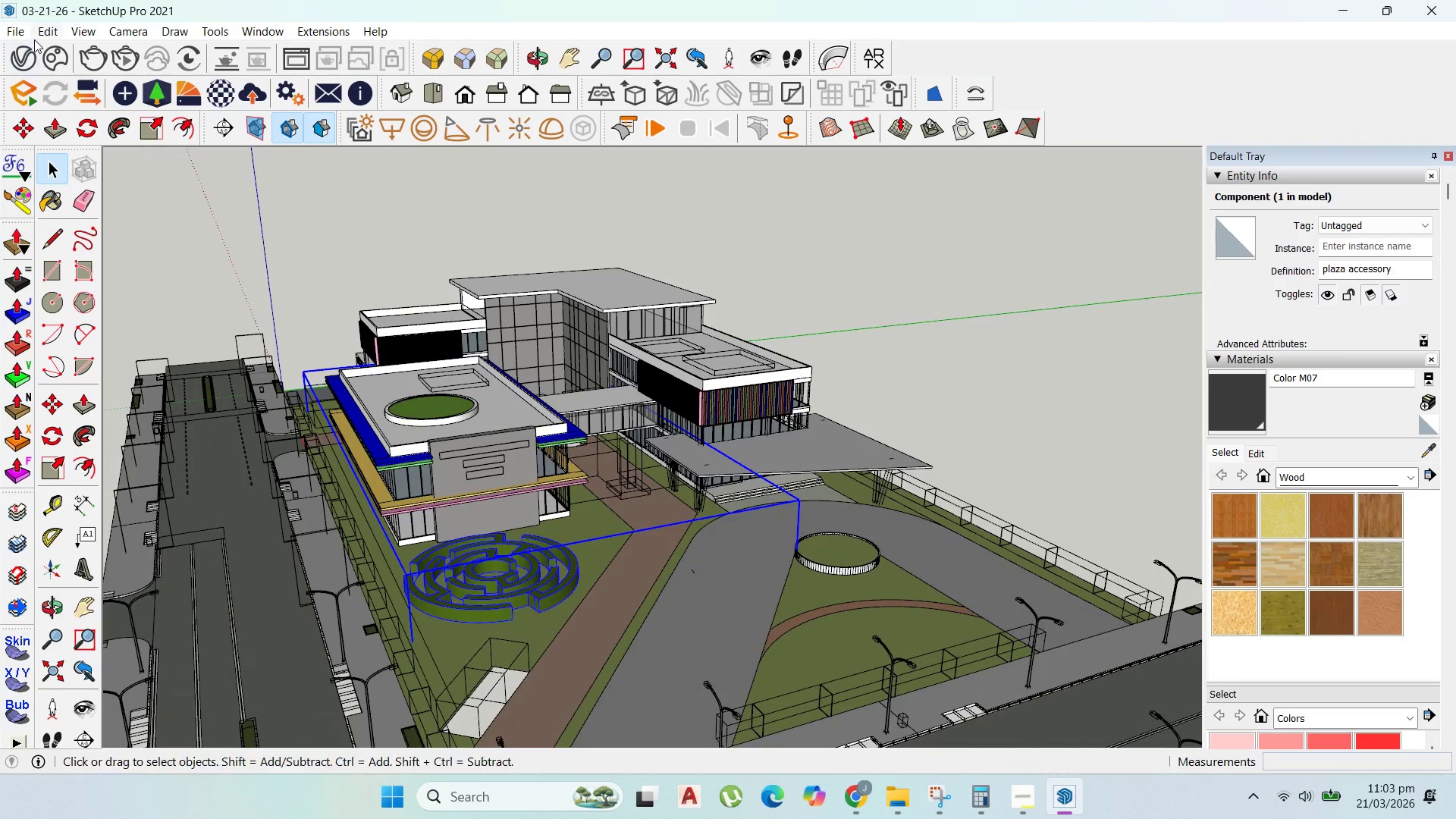 
left_click([431, 88])
 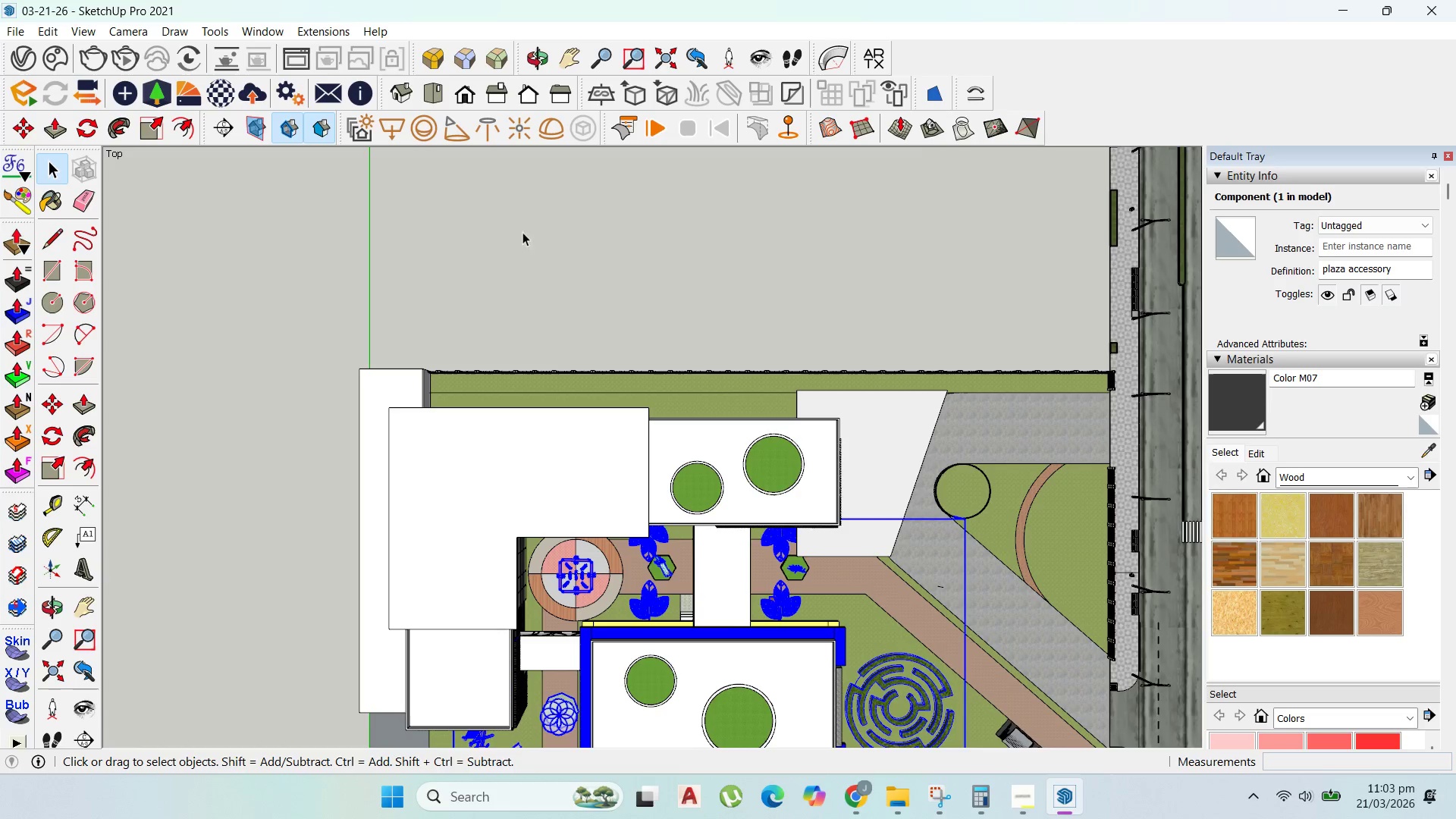 
scroll: coordinate [841, 379], scroll_direction: down, amount: 2.0
 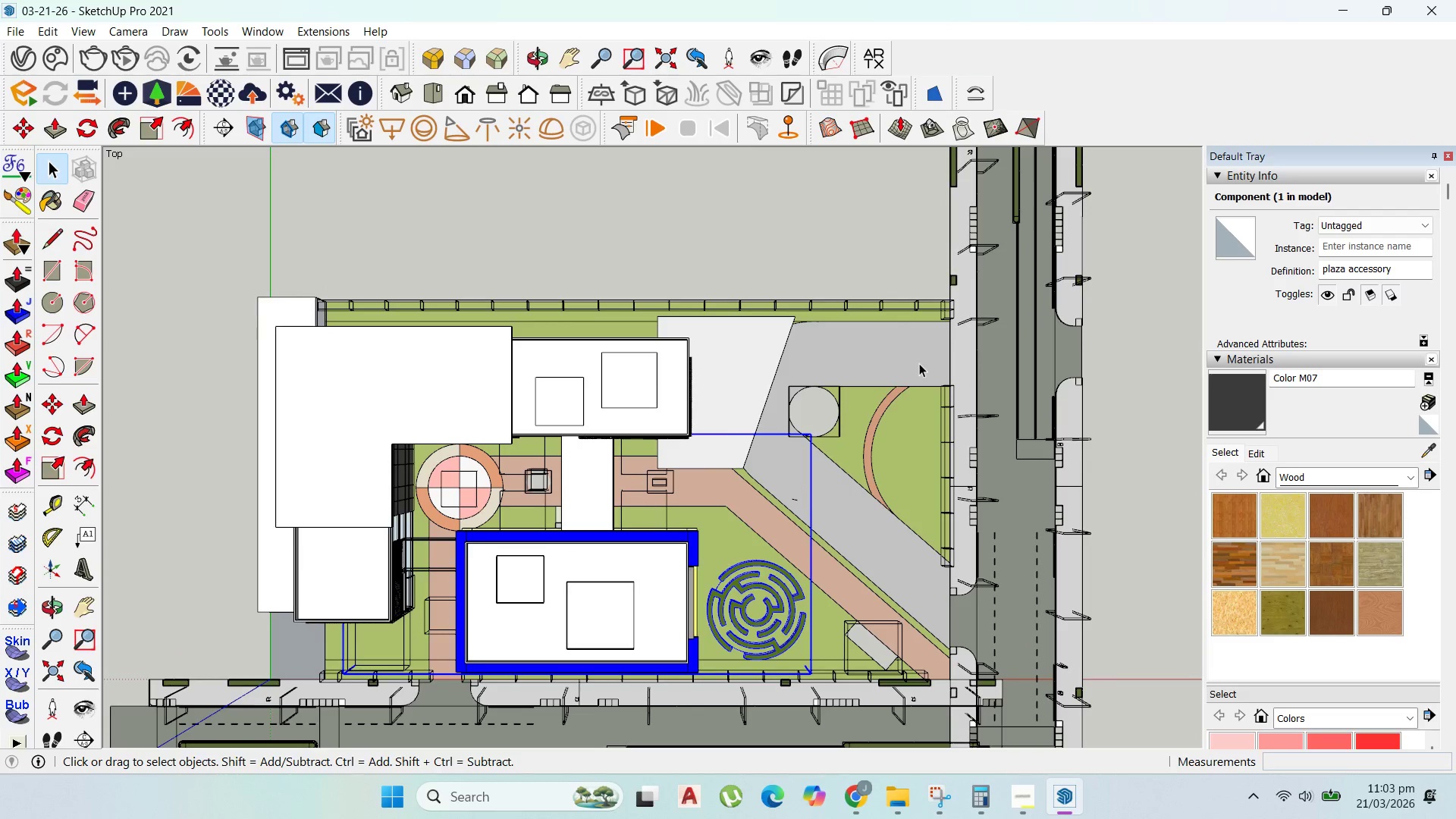 
scroll: coordinate [915, 367], scroll_direction: up, amount: 1.0
 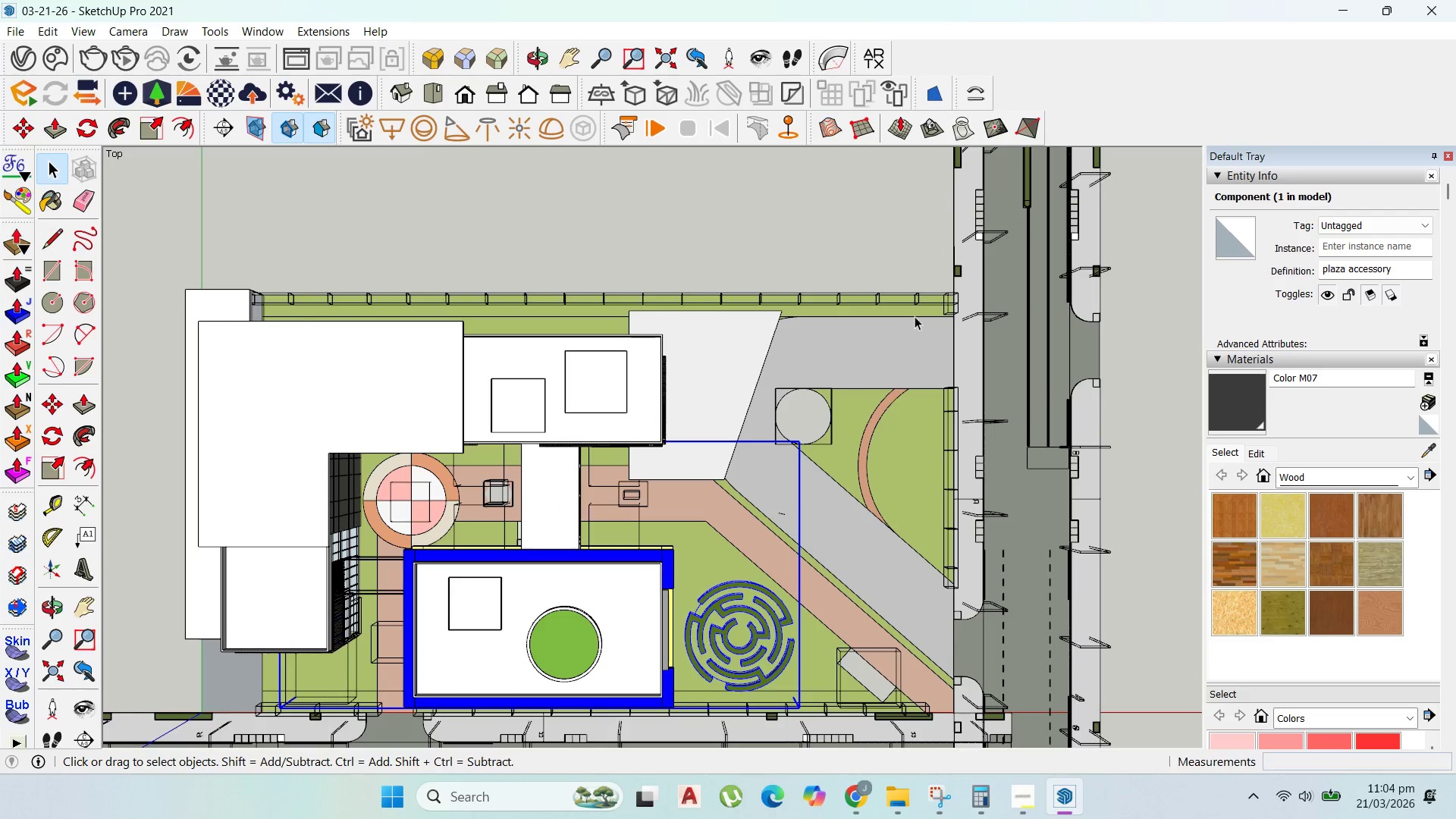 
scroll: coordinate [915, 316], scroll_direction: down, amount: 1.0
 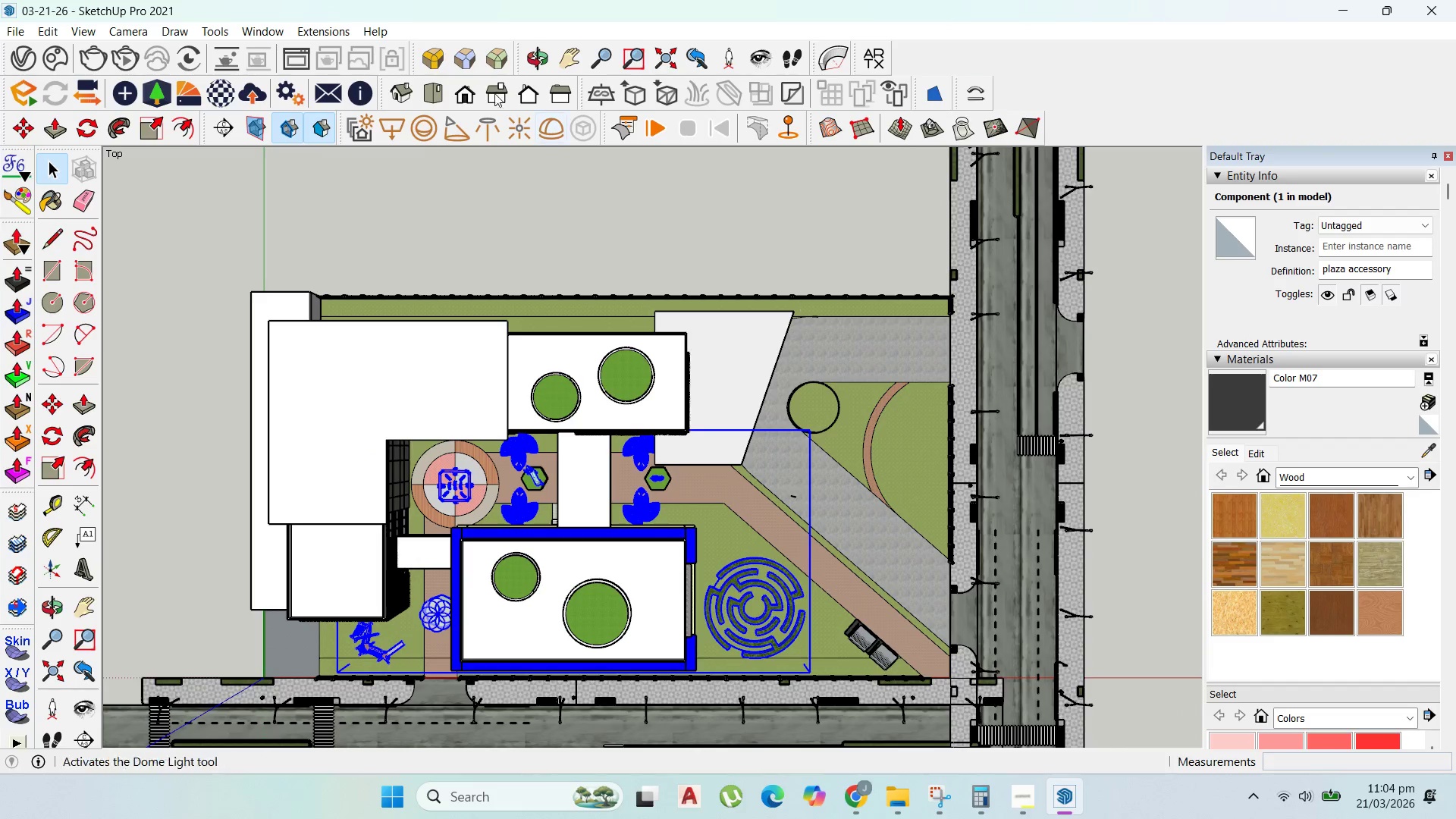 
left_click([563, 57])
 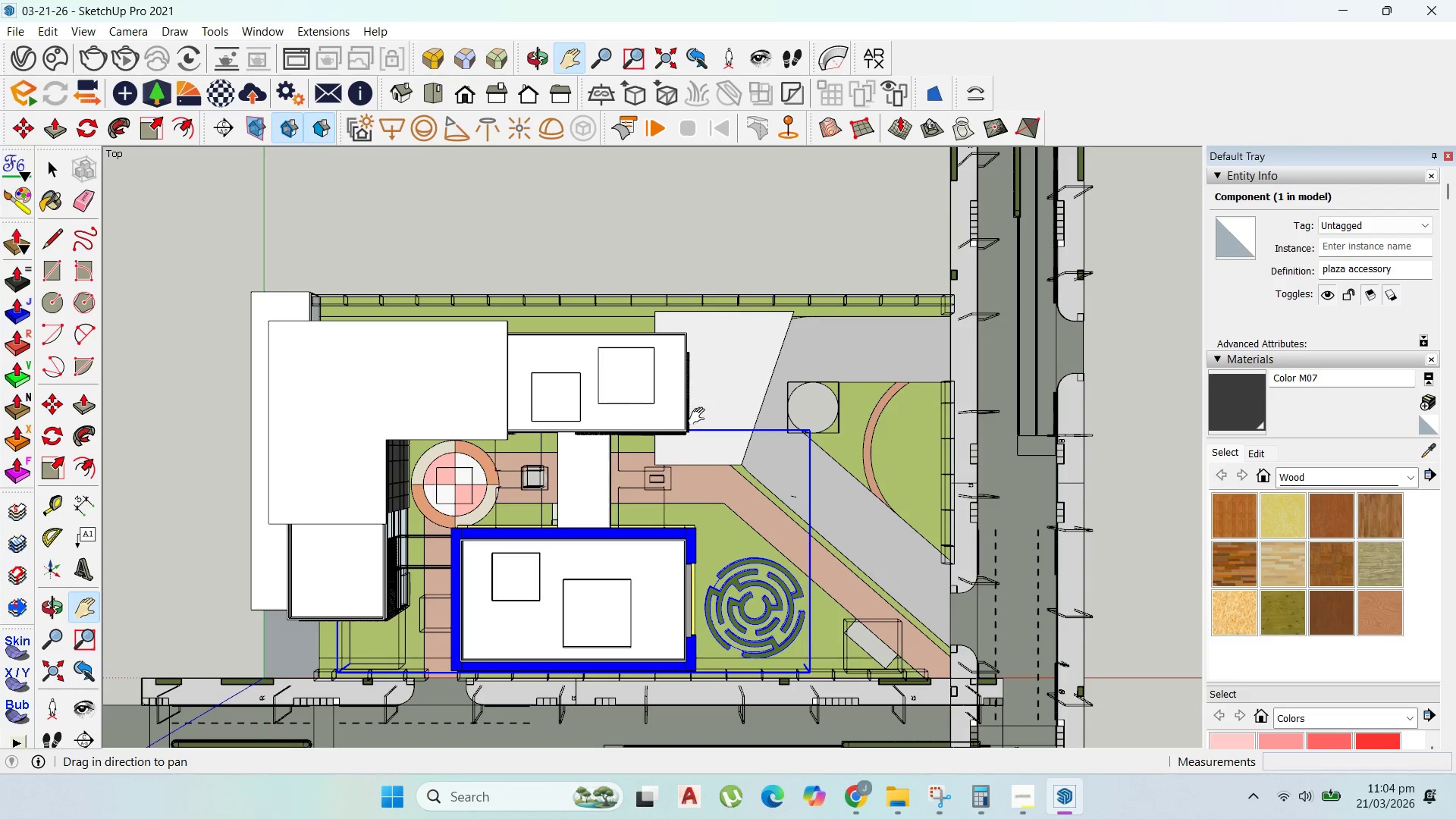 
left_click_drag(start_coordinate=[701, 406], to_coordinate=[636, 326])
 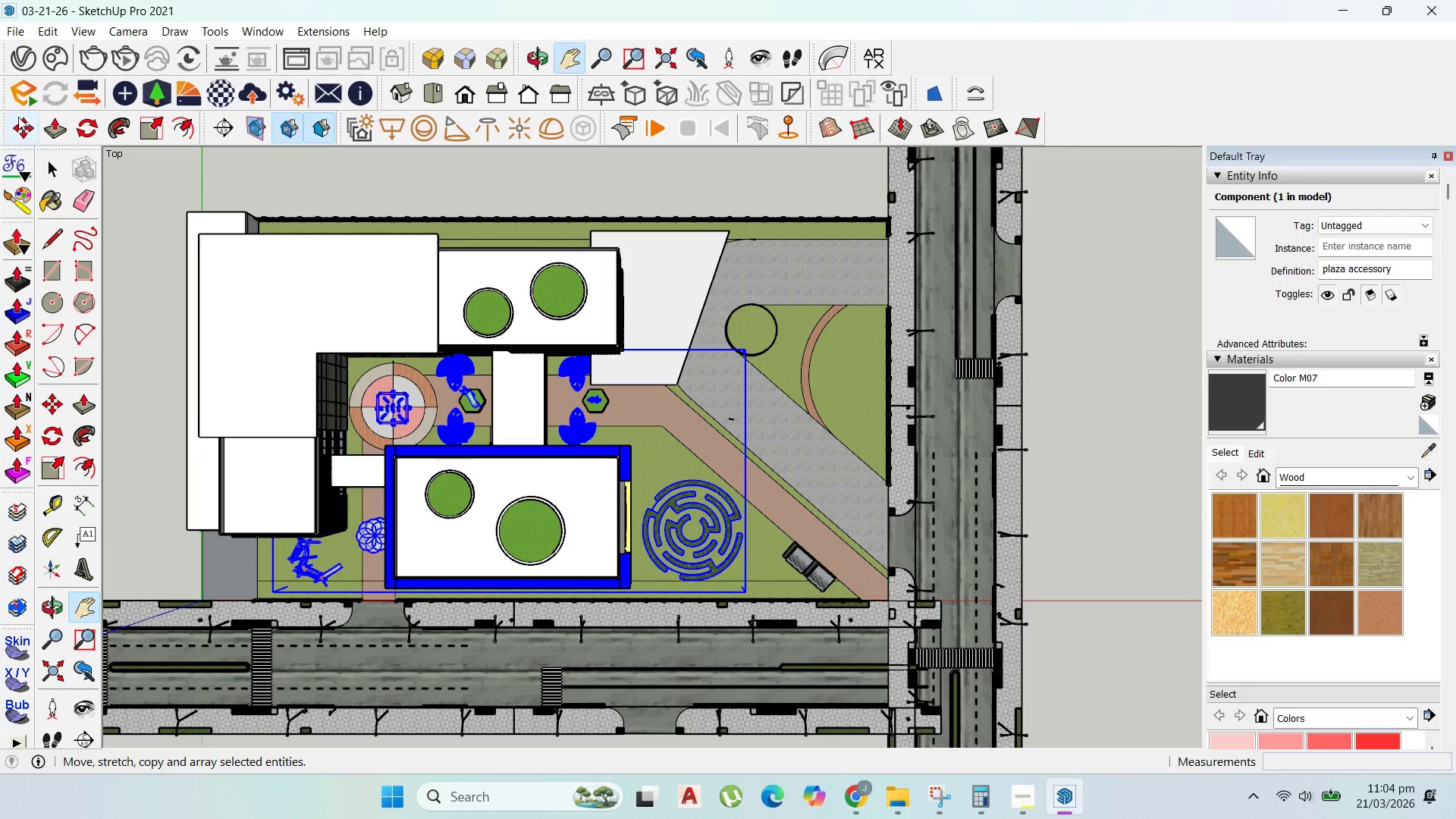 
wait(5.19)
 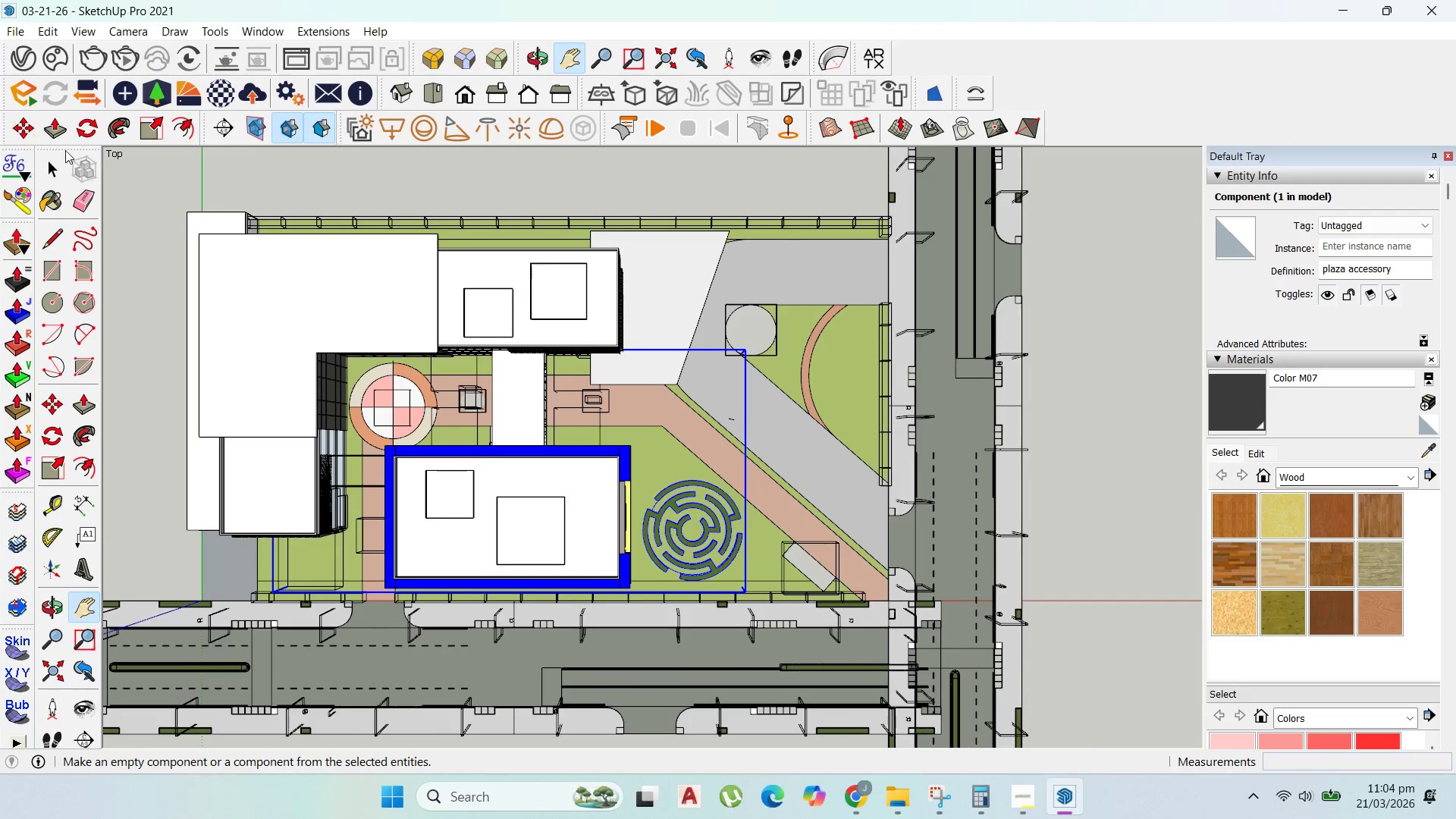 
double_click([333, 183])
 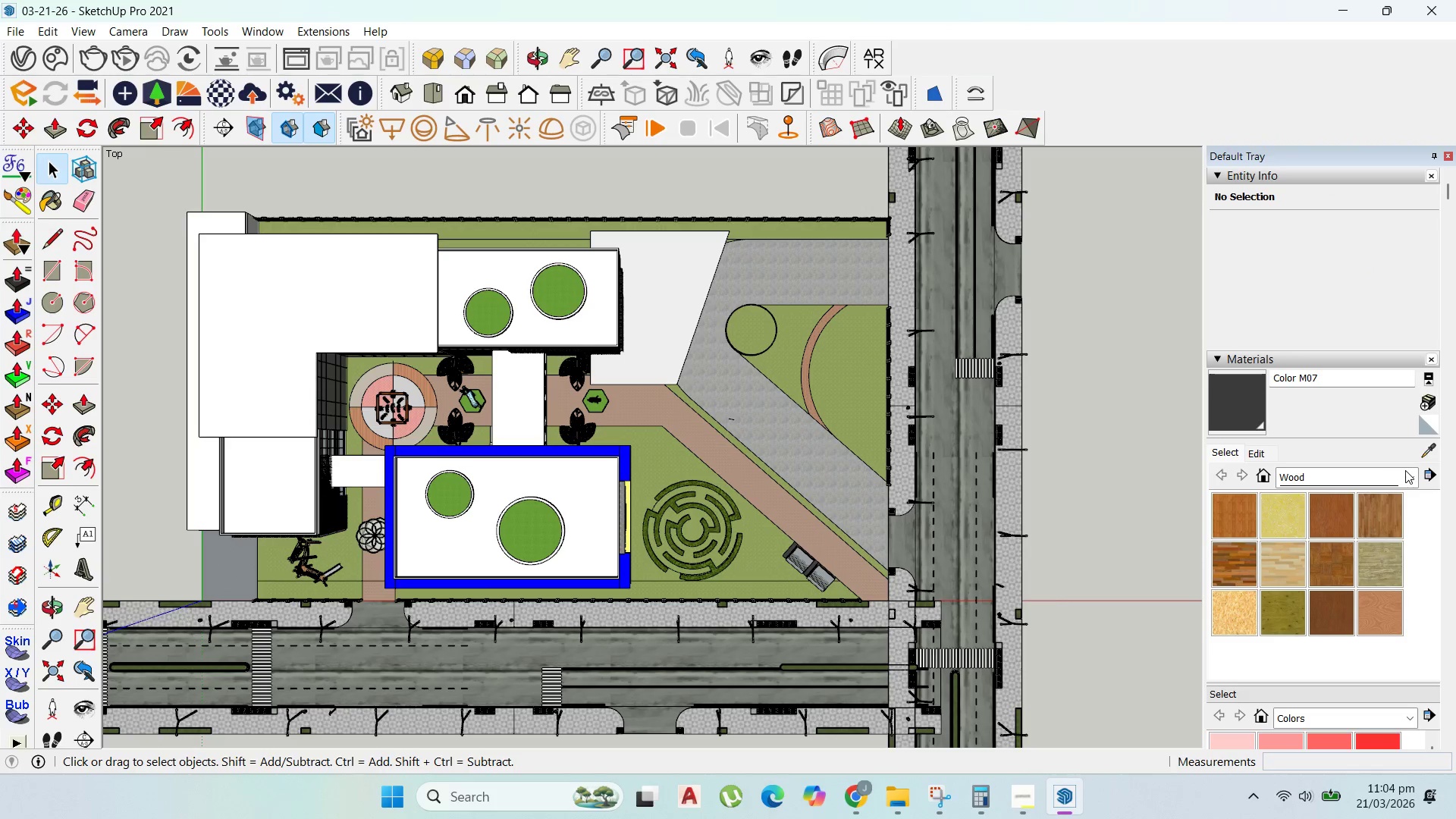 
scroll: coordinate [1338, 655], scroll_direction: down, amount: 5.0
 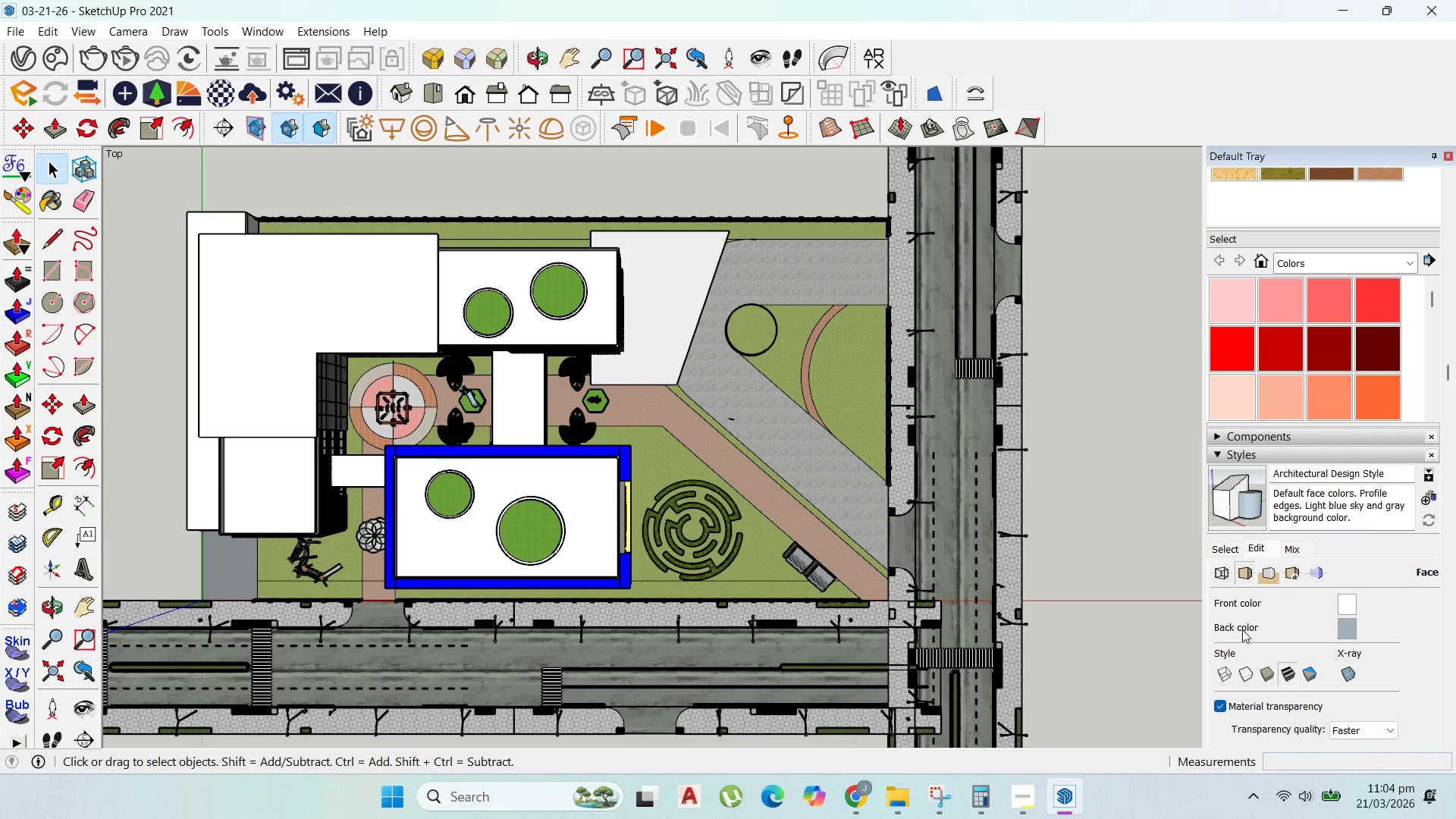 
left_click([1290, 544])
 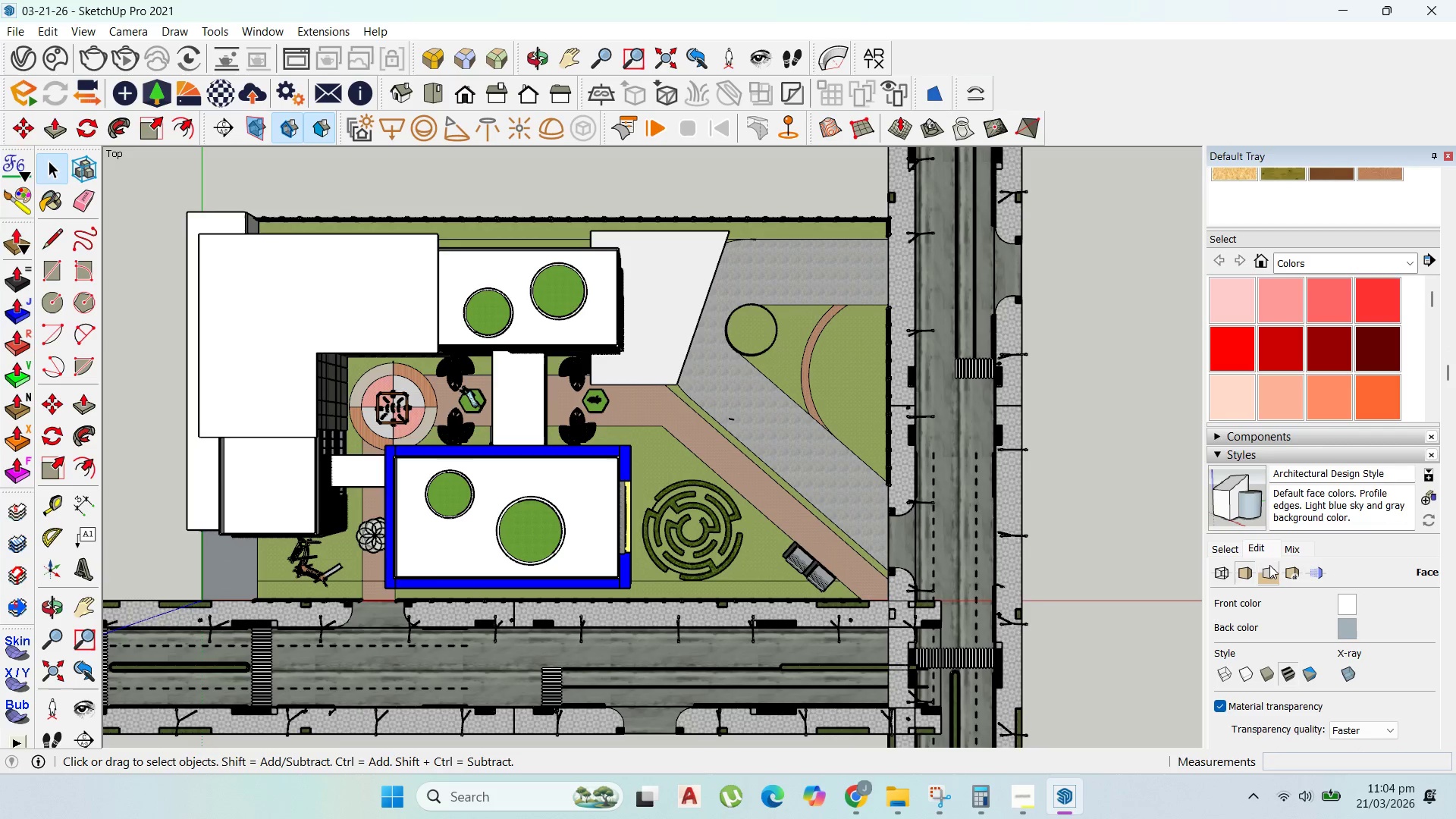 
scroll: coordinate [1274, 613], scroll_direction: down, amount: 4.0
 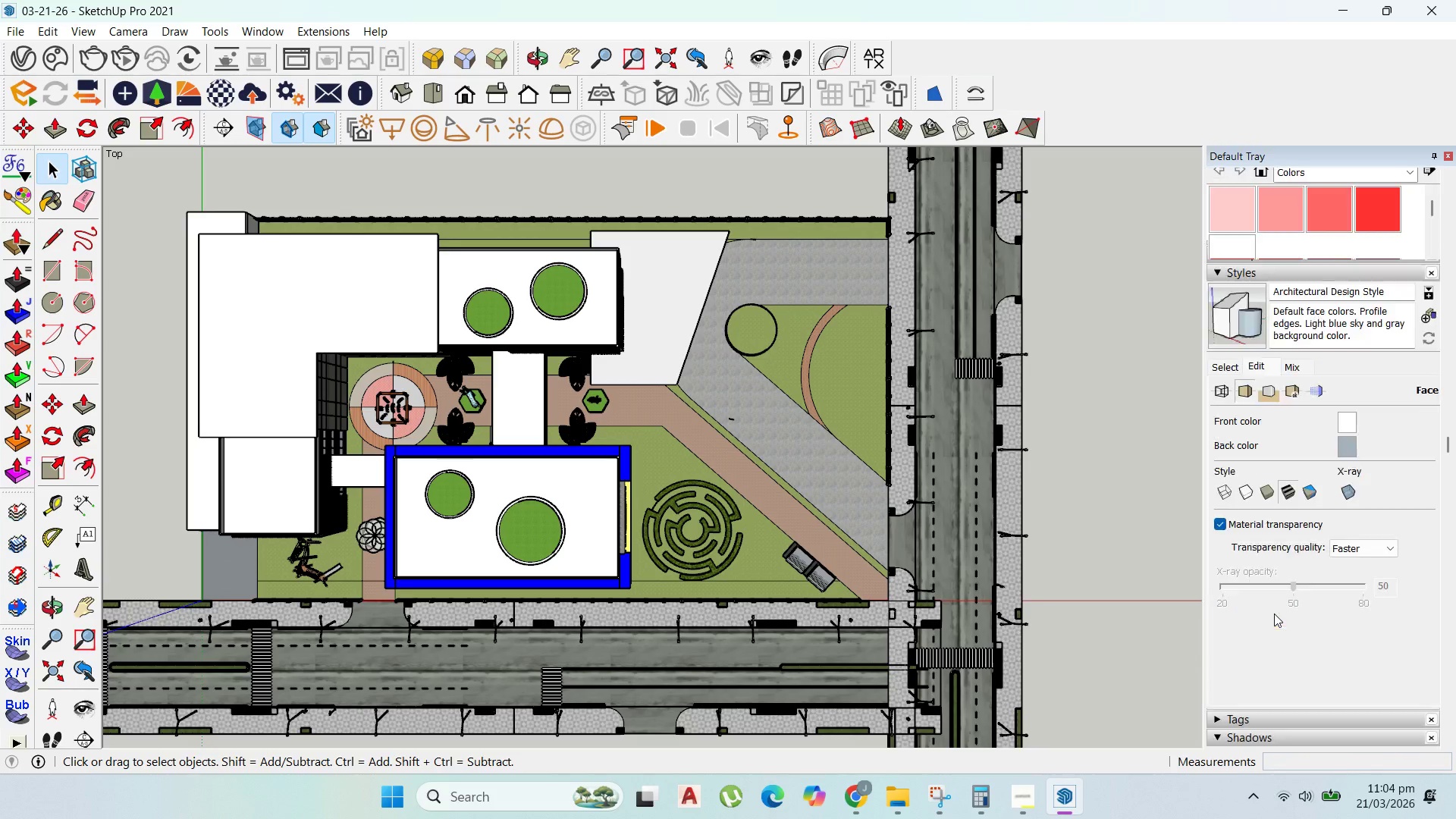 
scroll: coordinate [1274, 613], scroll_direction: up, amount: 3.0
 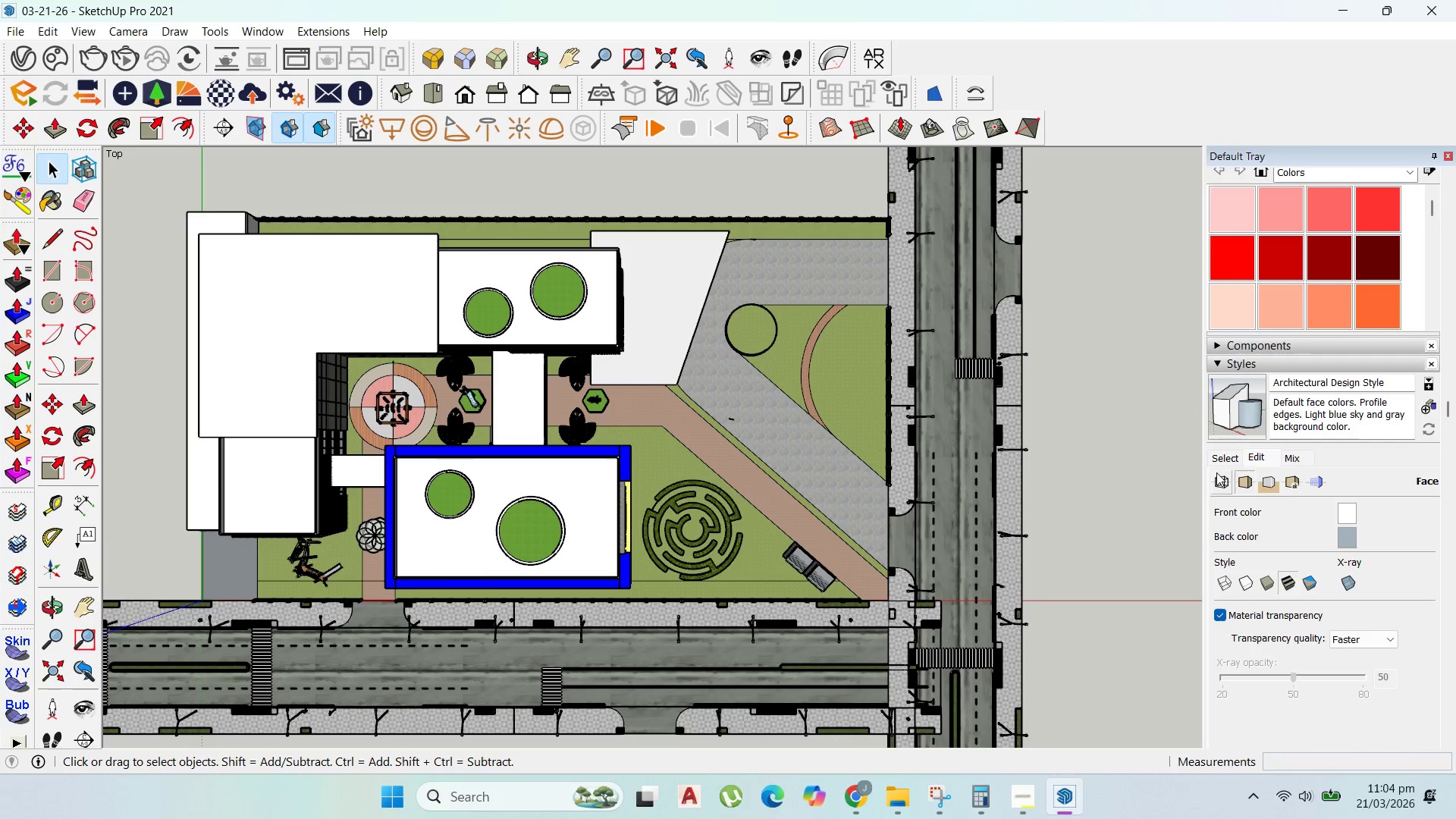 
left_click([1219, 475])
 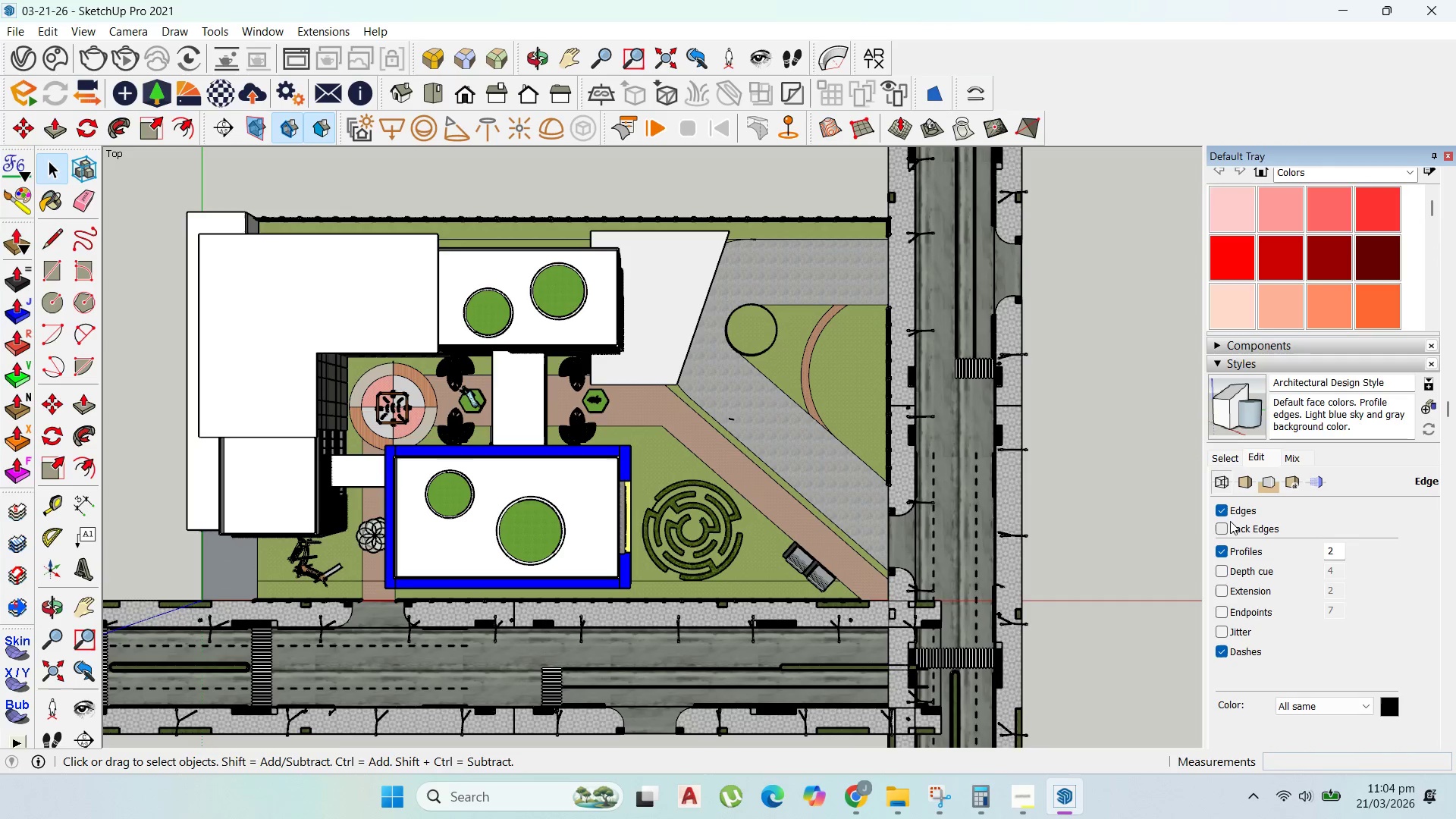 
left_click([1238, 513])
 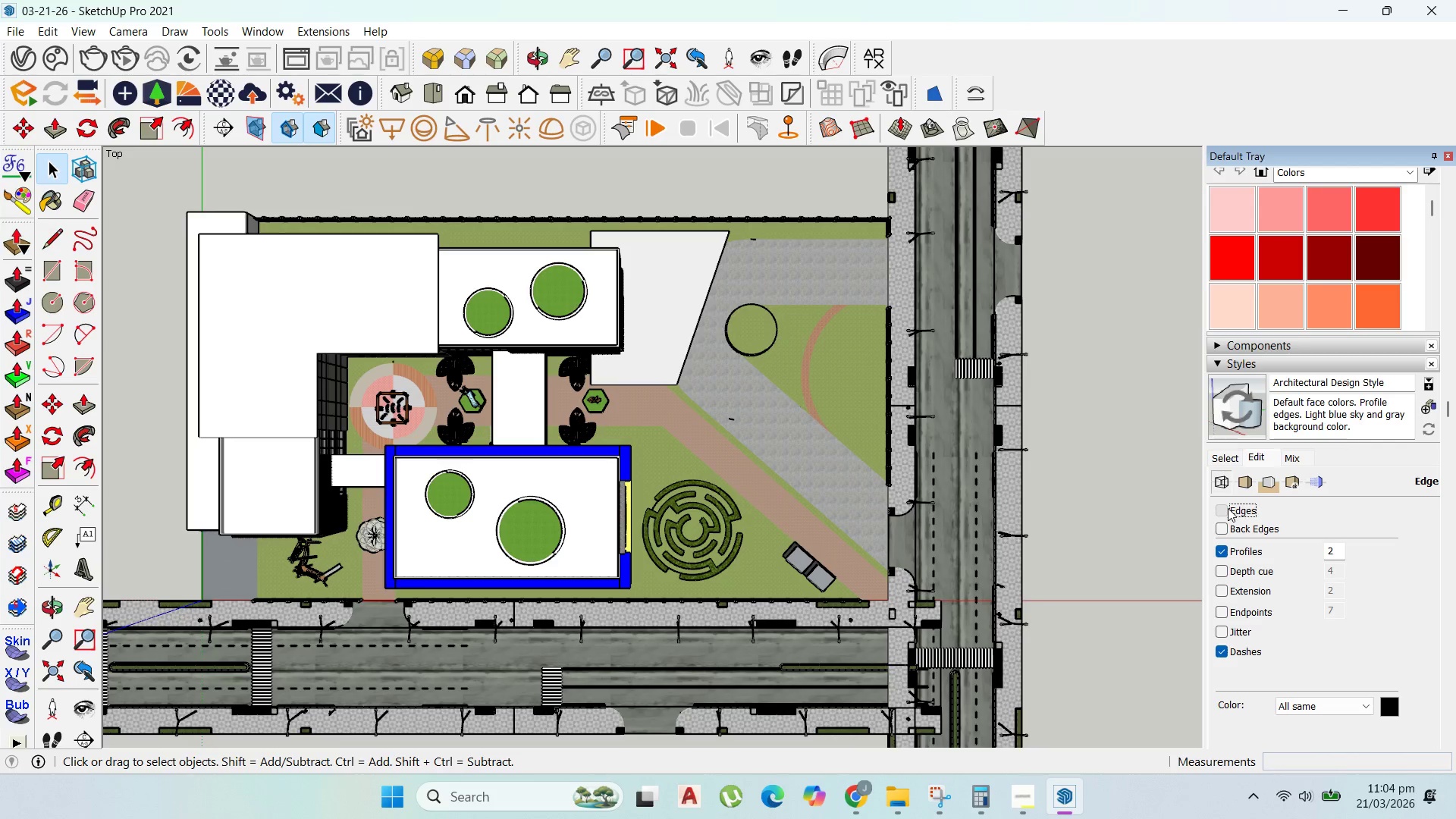 
left_click([1228, 507])
 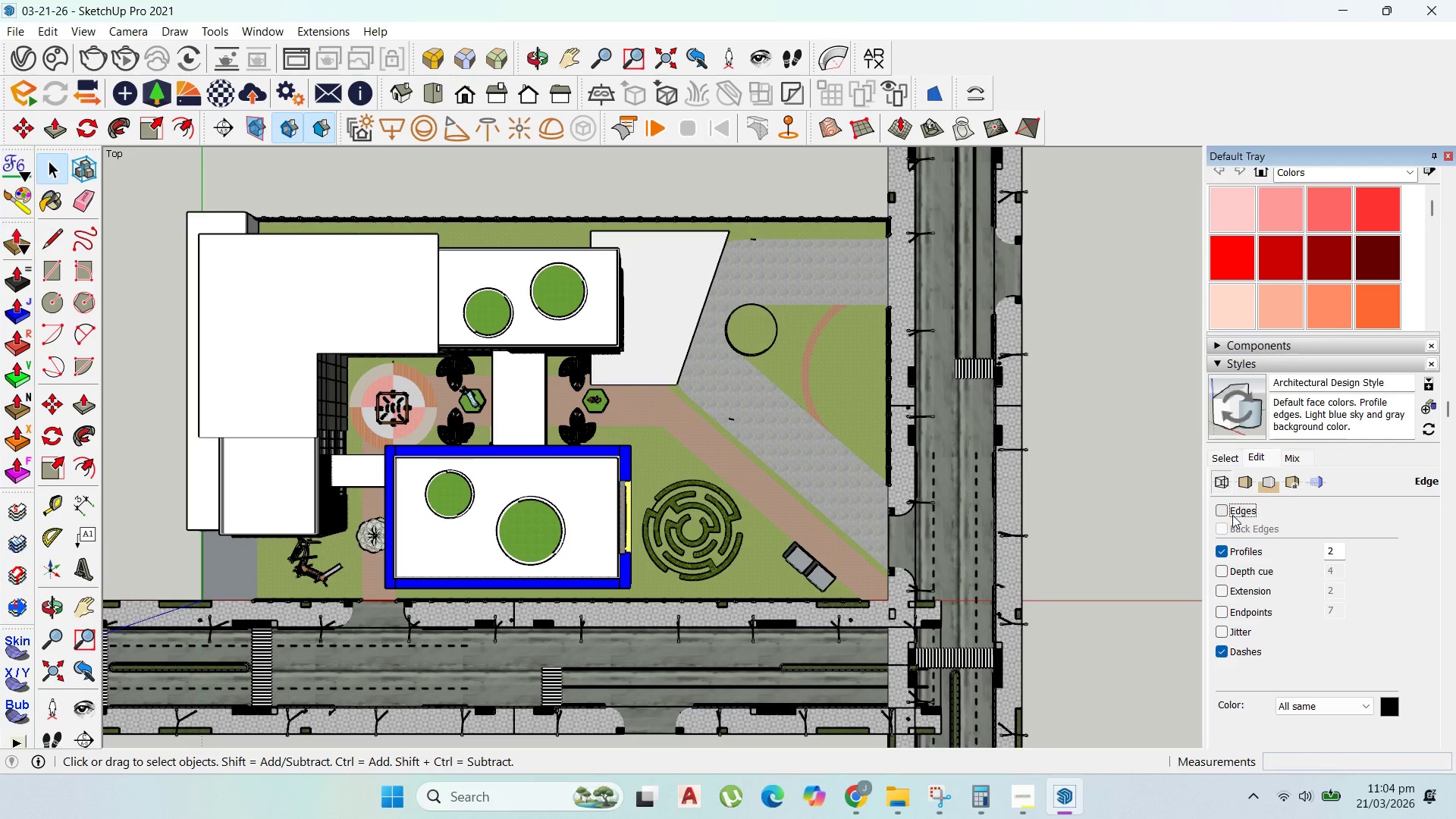 
left_click([1229, 513])
 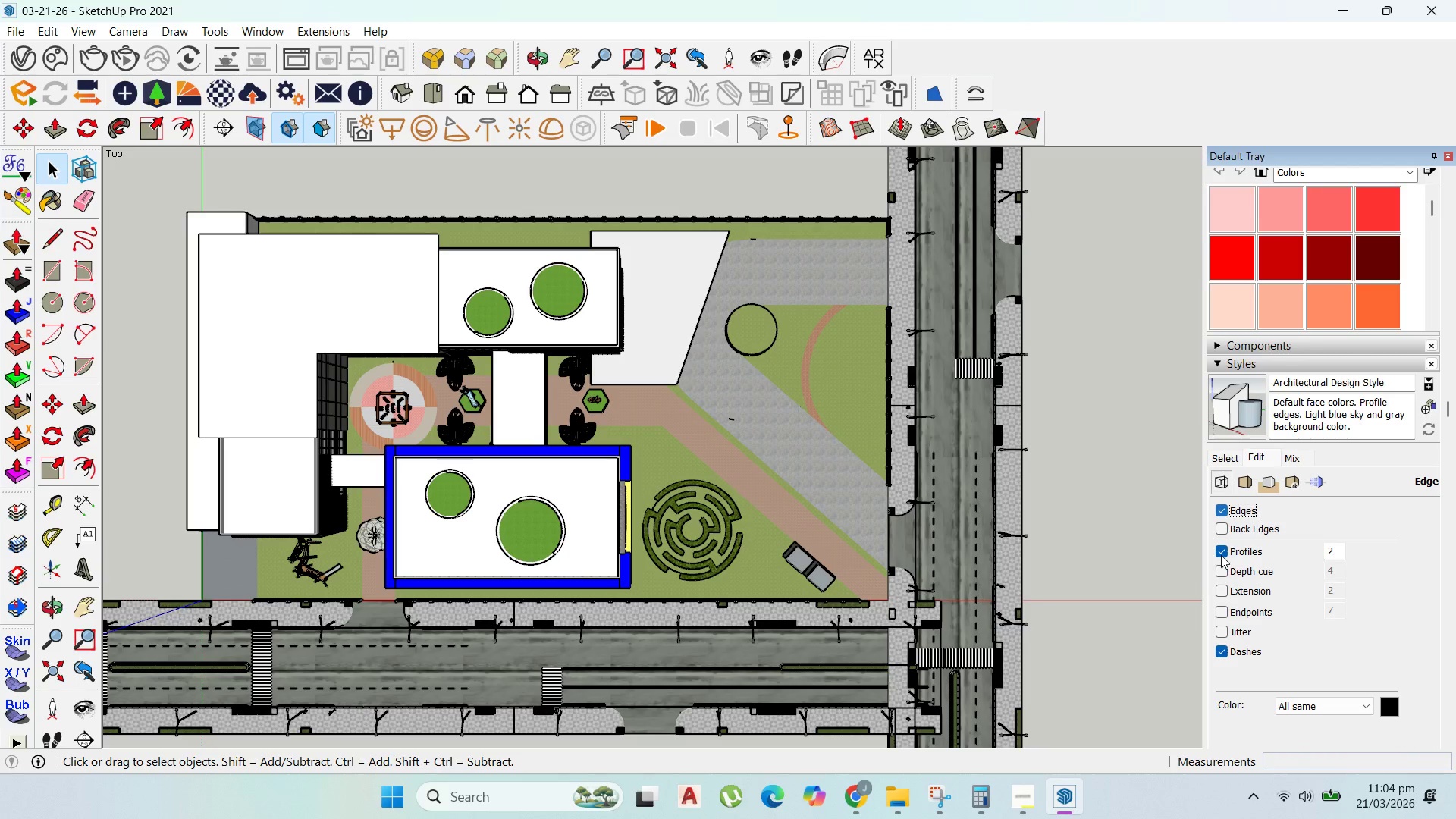 
left_click([1219, 558])
 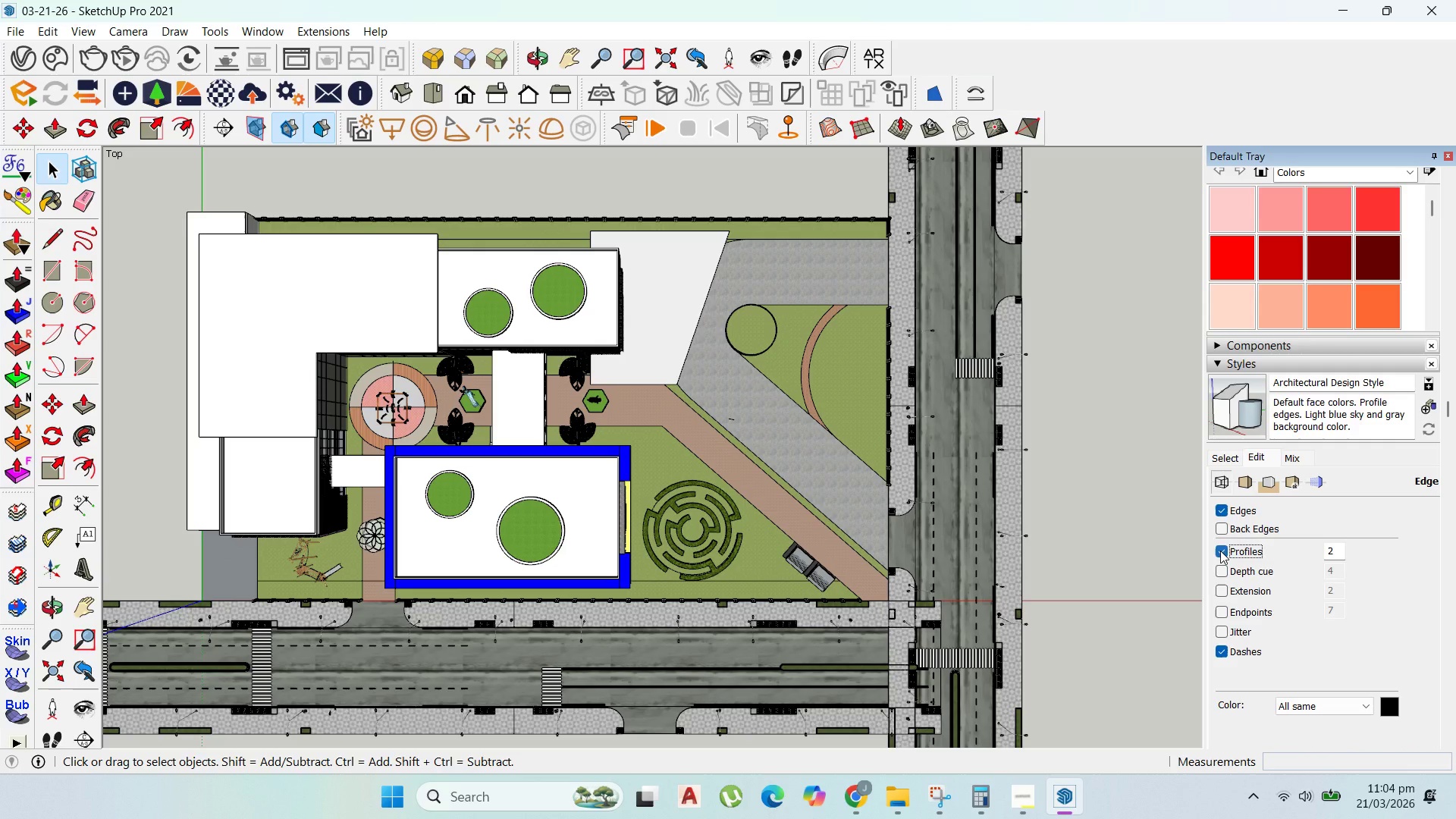 
left_click([1220, 551])
 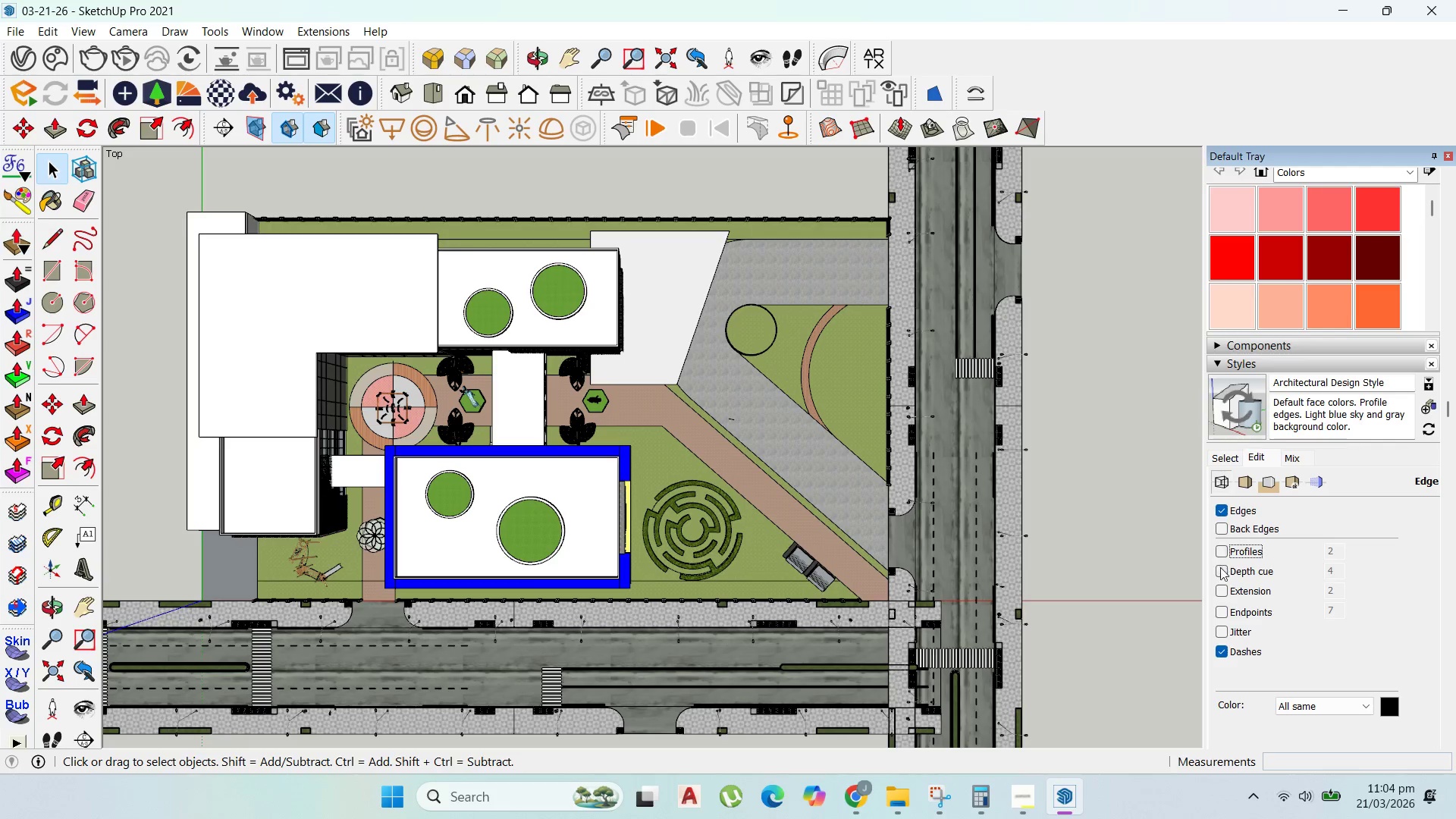 
left_click([1219, 651])
 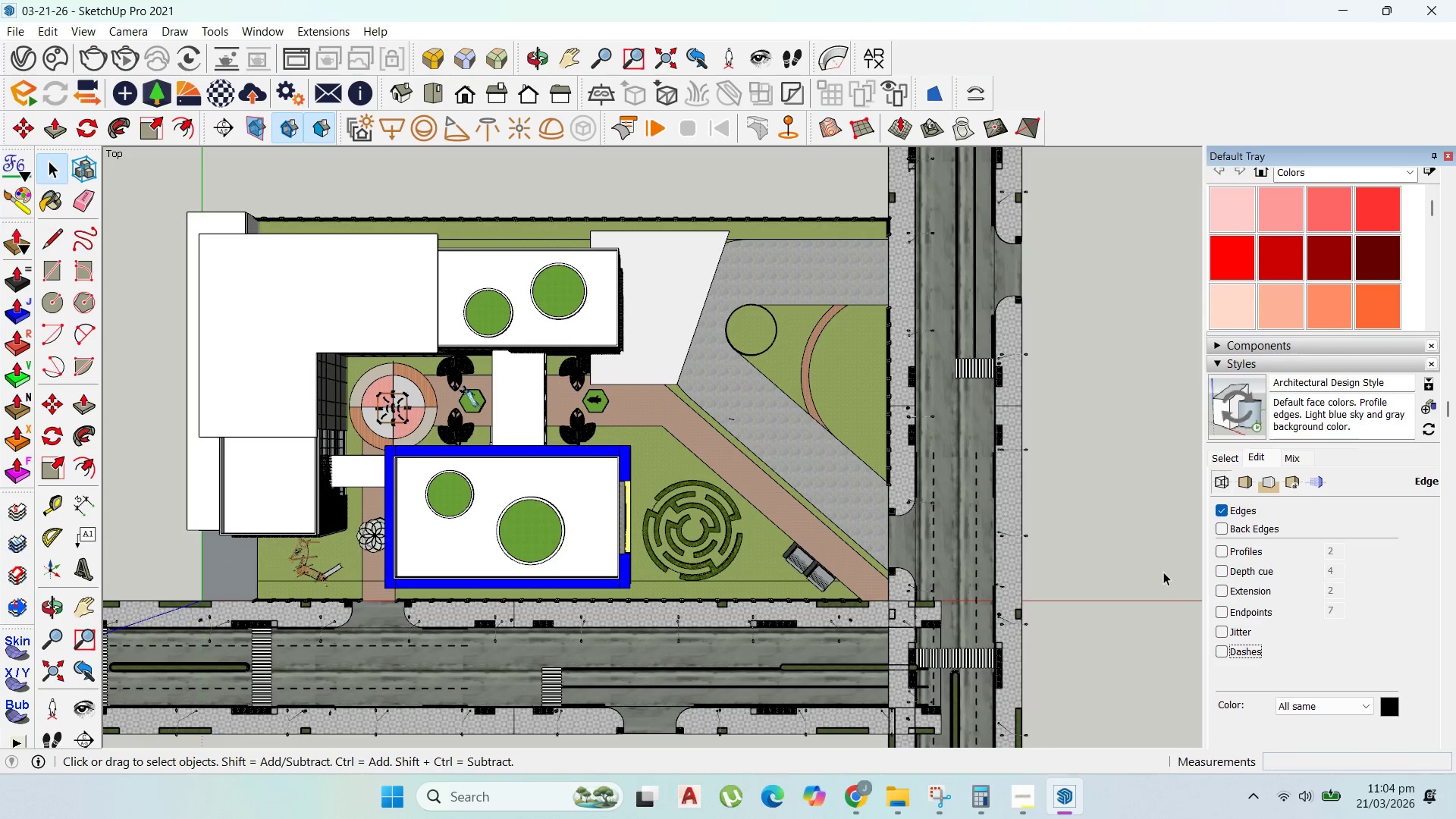 
wait(5.16)
 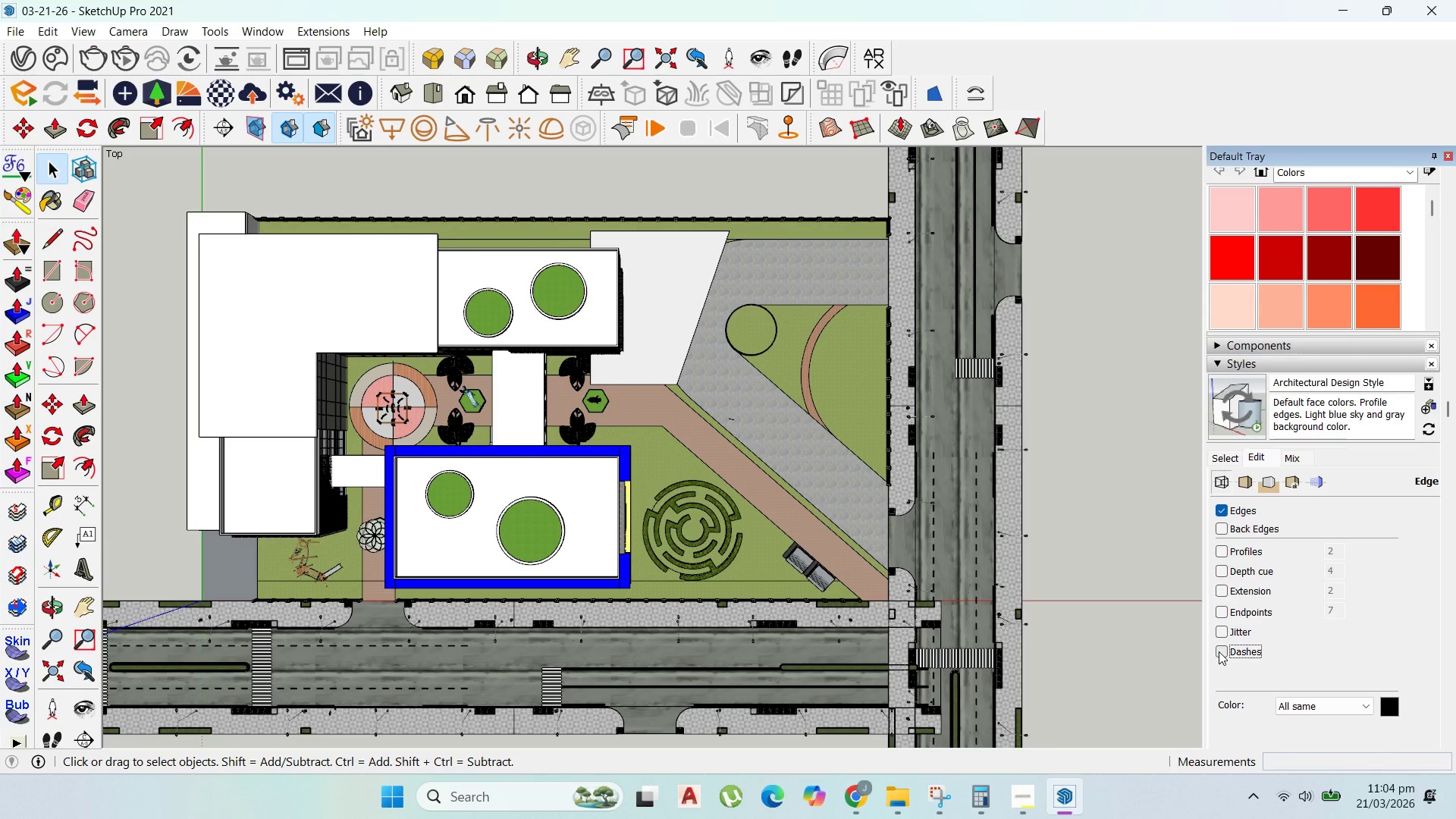 
left_click([1225, 505])
 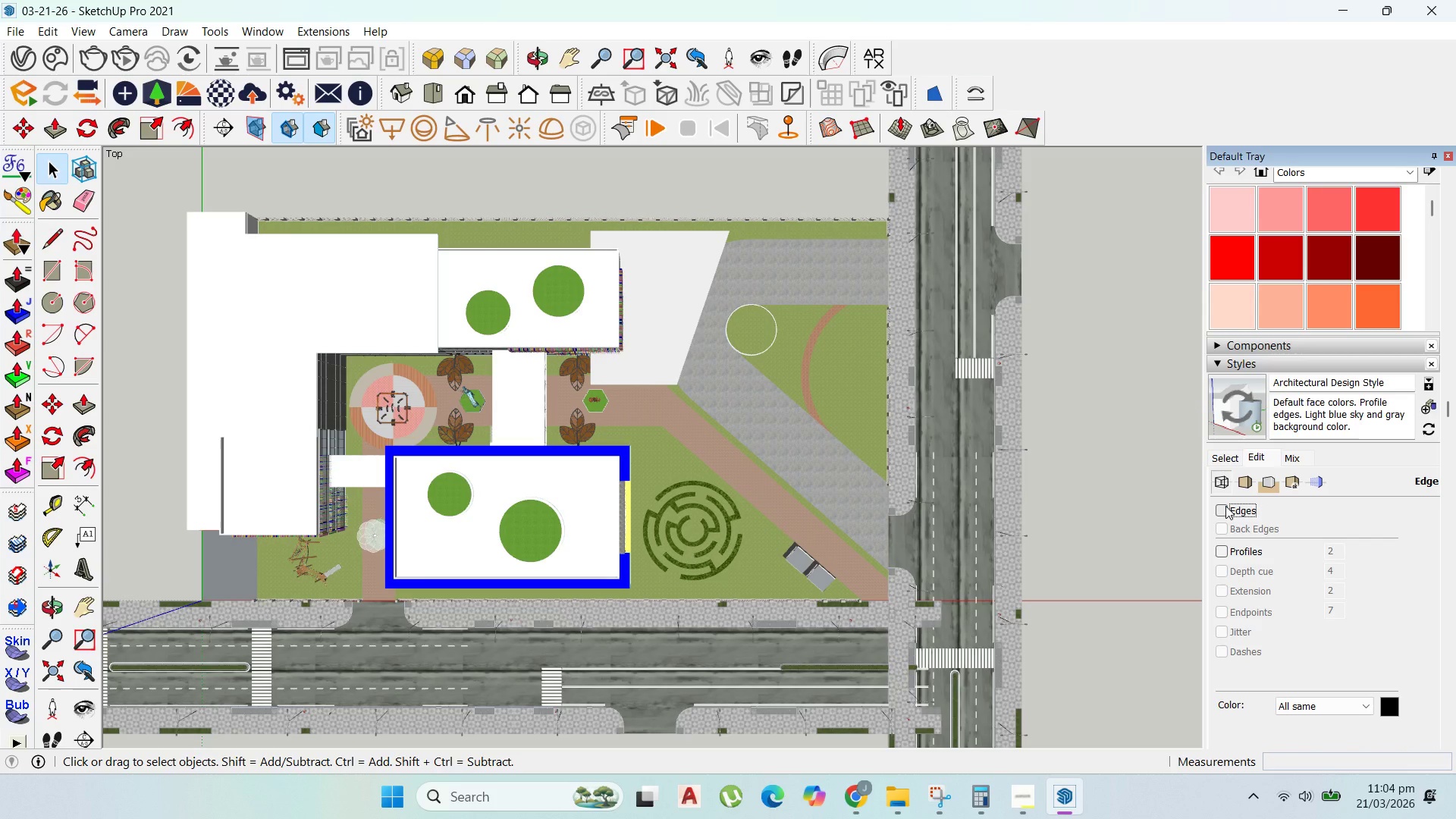 
left_click([1225, 506])
 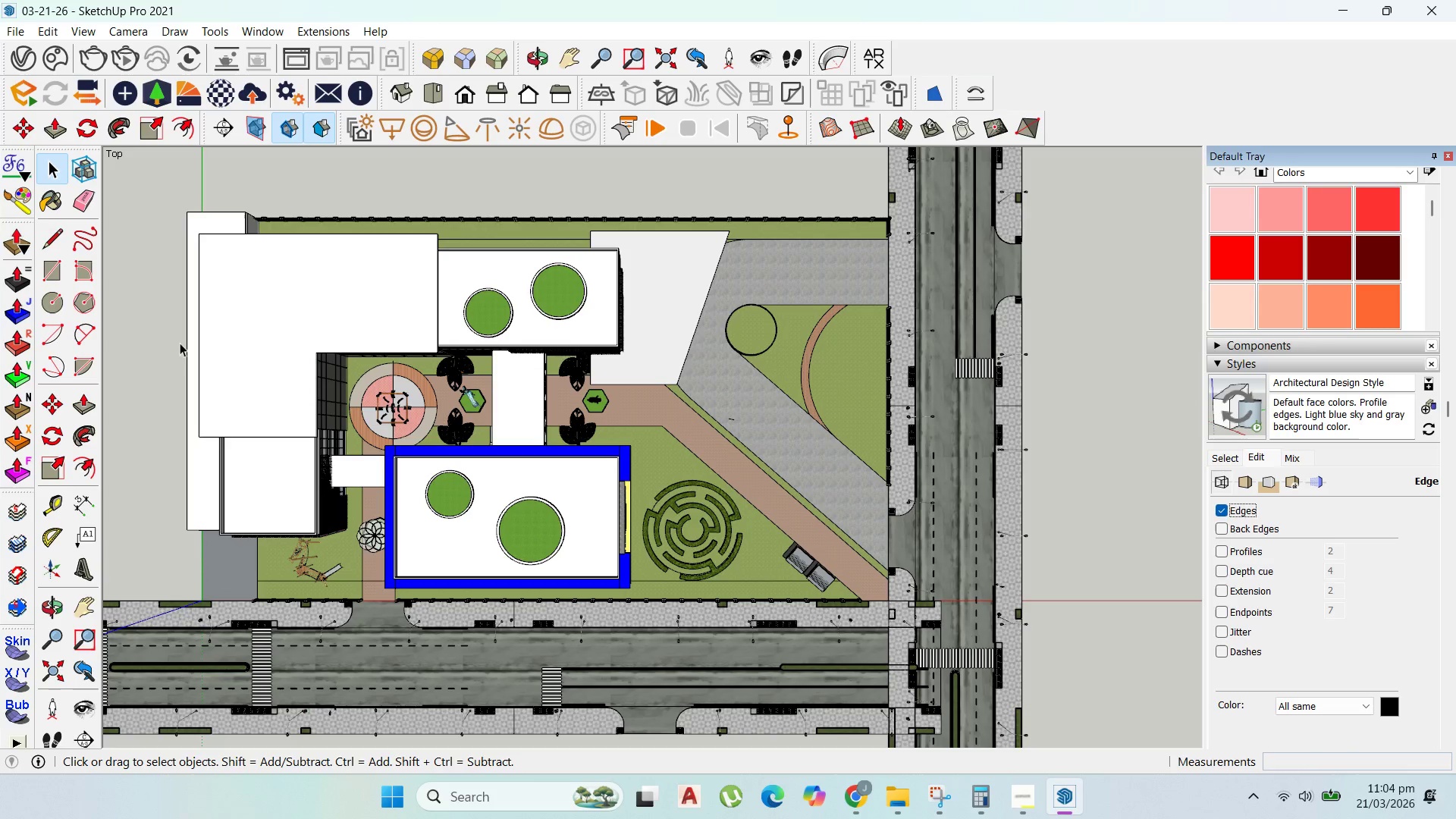 
scroll: coordinate [153, 343], scroll_direction: up, amount: 2.0
 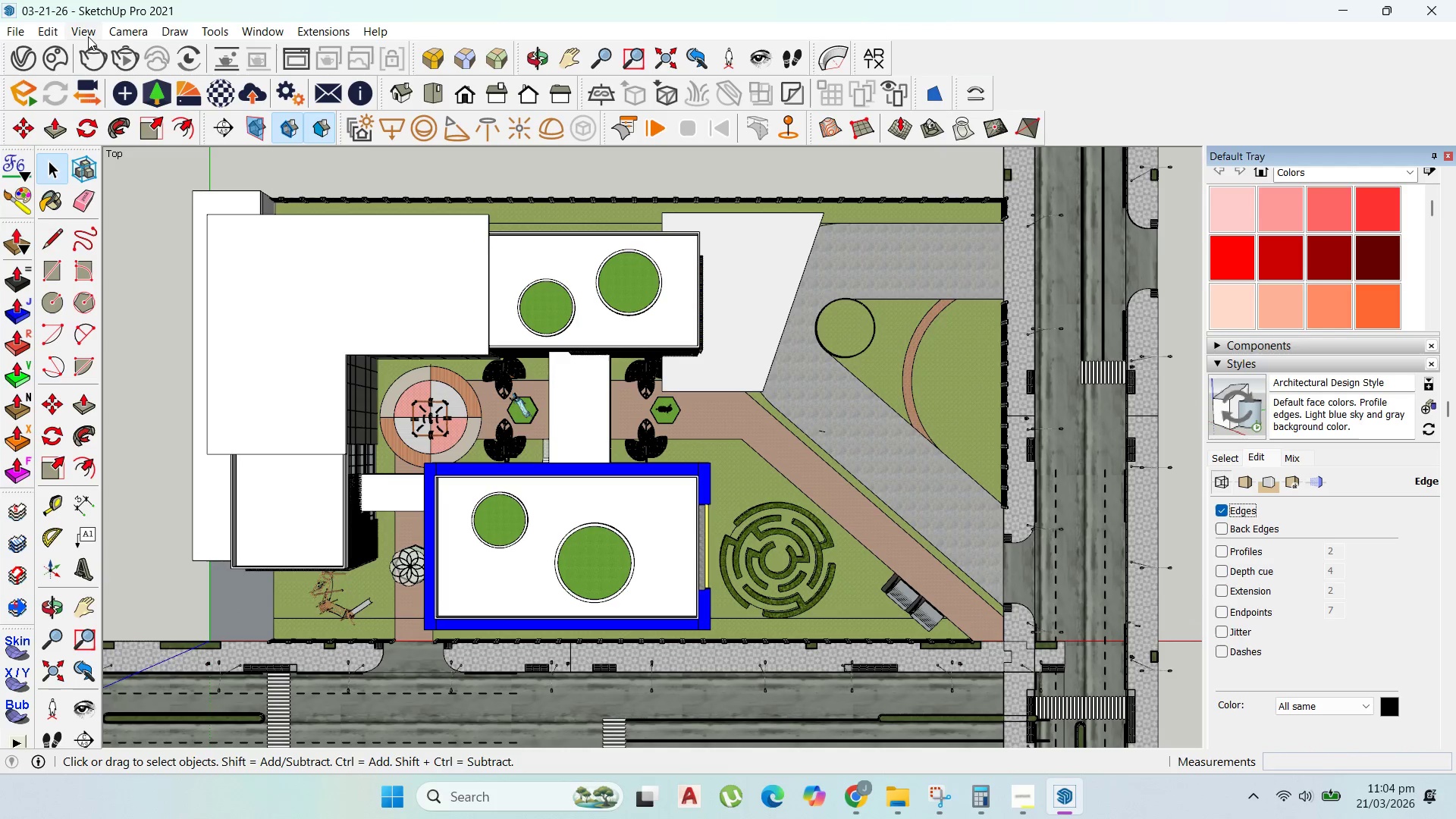 
left_click([125, 27])
 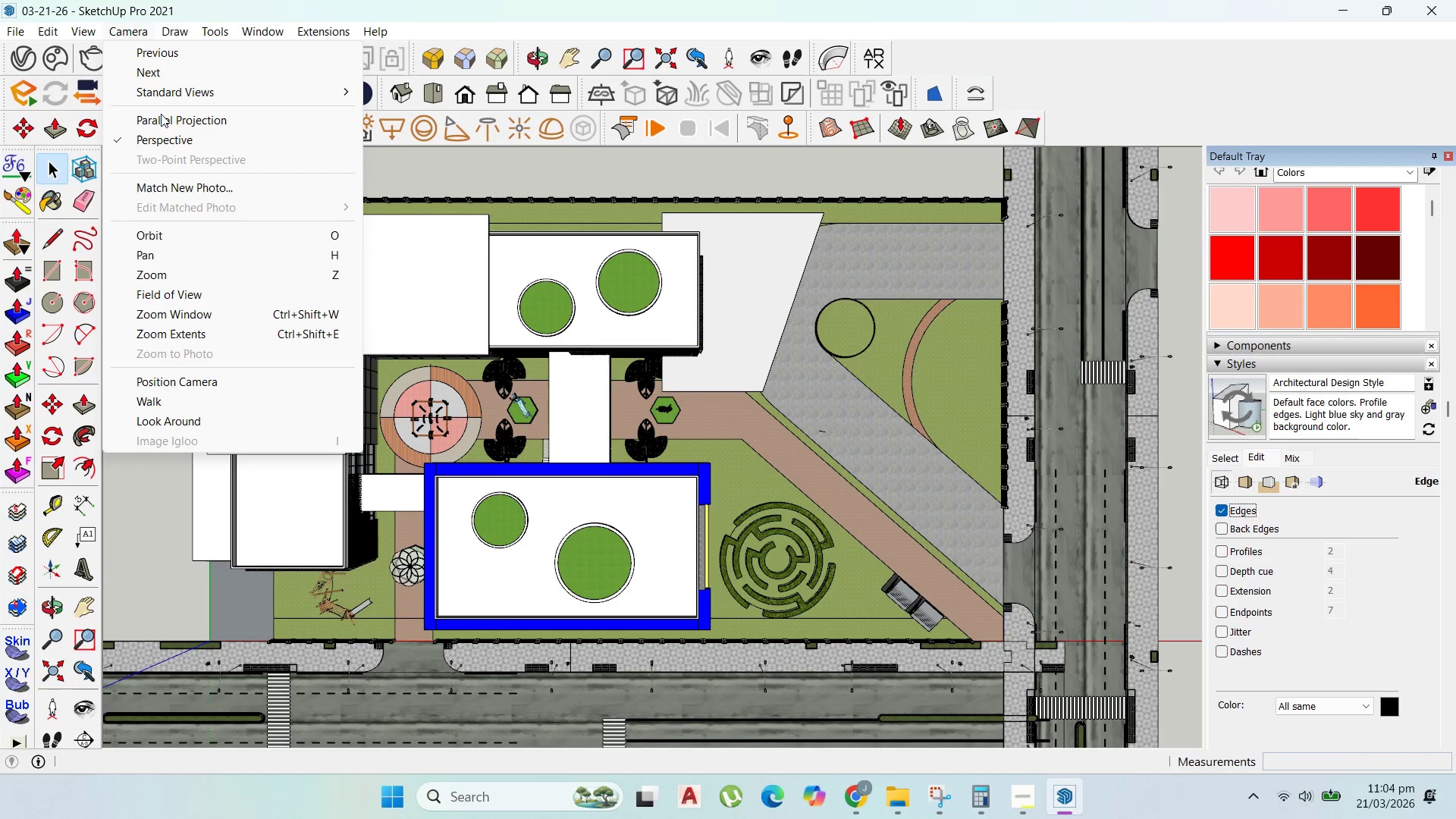 
left_click([162, 115])
 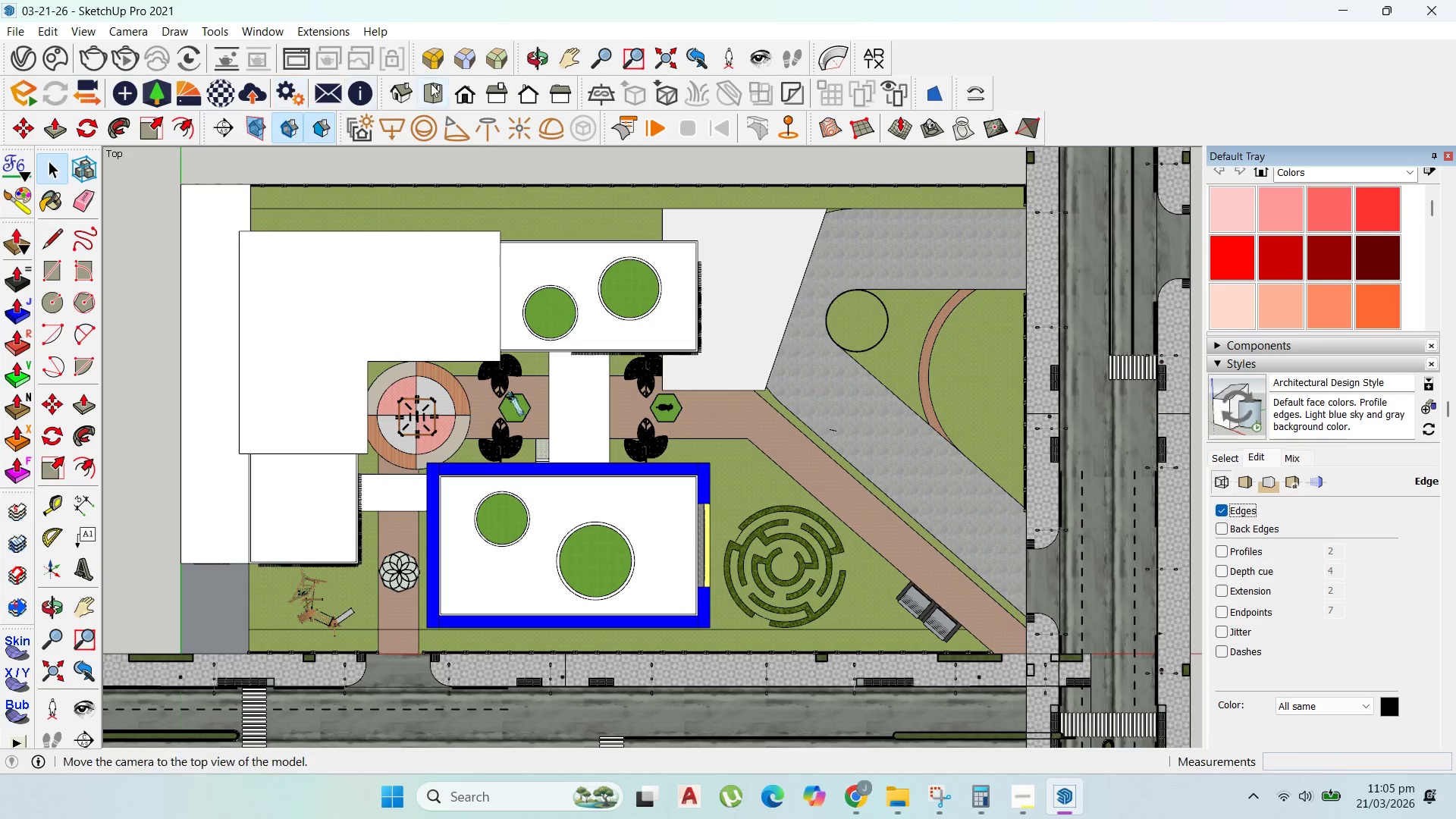 
left_click([440, 90])
 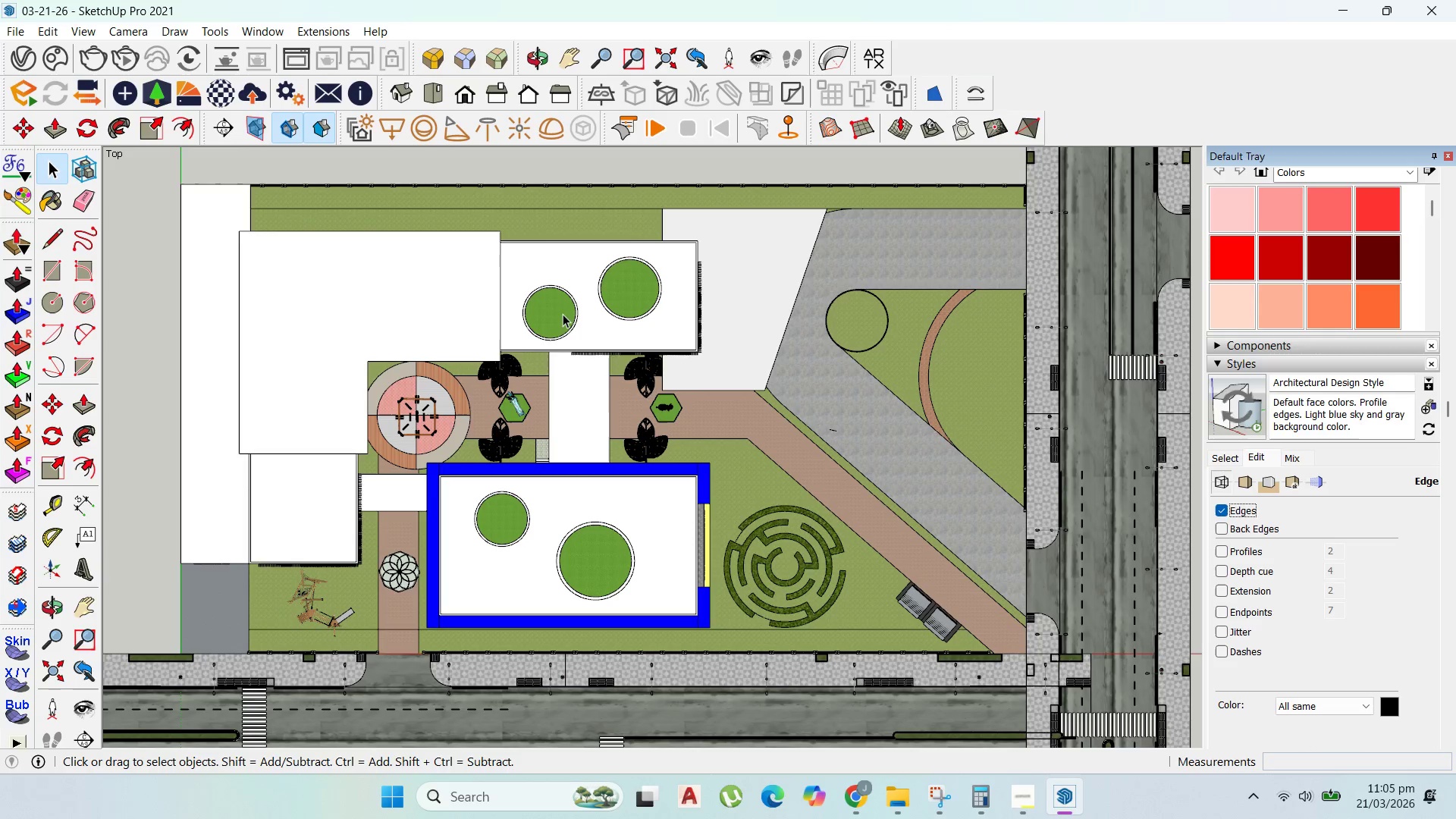 
scroll: coordinate [577, 340], scroll_direction: down, amount: 1.0
 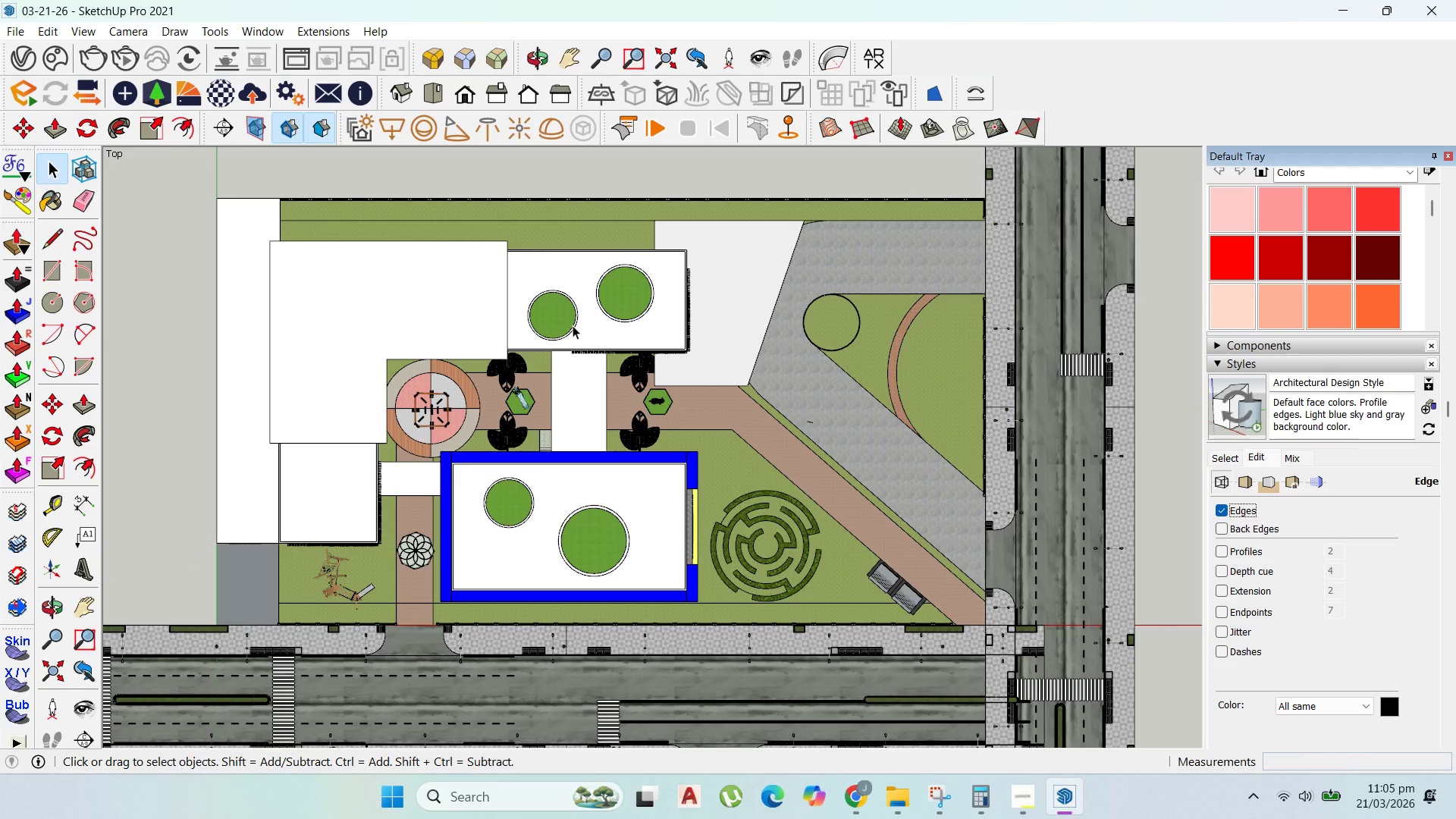 
scroll: coordinate [573, 325], scroll_direction: up, amount: 1.0
 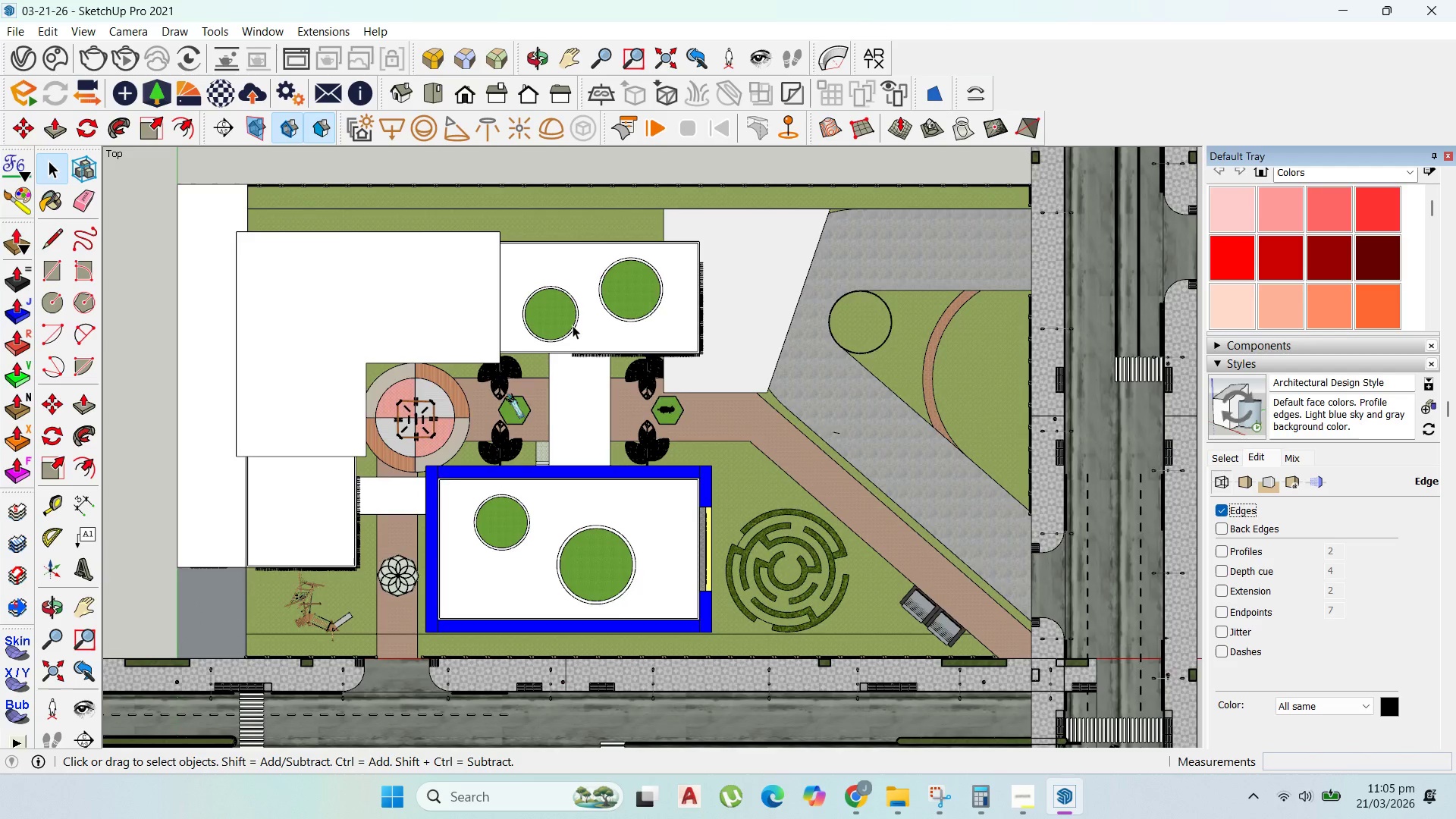 
scroll: coordinate [573, 325], scroll_direction: down, amount: 1.0
 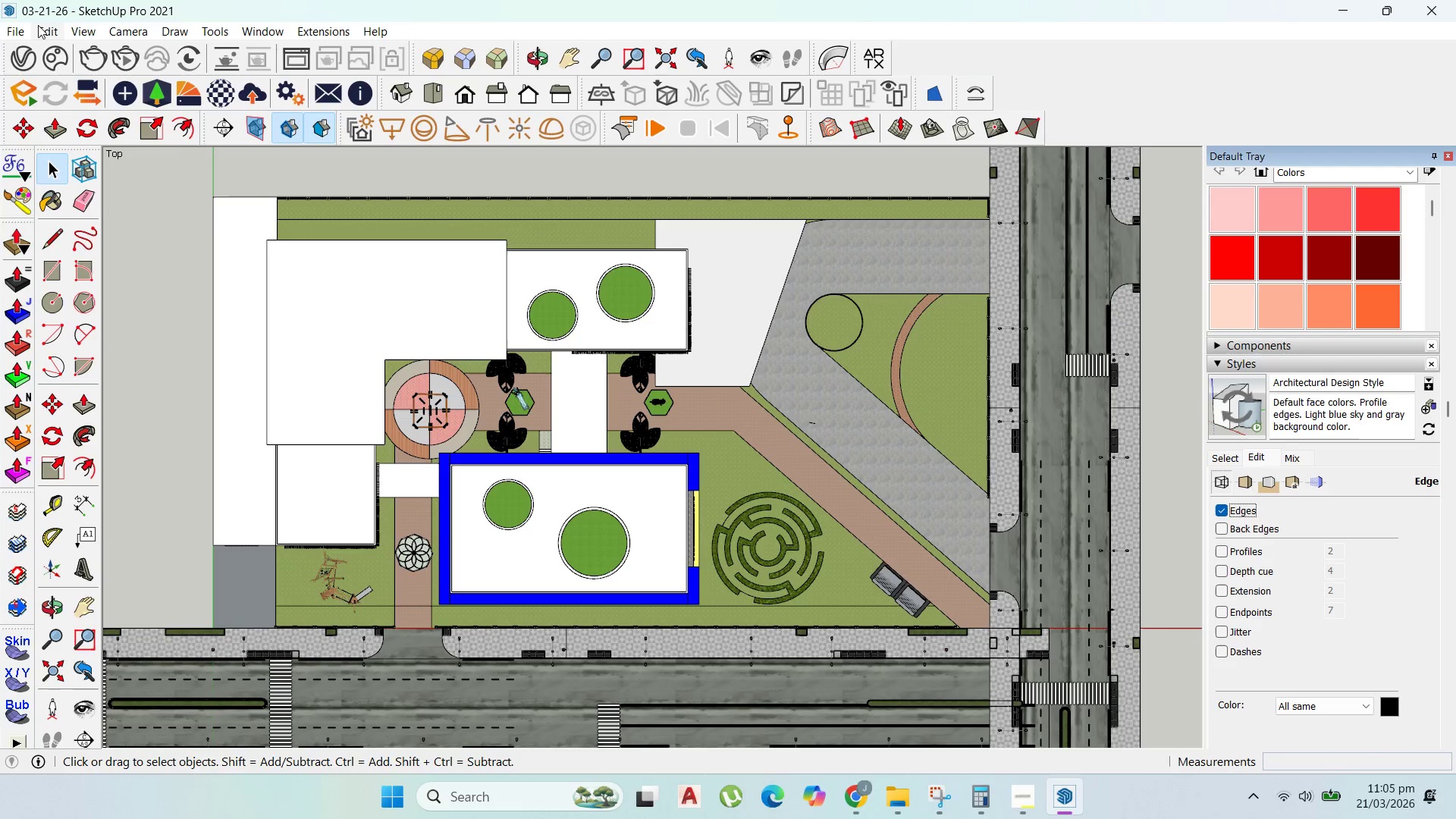 
mouse_move([35, 44])
 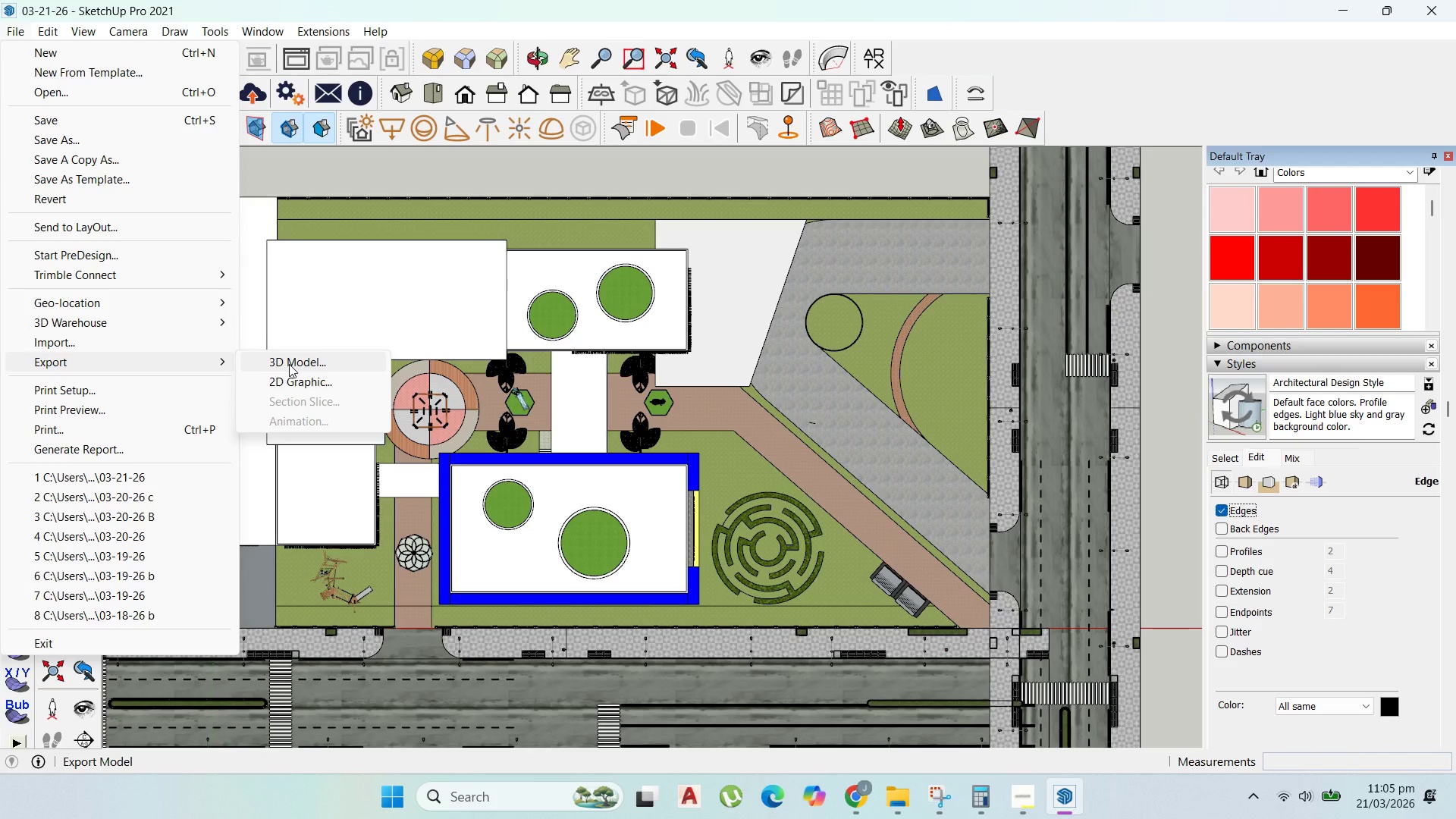 
left_click([301, 376])
 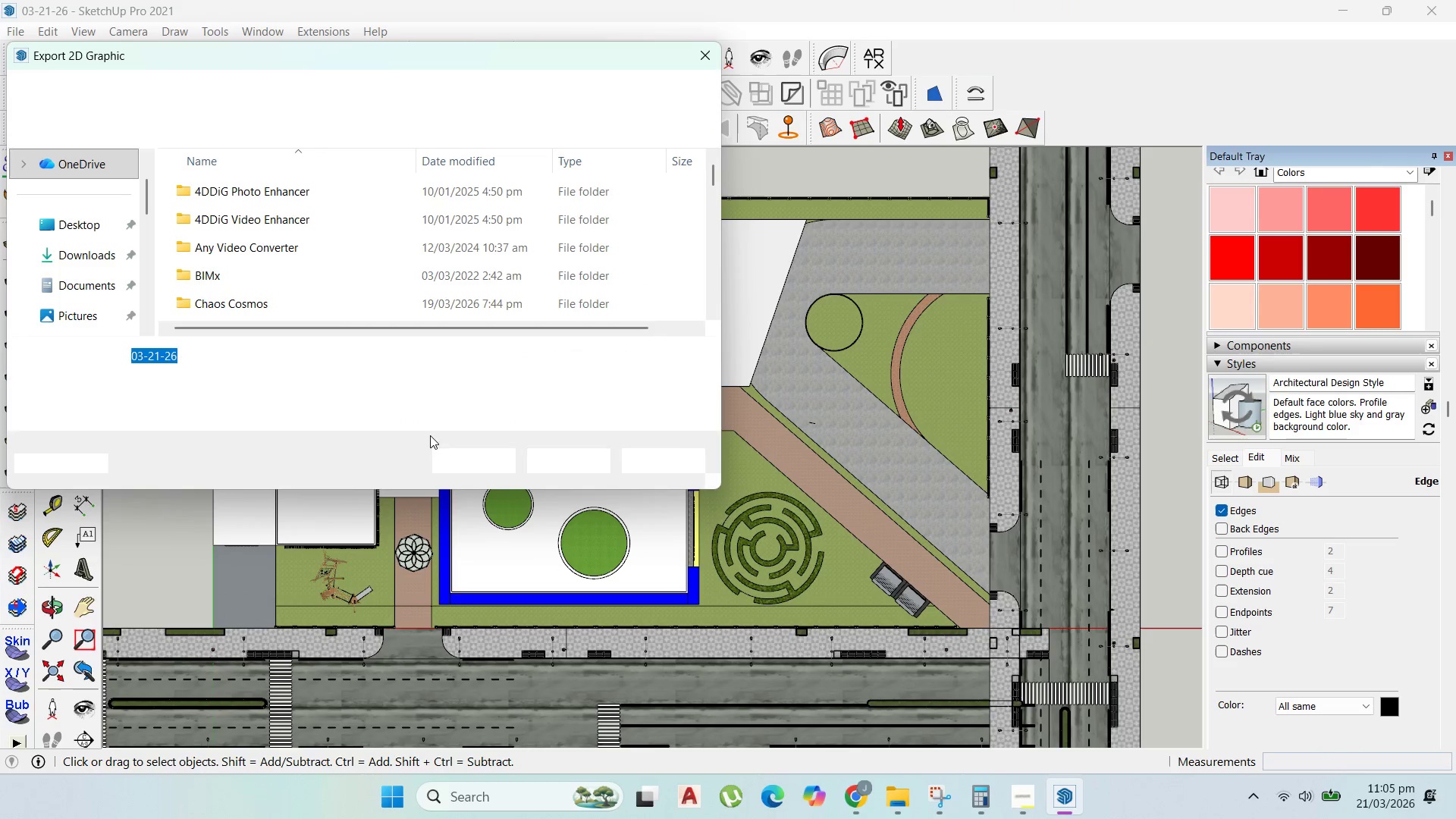 
left_click([337, 384])
 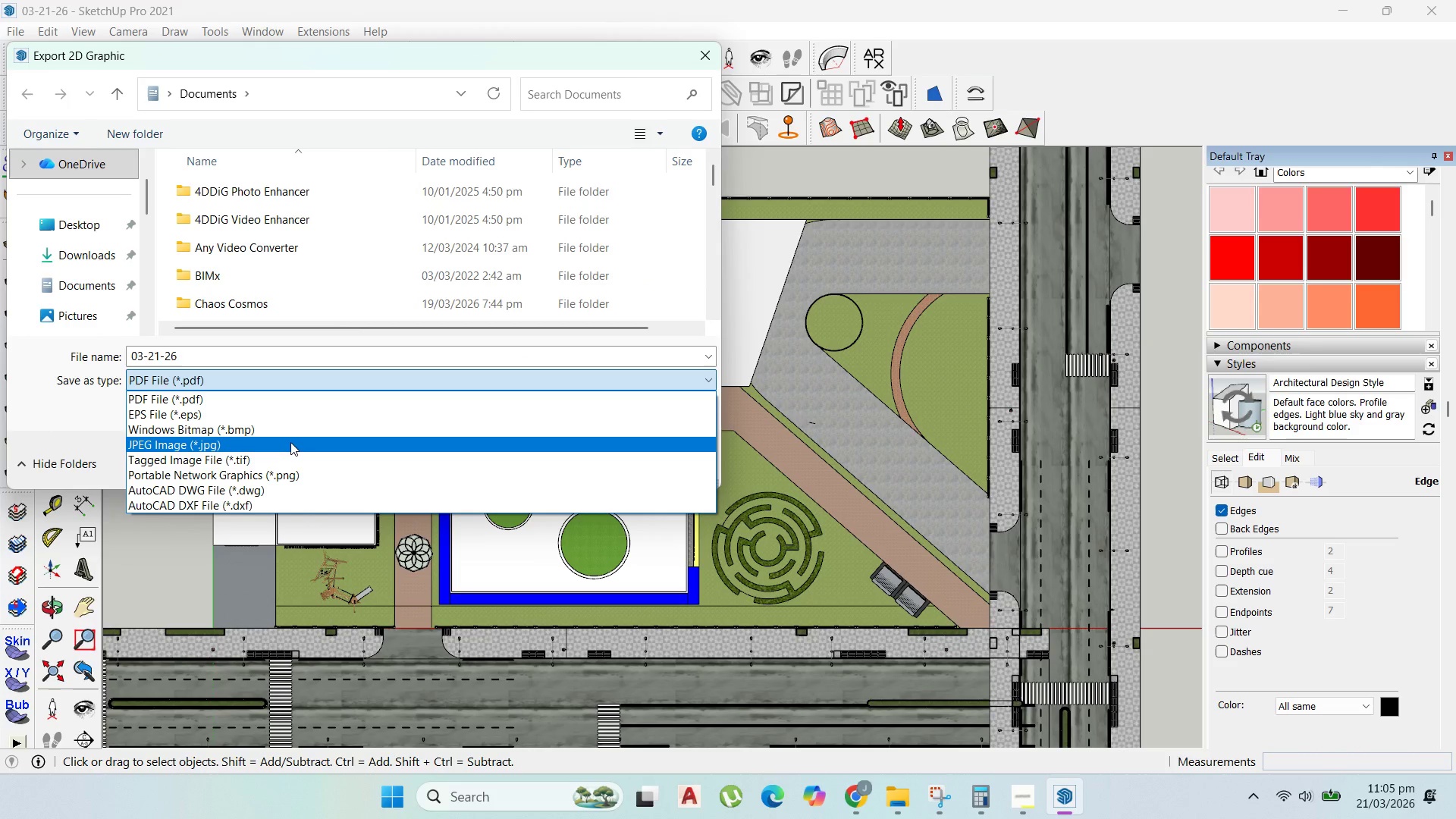 
wait(5.06)
 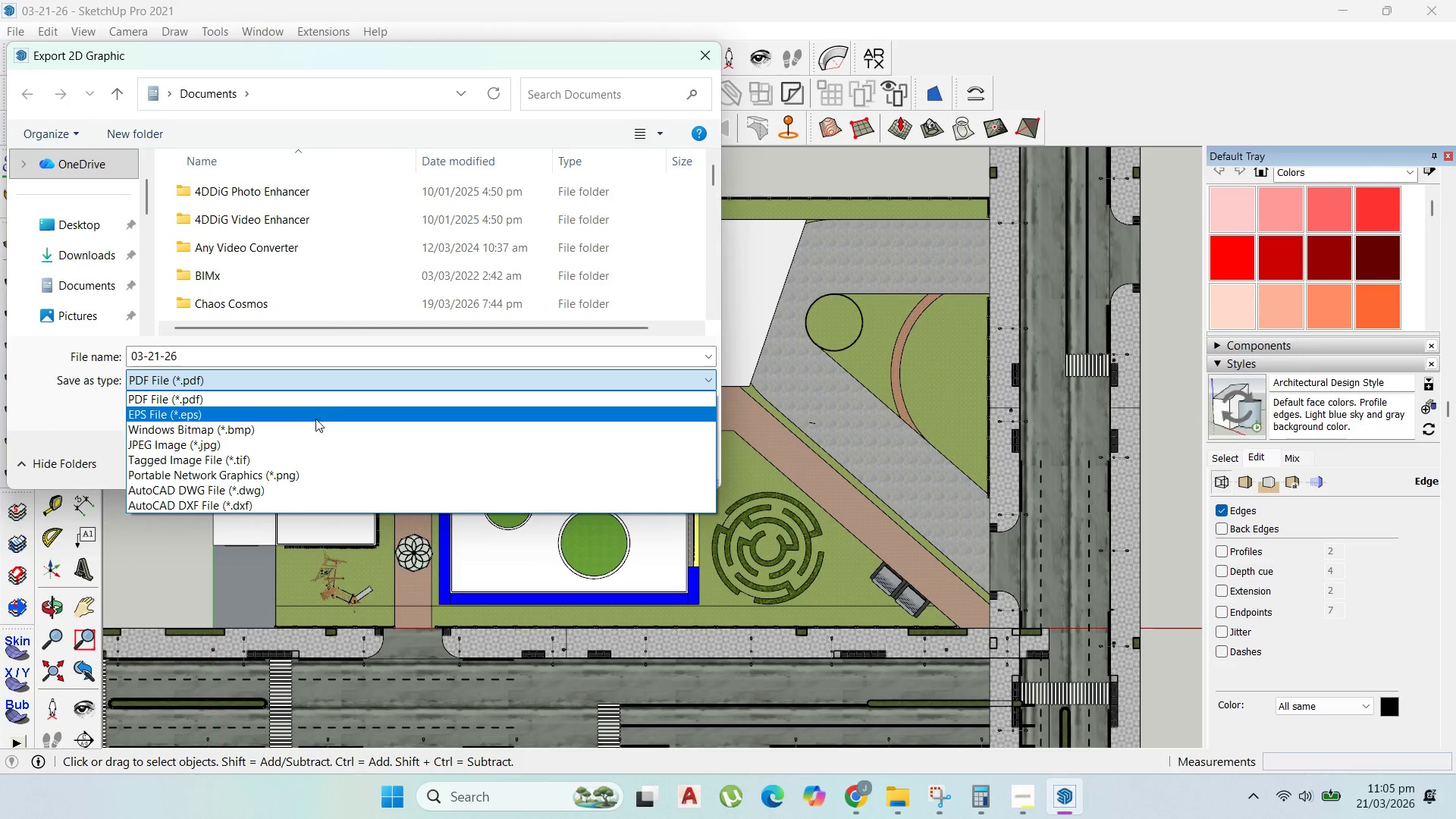 
left_click([283, 472])
 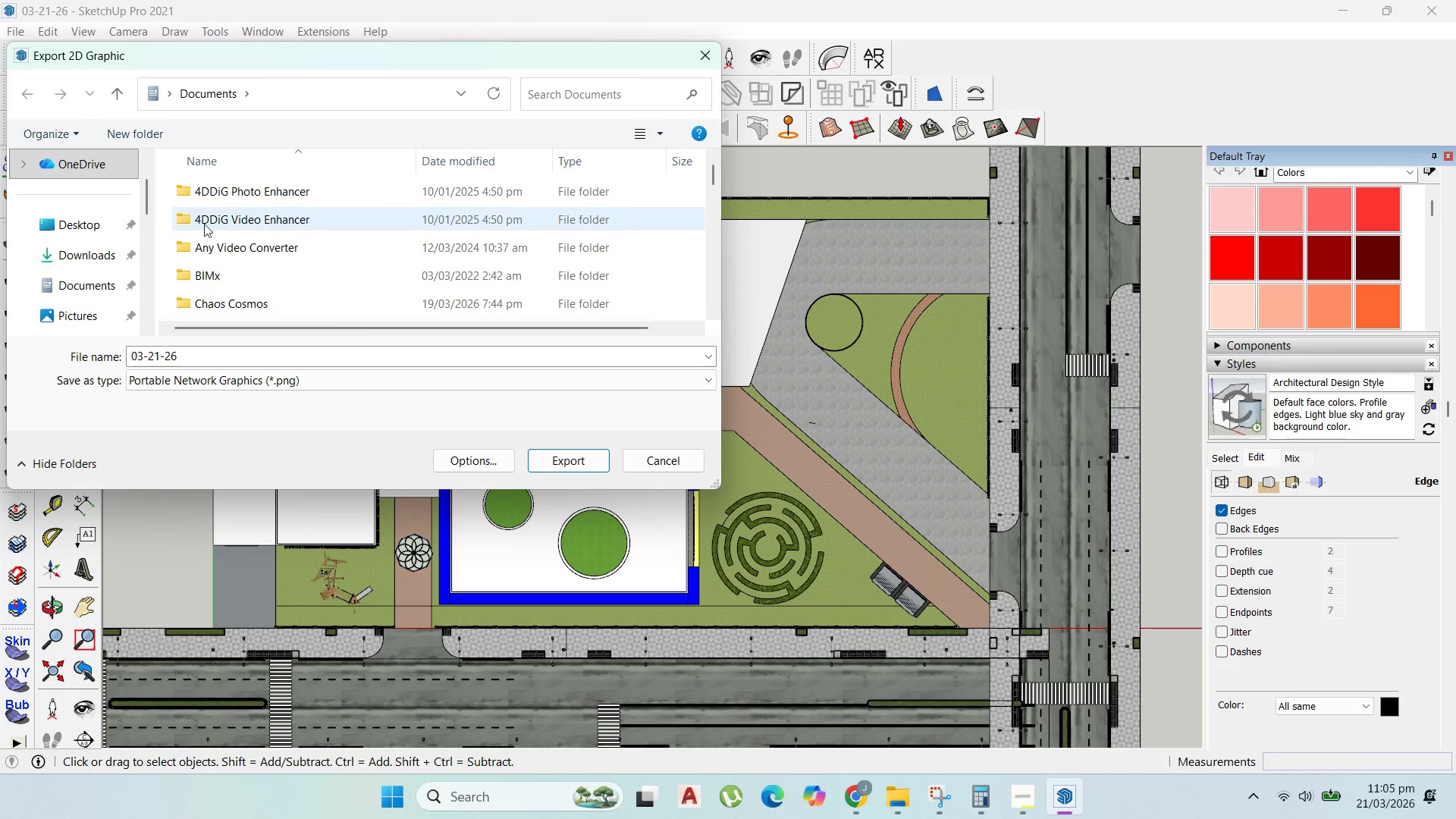 
scroll: coordinate [244, 248], scroll_direction: down, amount: 3.0
 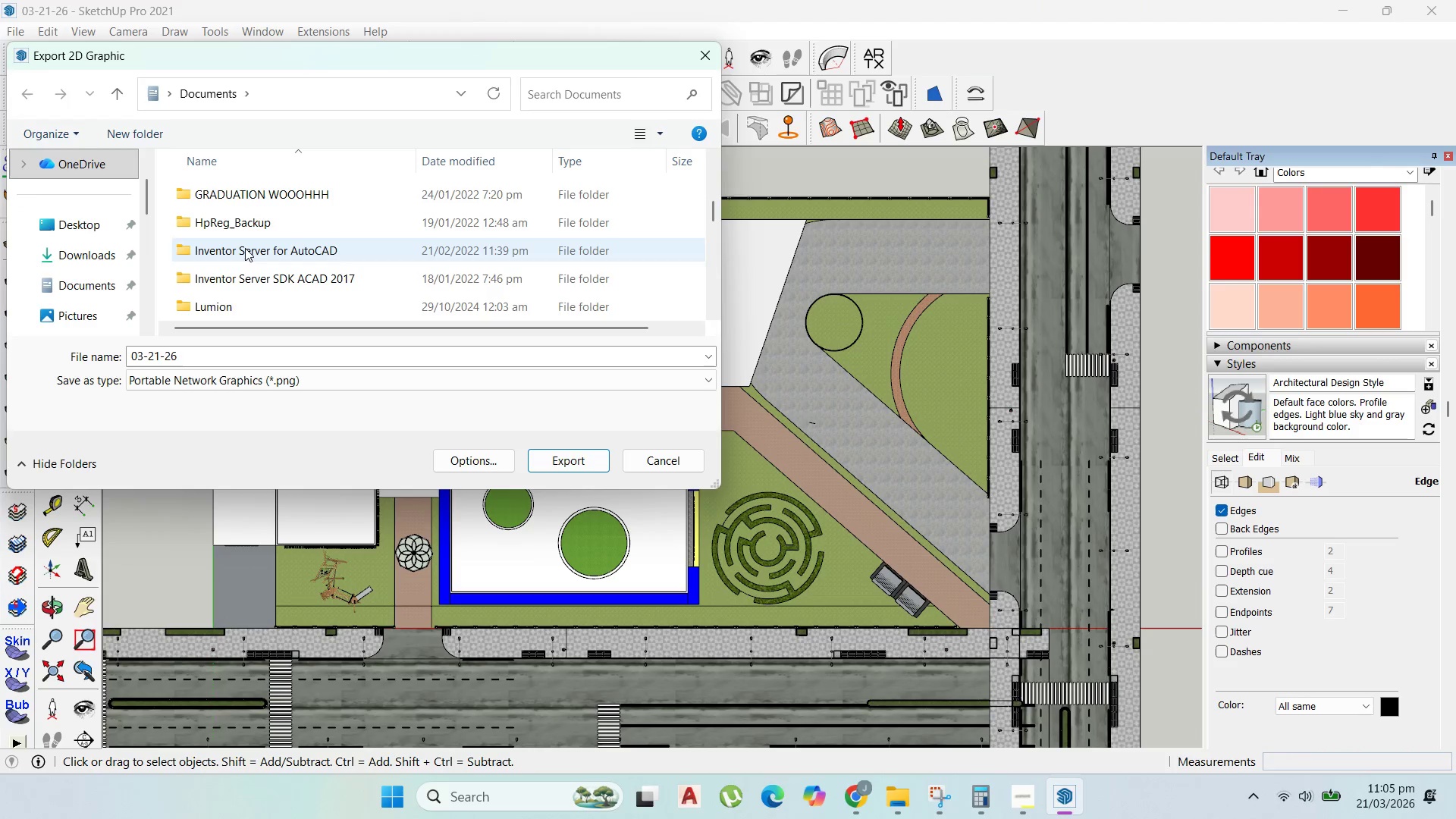 
left_click([245, 248])
 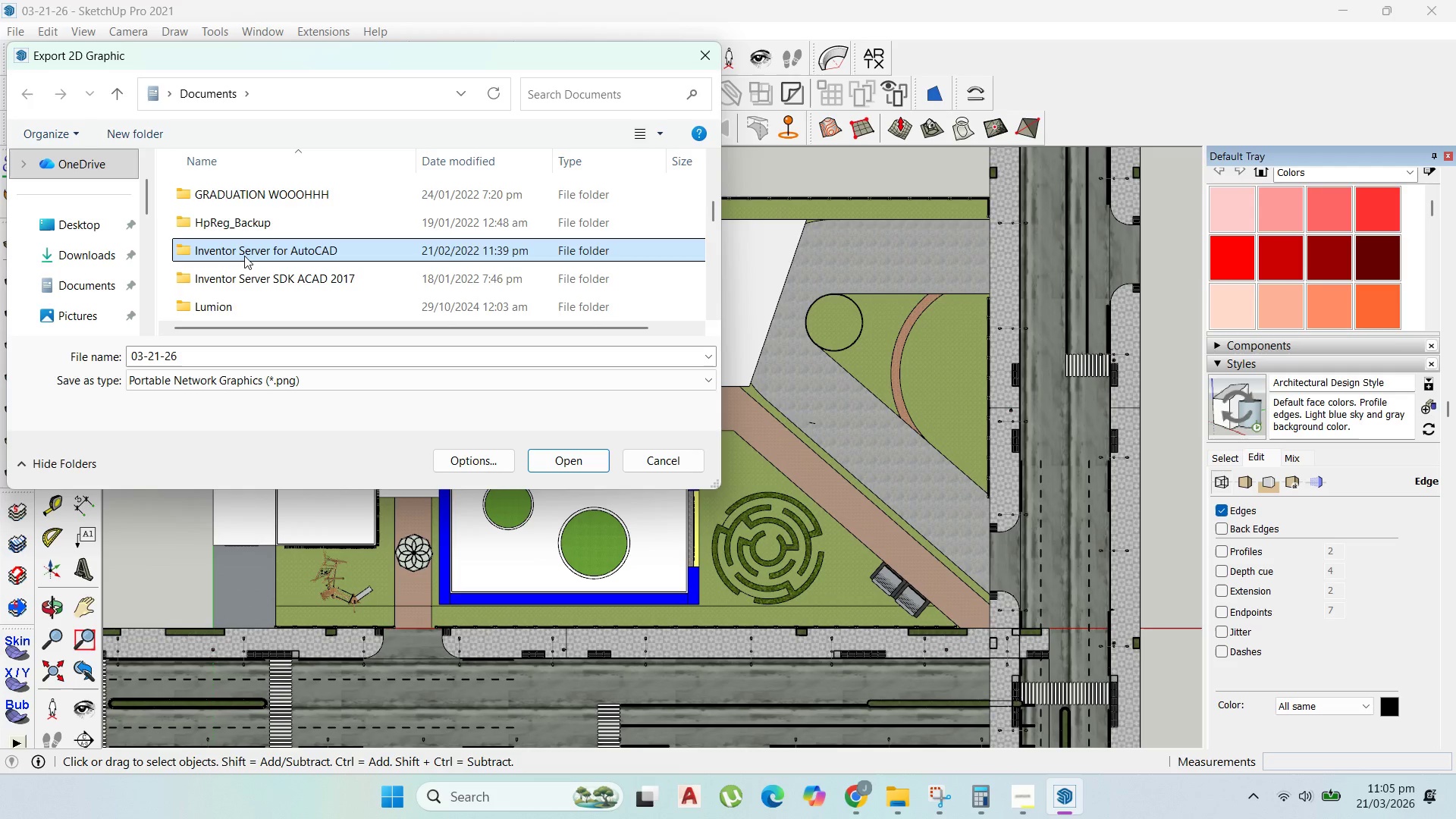 
key(P)
 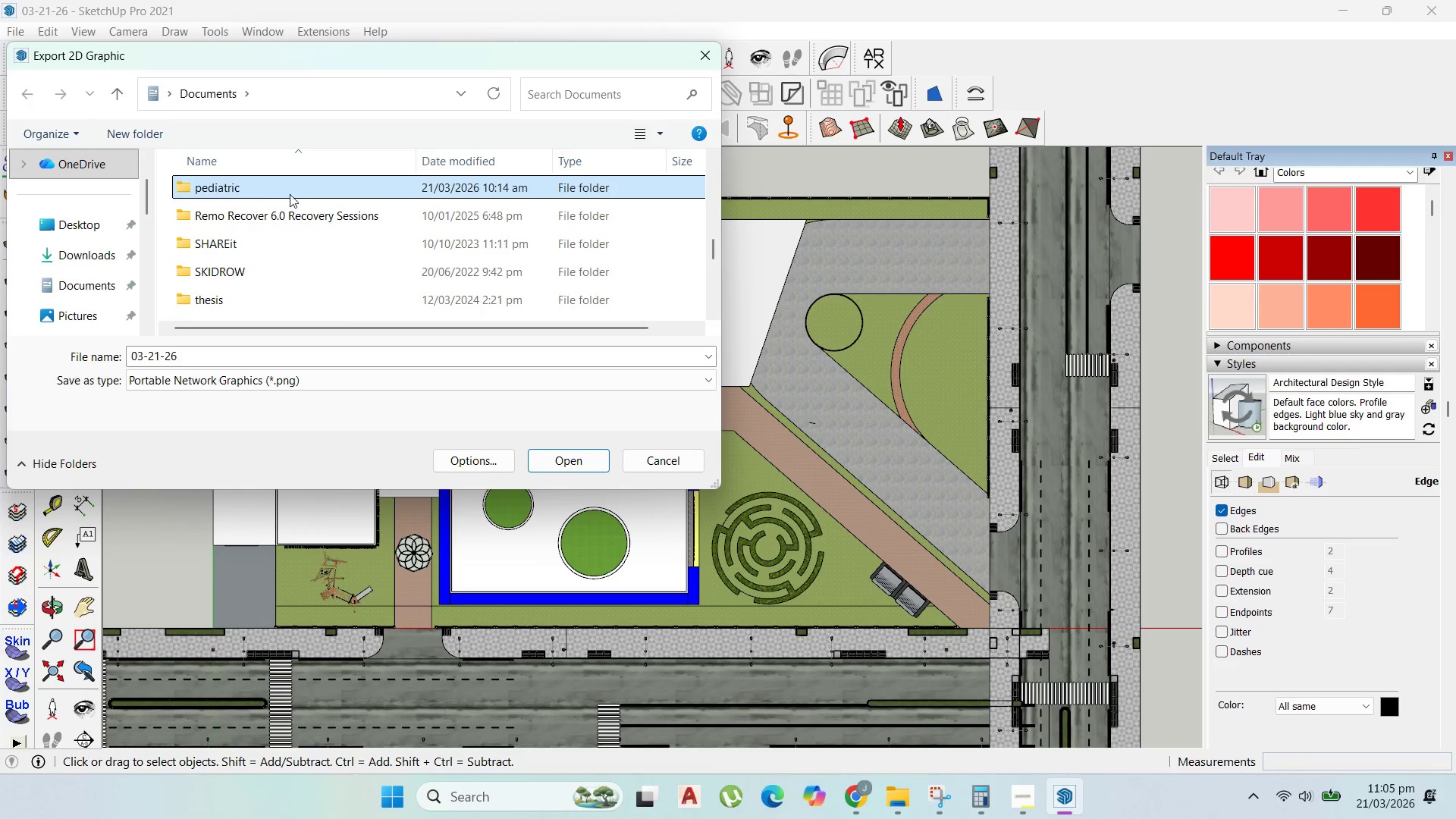 
double_click([291, 191])
 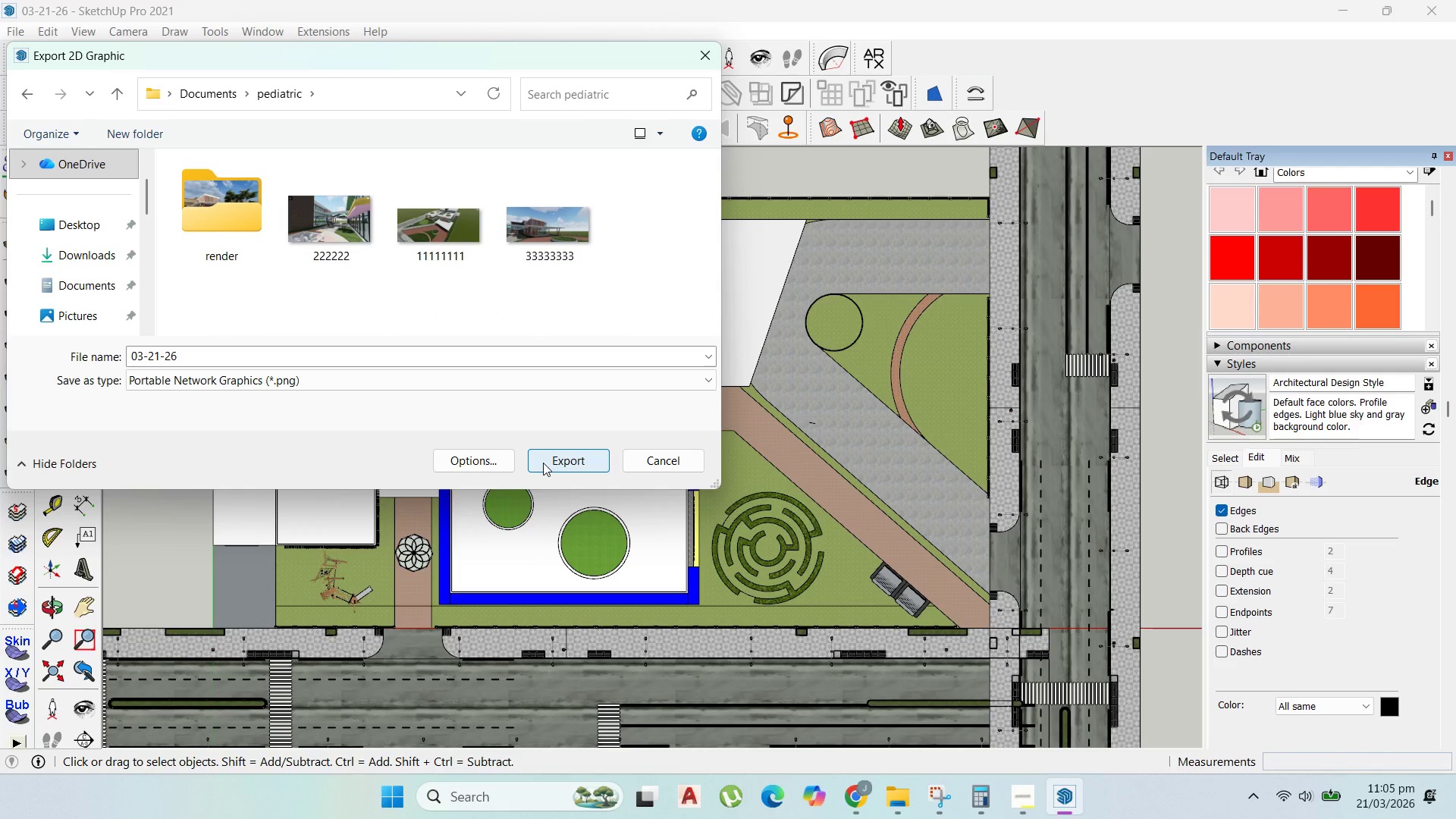 
left_click([319, 358])
 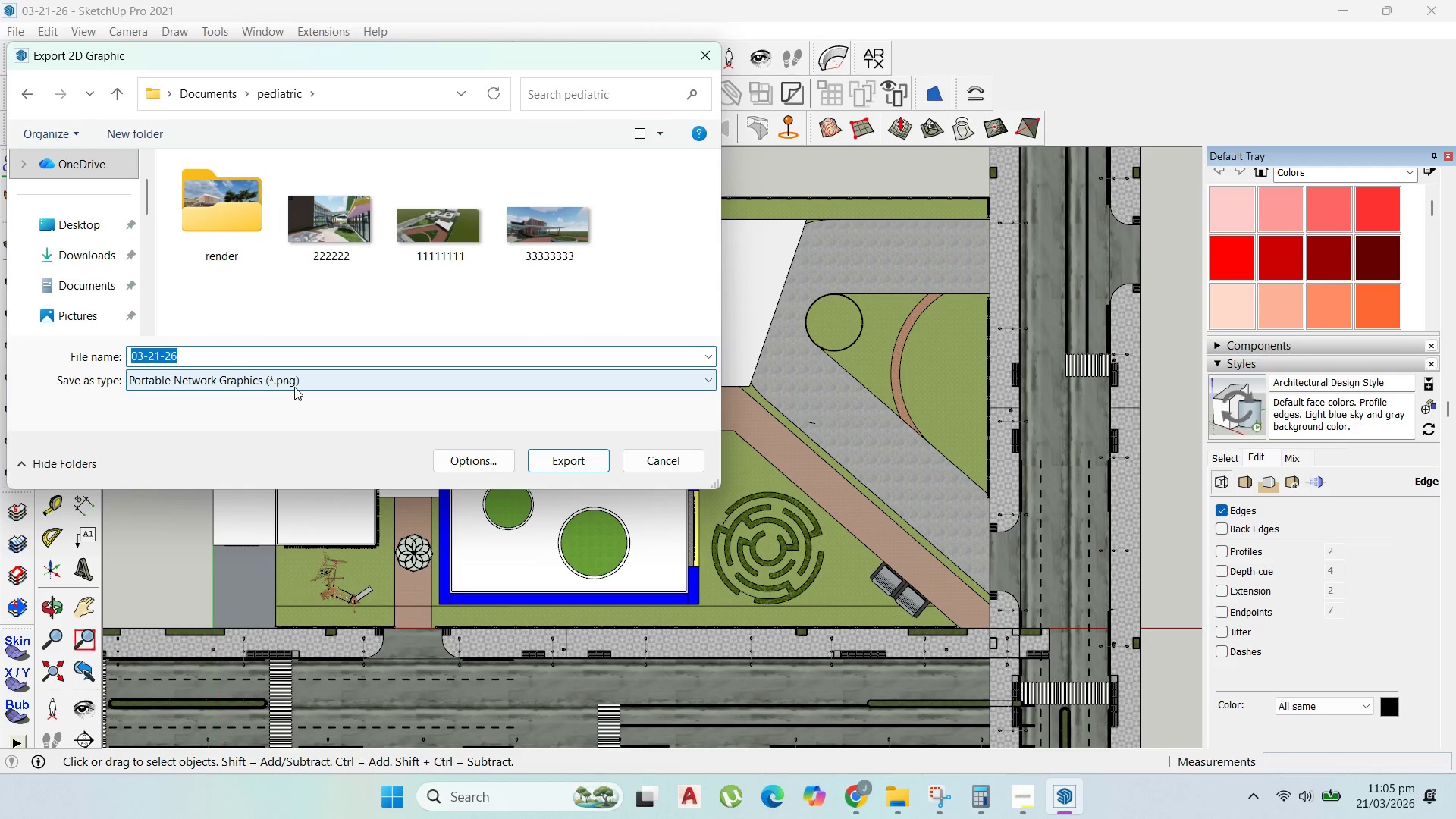 
type(layout)
 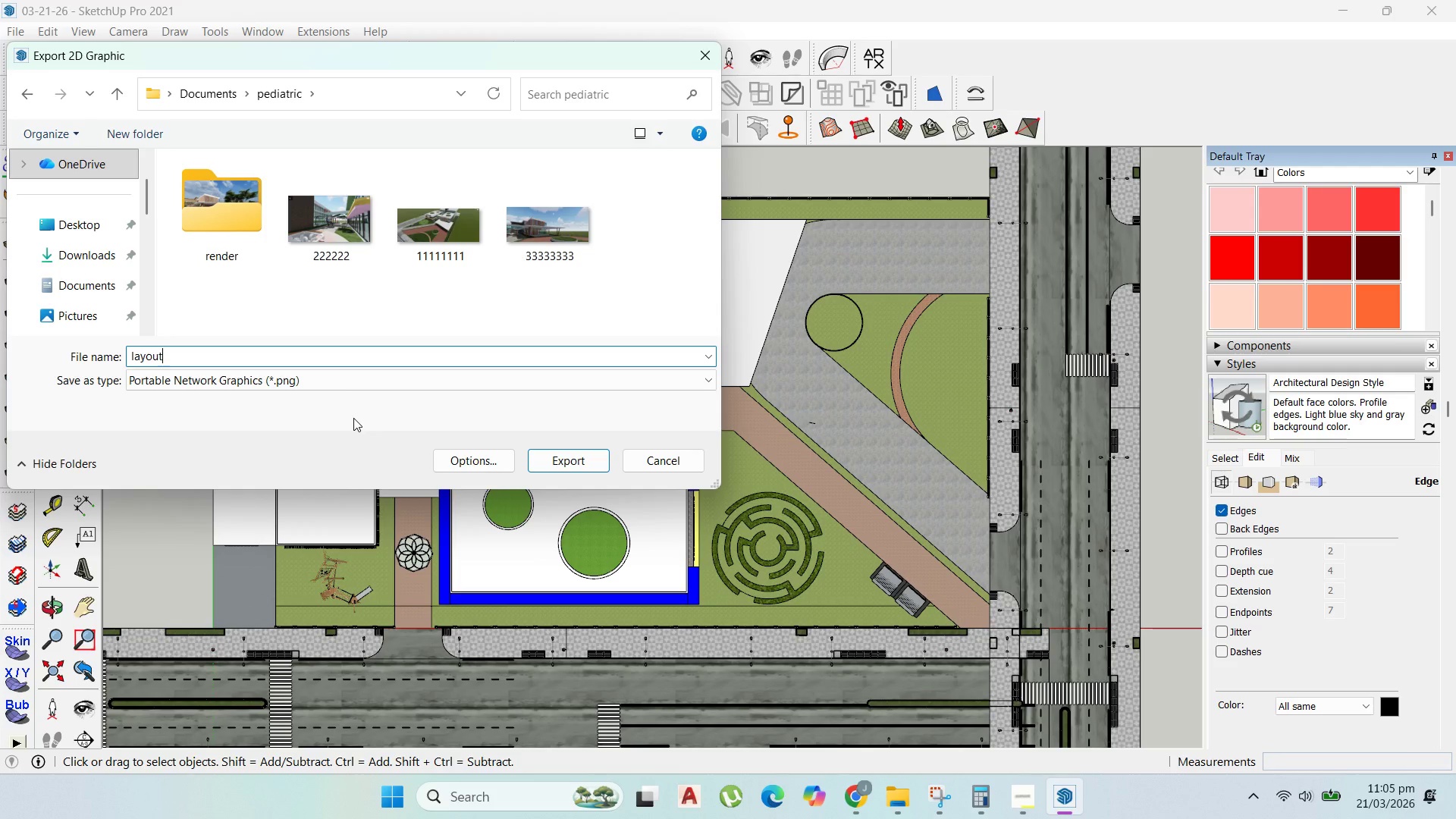 
wait(17.19)
 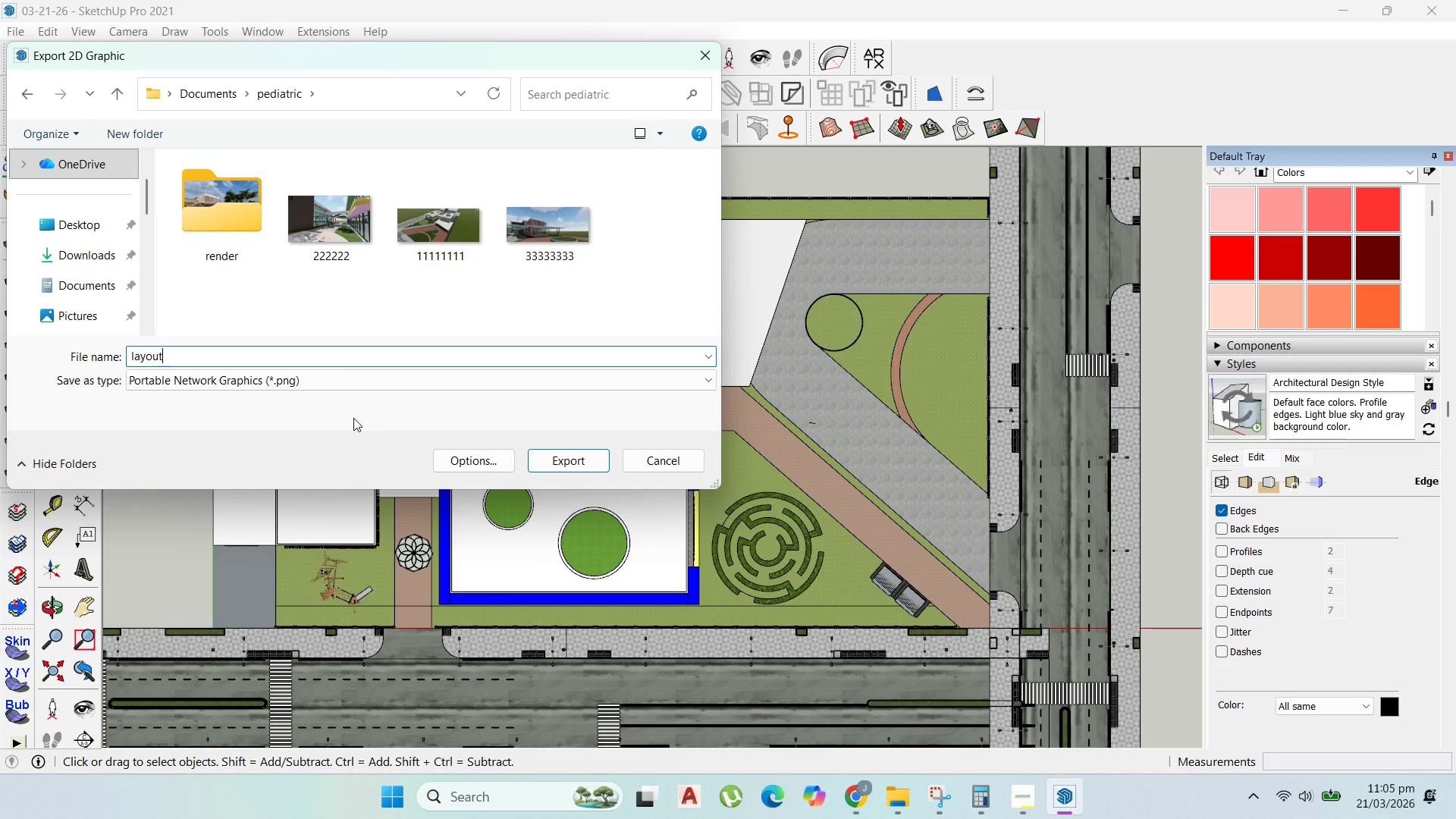 
scroll: coordinate [437, 431], scroll_direction: down, amount: 3.0
 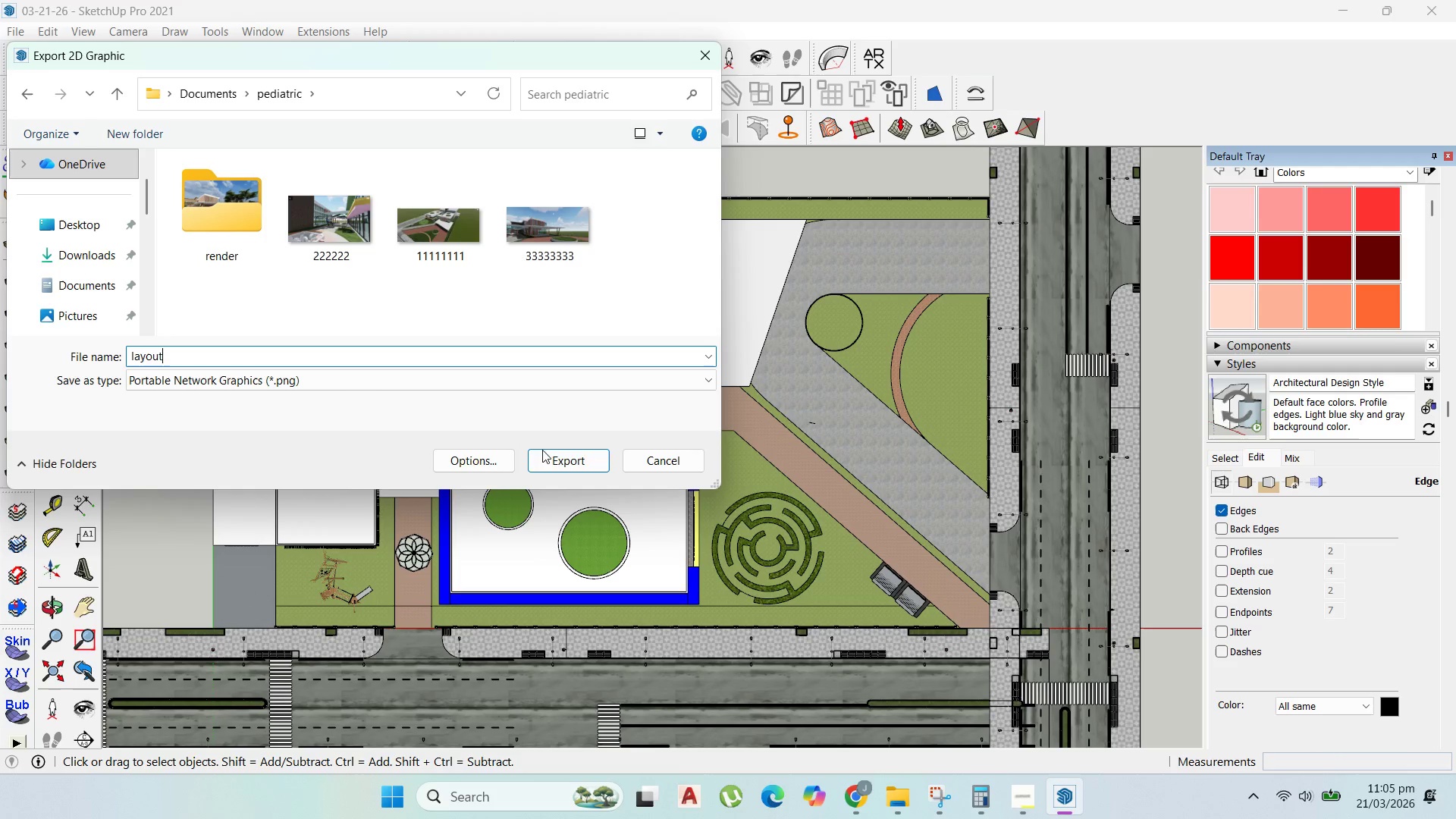 
left_click([548, 451])
 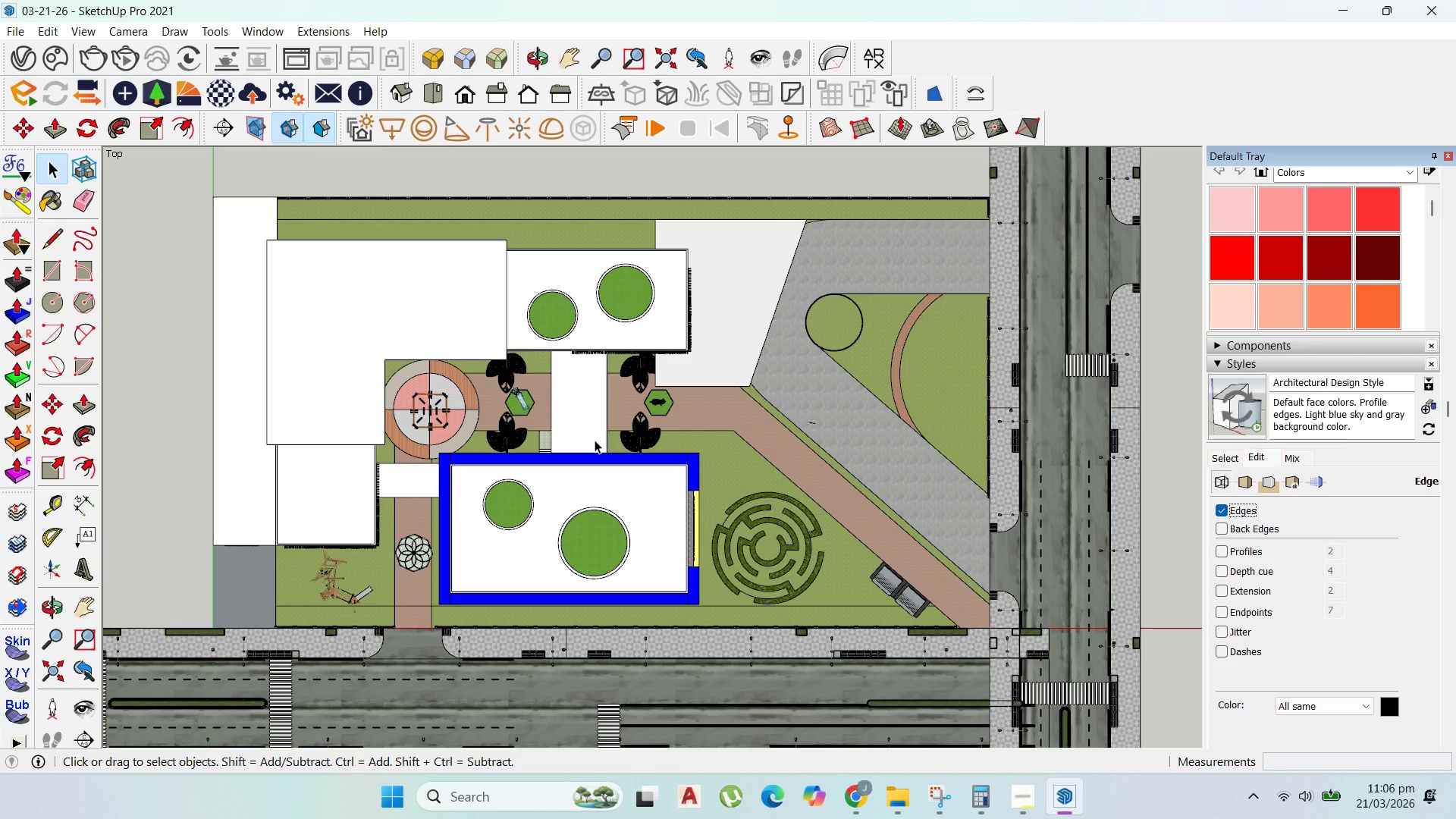 
wait(16.17)
 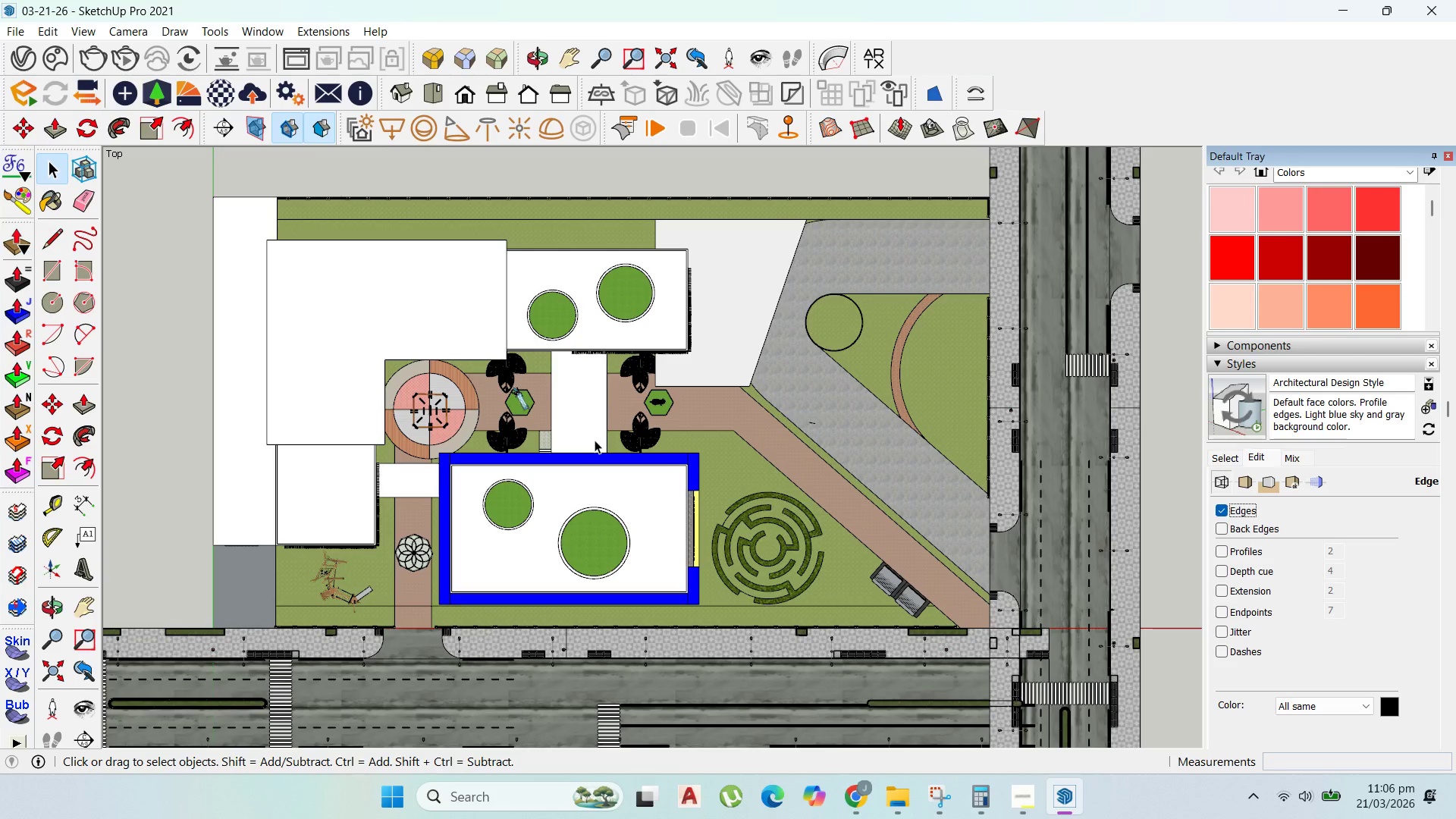 
scroll: coordinate [960, 510], scroll_direction: down, amount: 3.0
 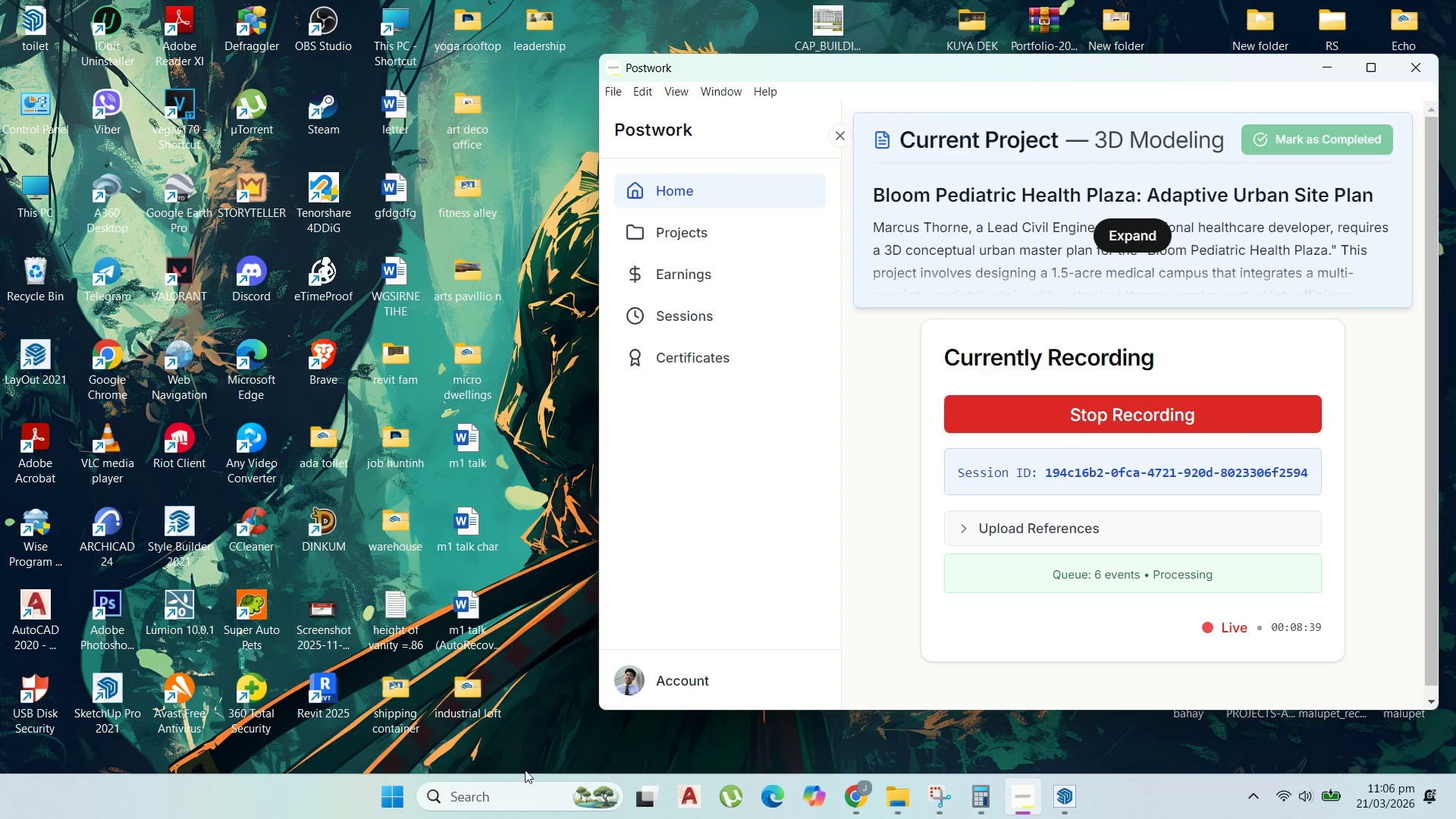 
double_click([526, 789])
 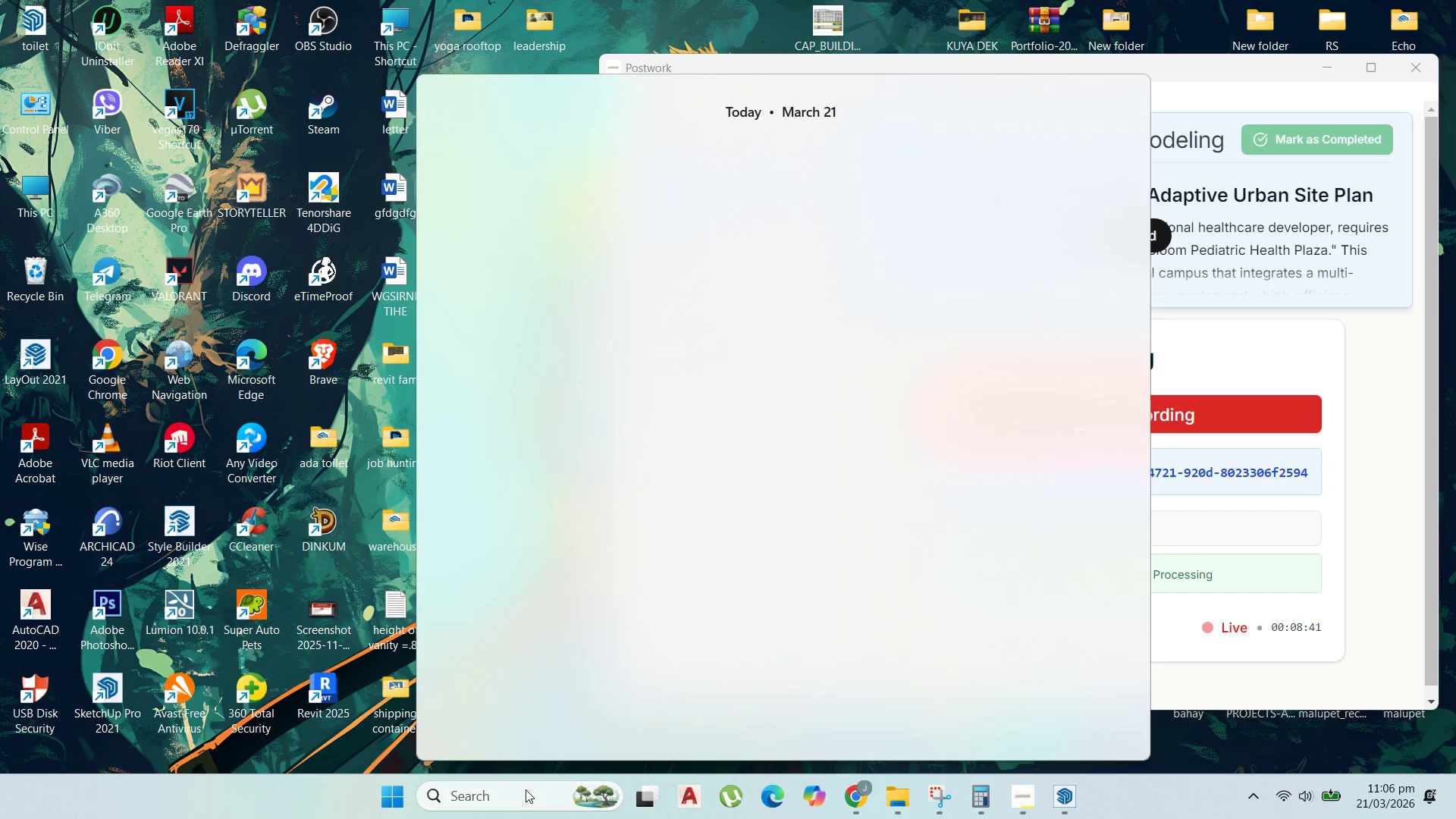 
type(phot)
 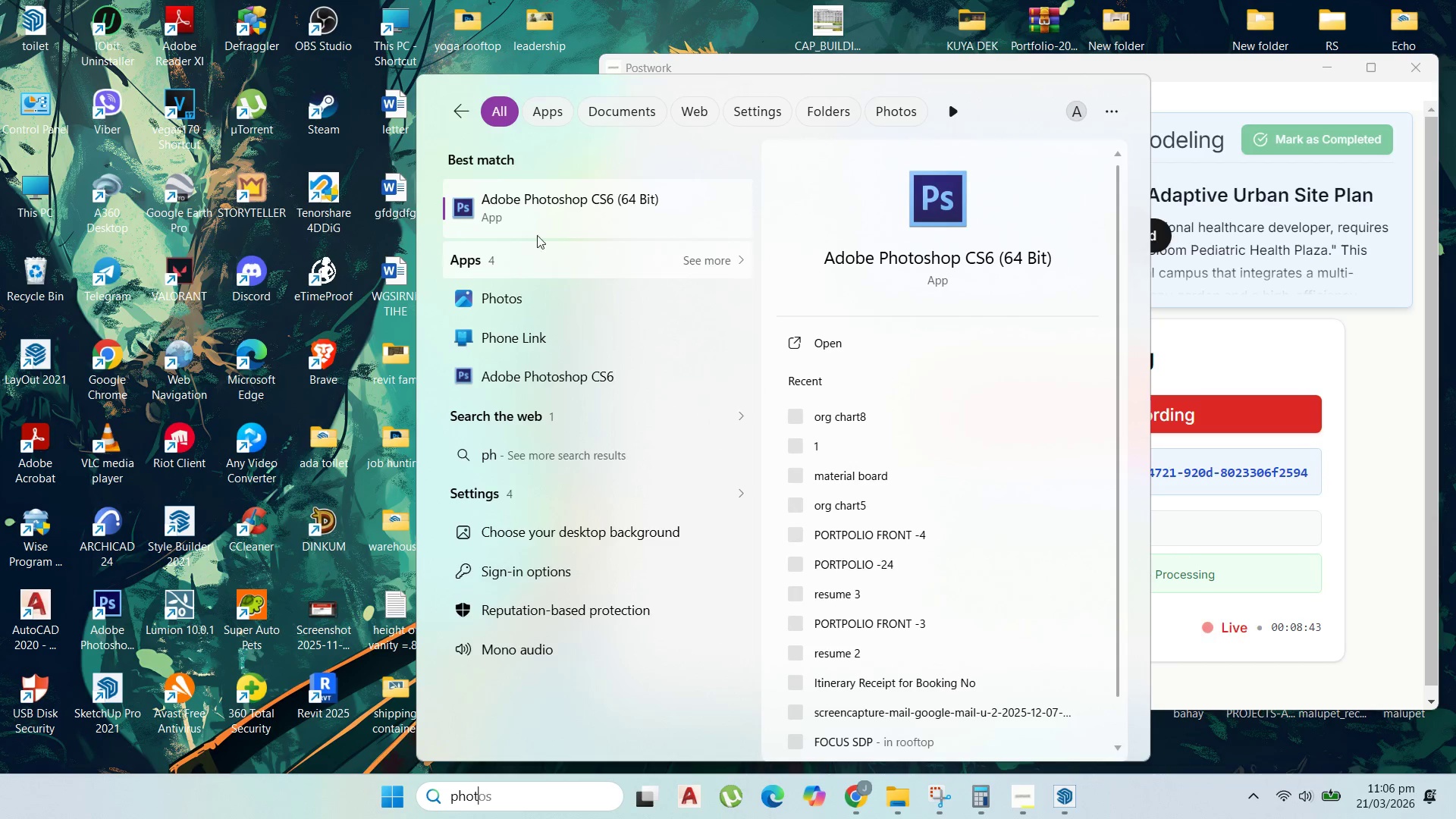 
left_click([544, 221])
 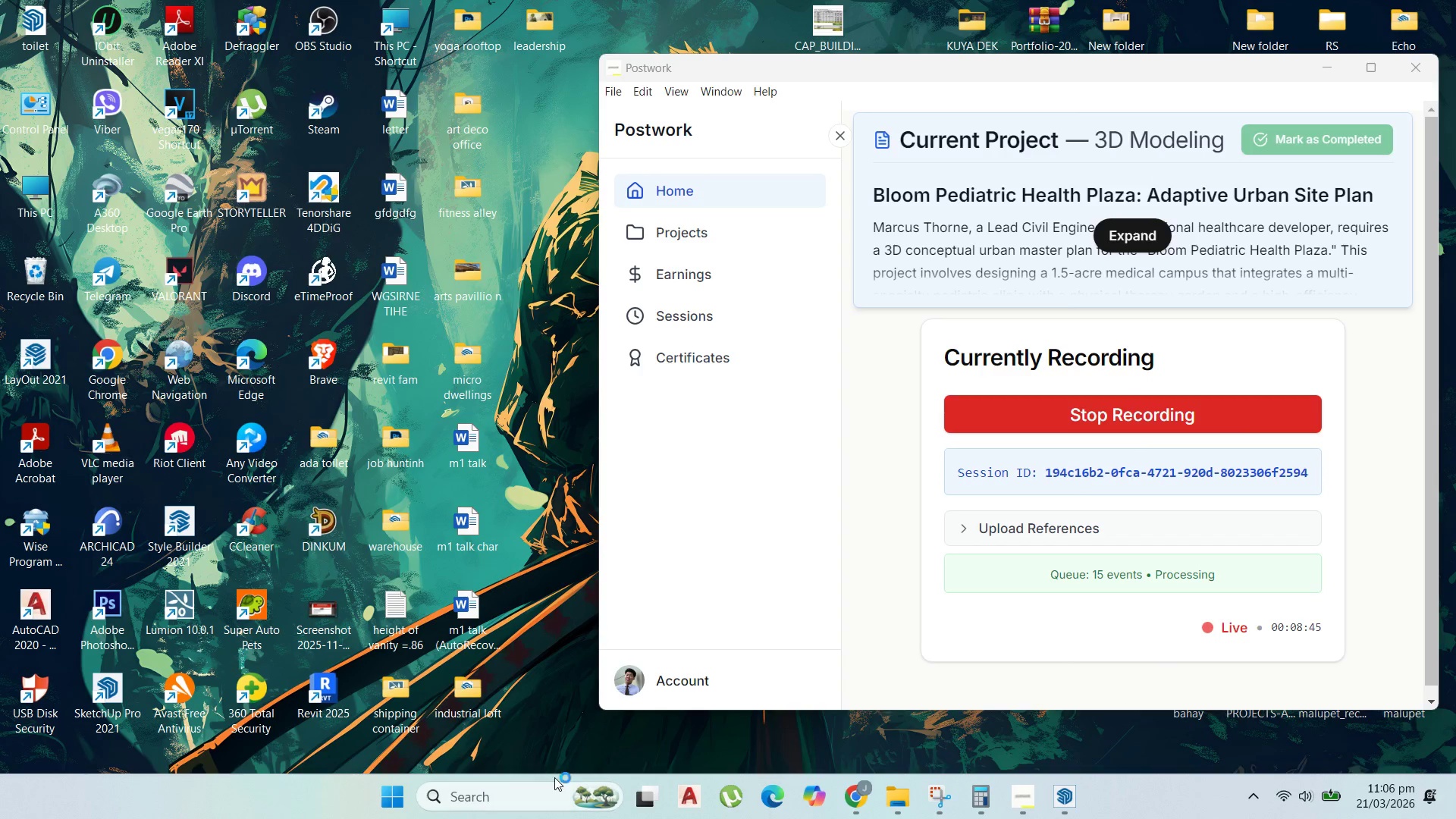 
left_click([482, 800])
 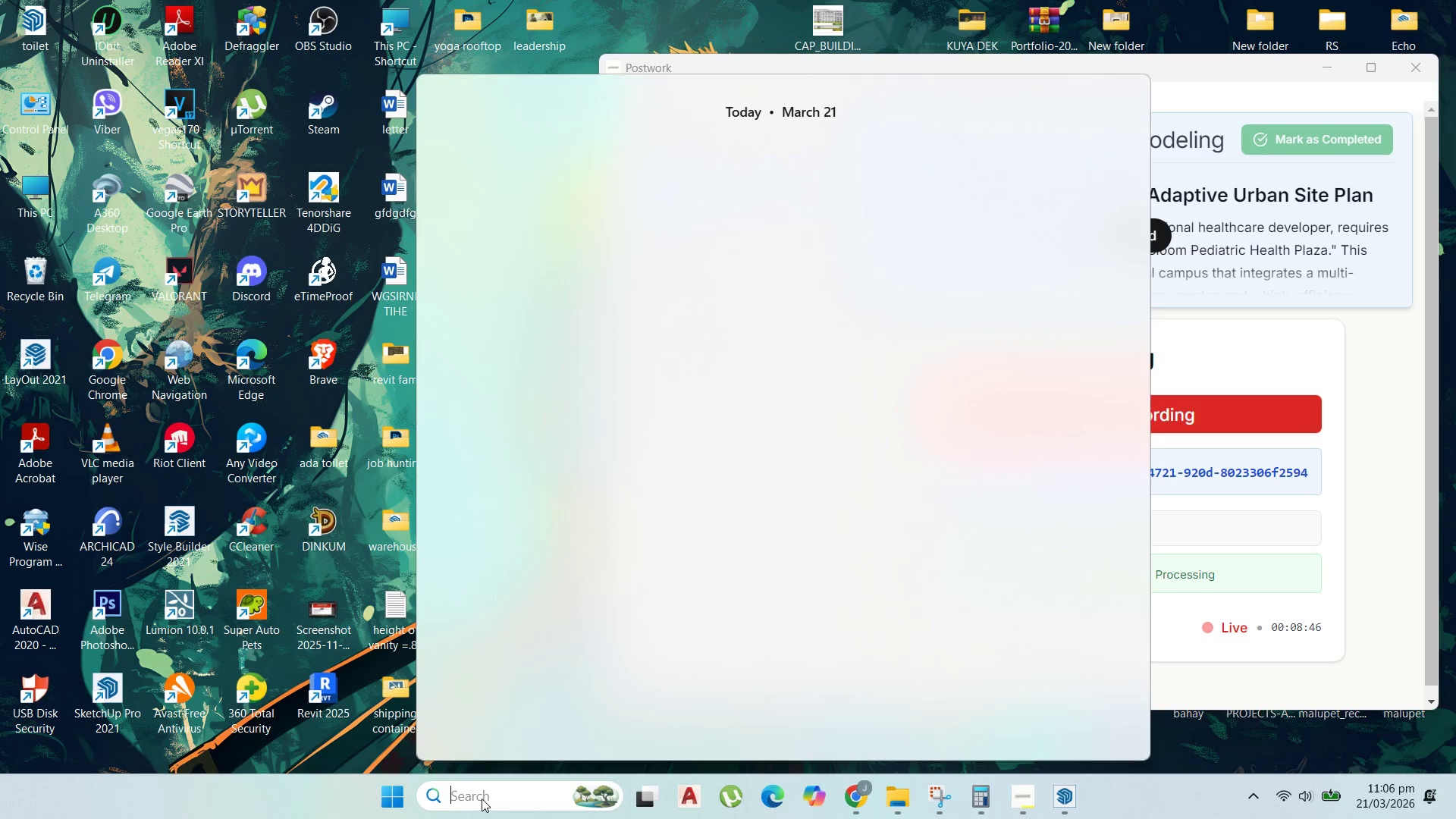 
type(pho)
 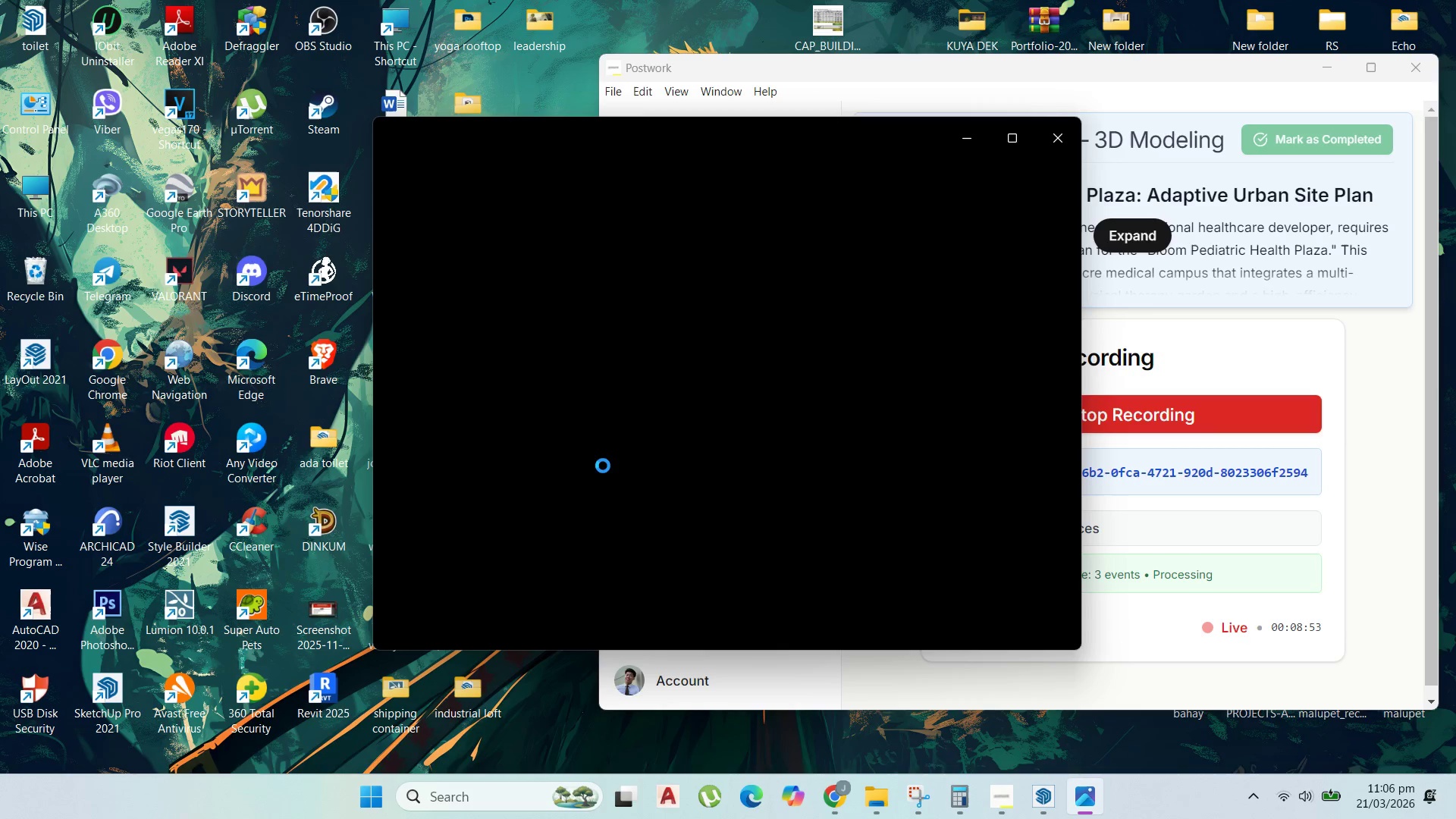 
wait(10.28)
 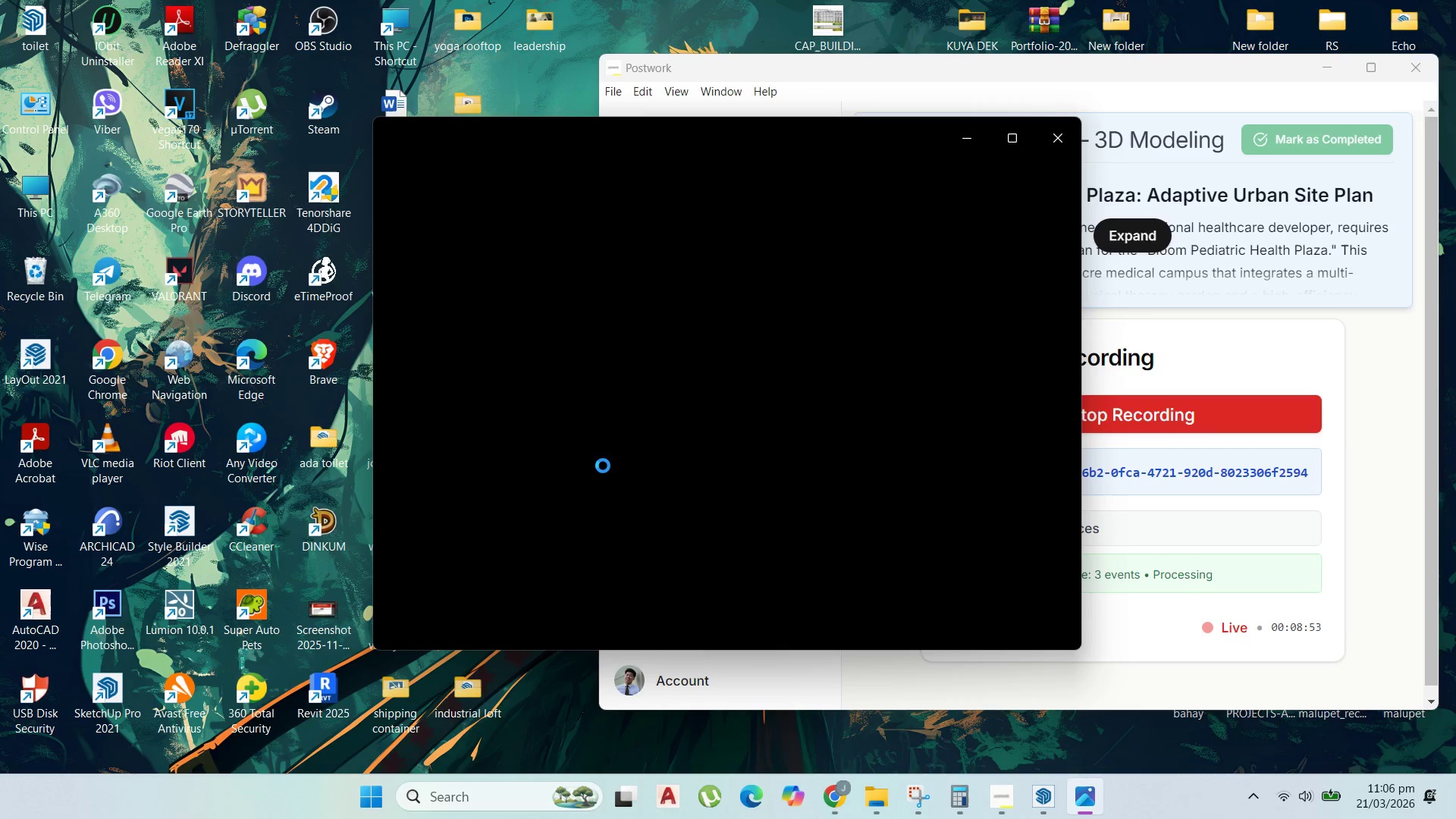 
left_click([1060, 132])
 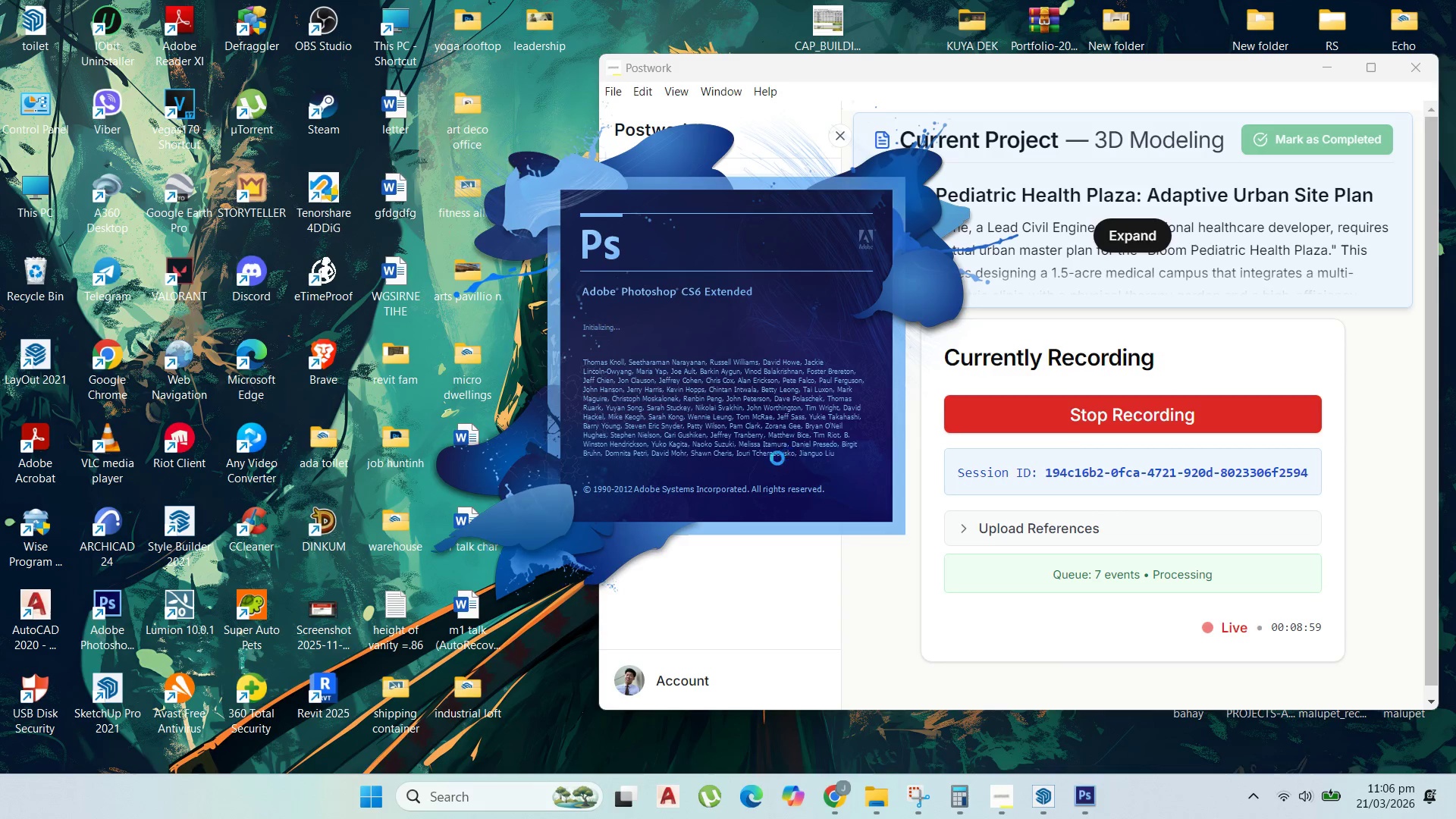 
left_click([720, 461])
 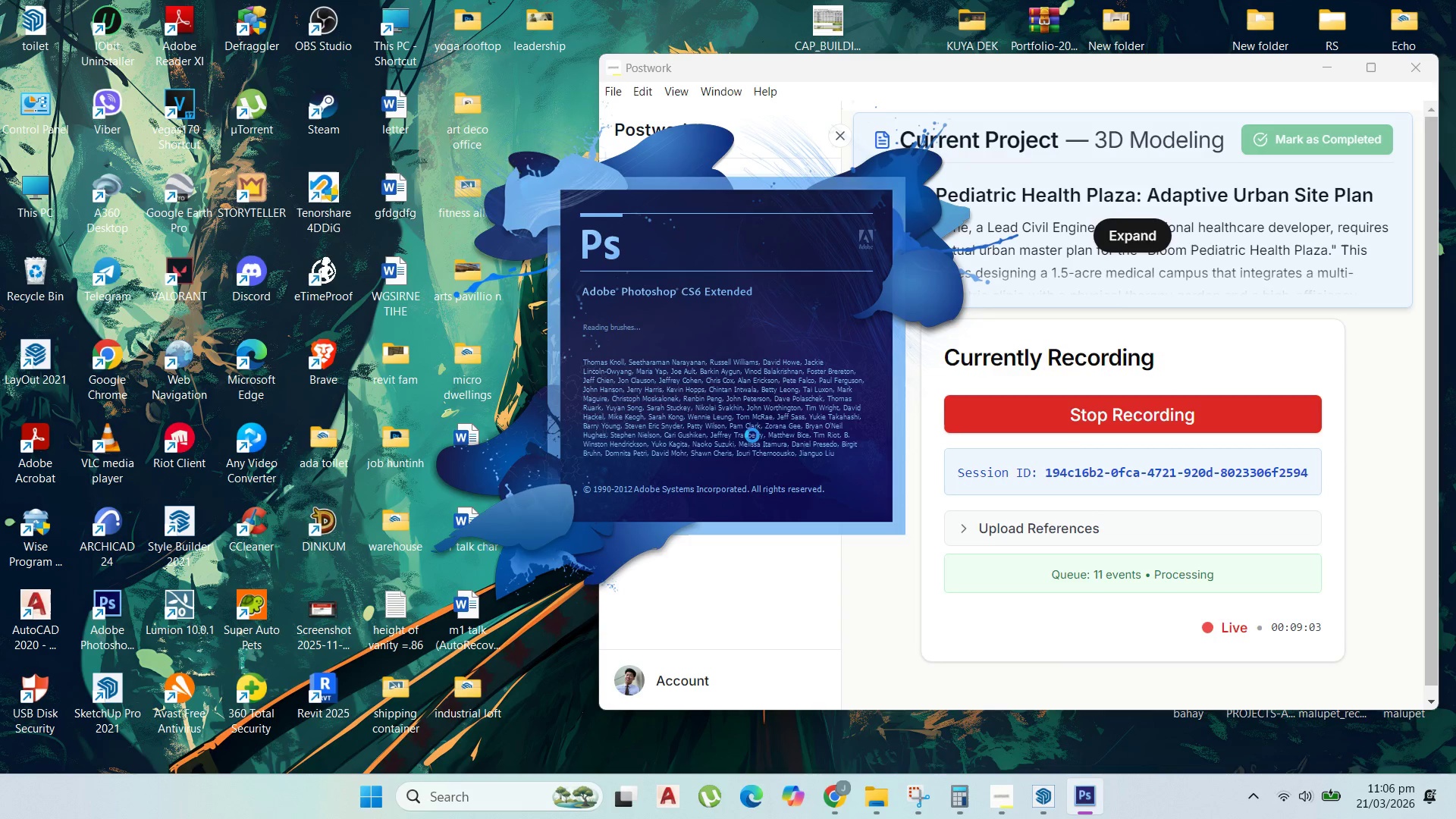 
wait(8.94)
 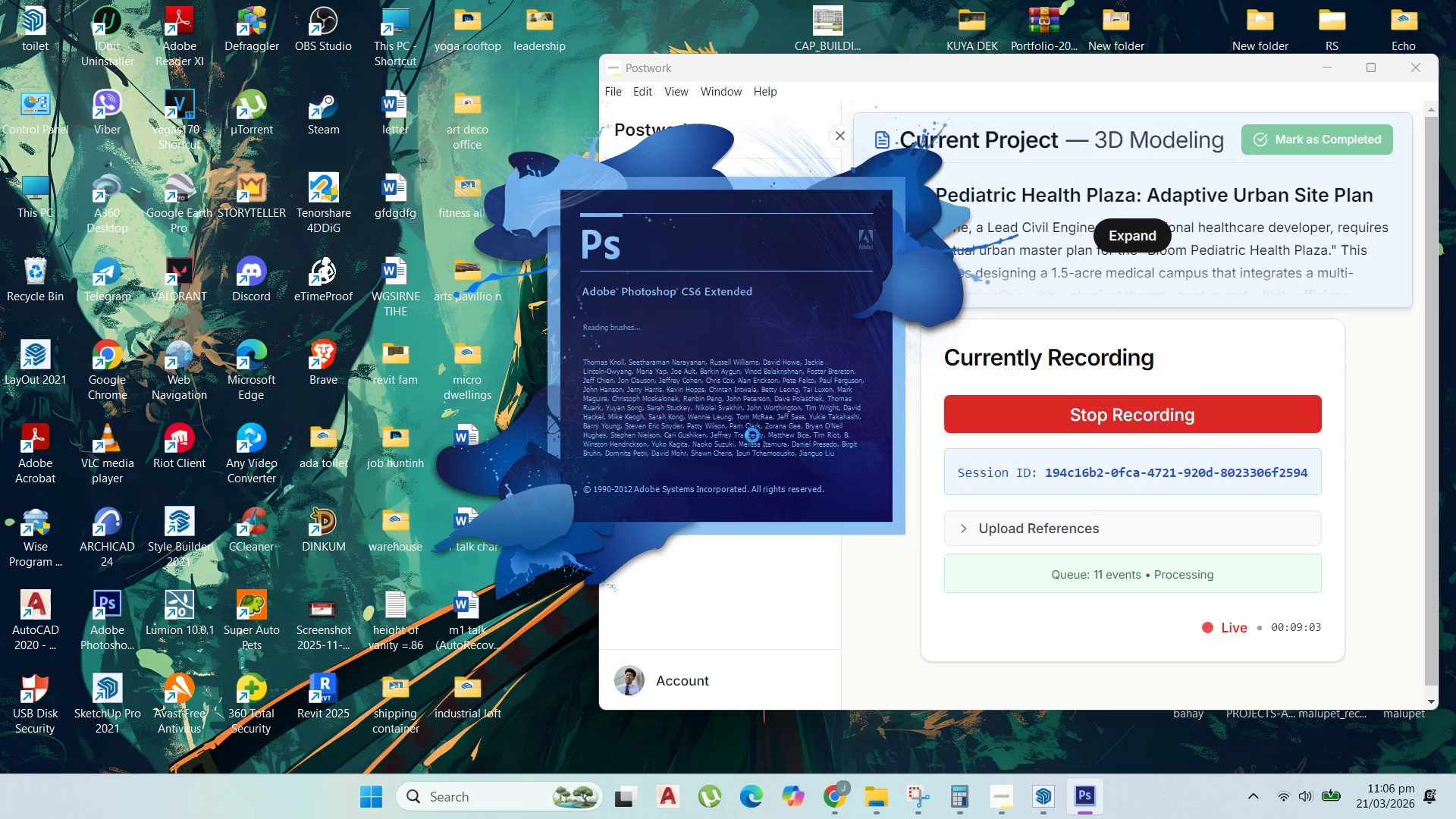 
left_click([1040, 748])
 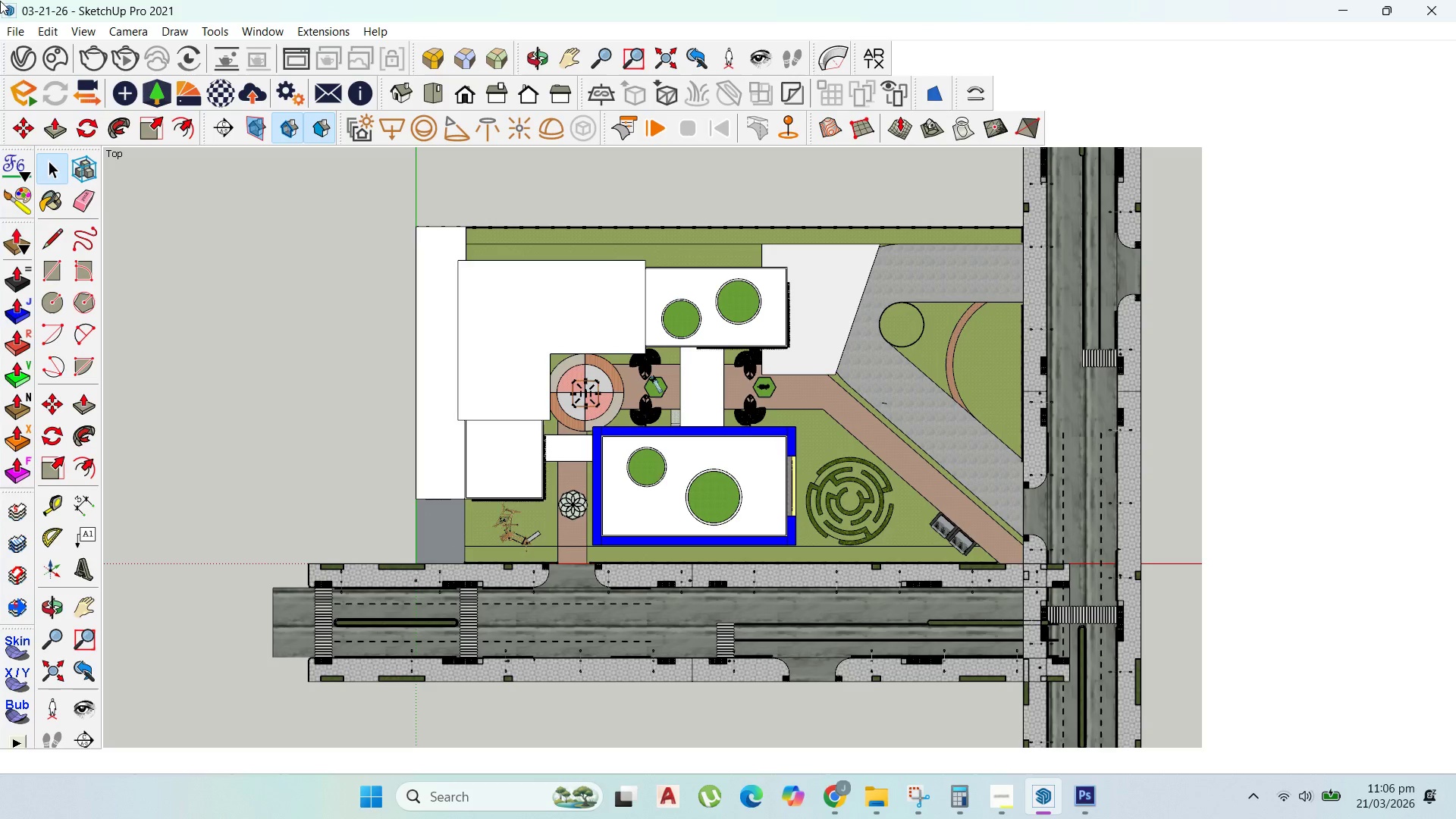 
mouse_move([17, 42])
 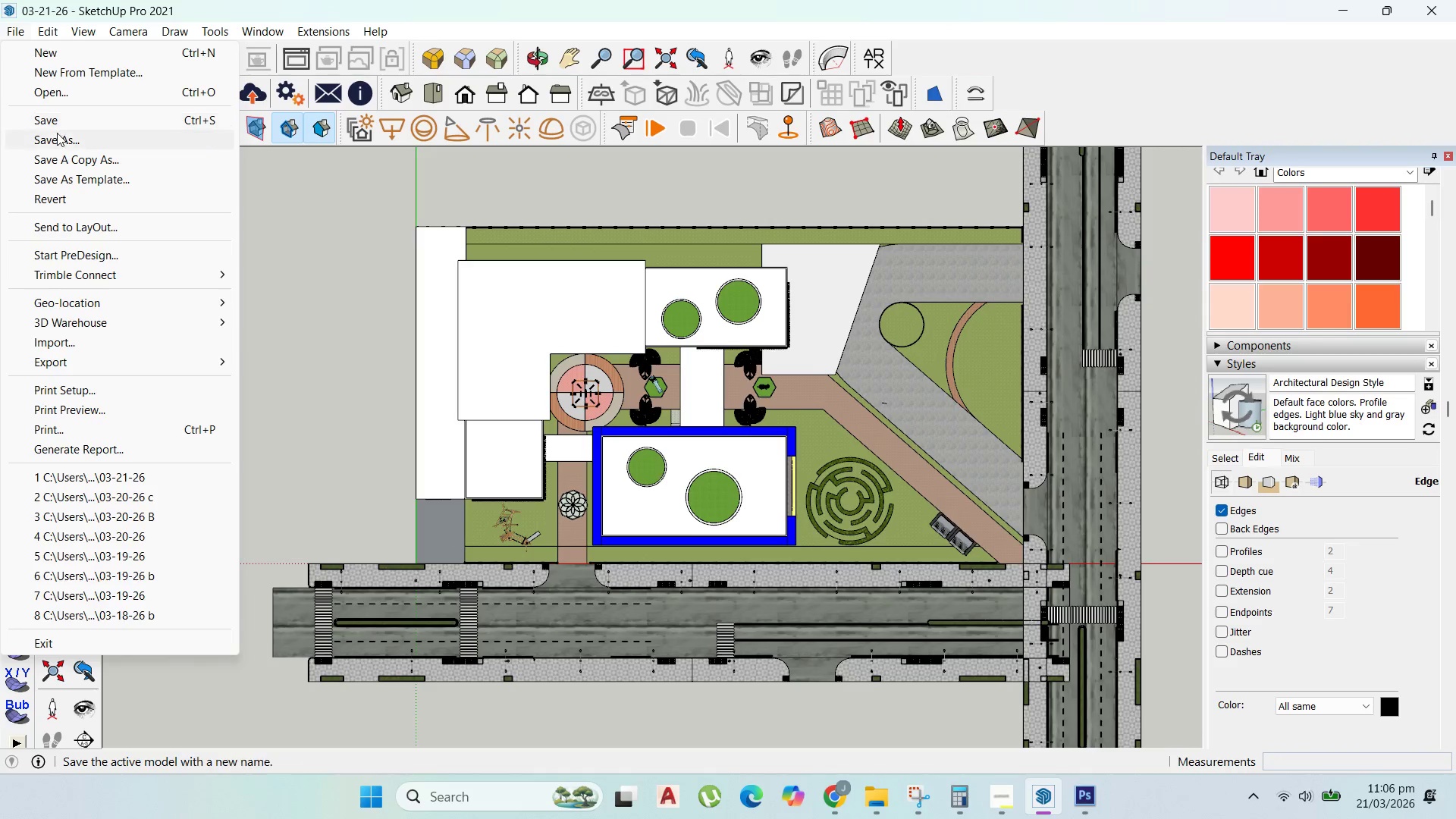 
left_click([57, 133])
 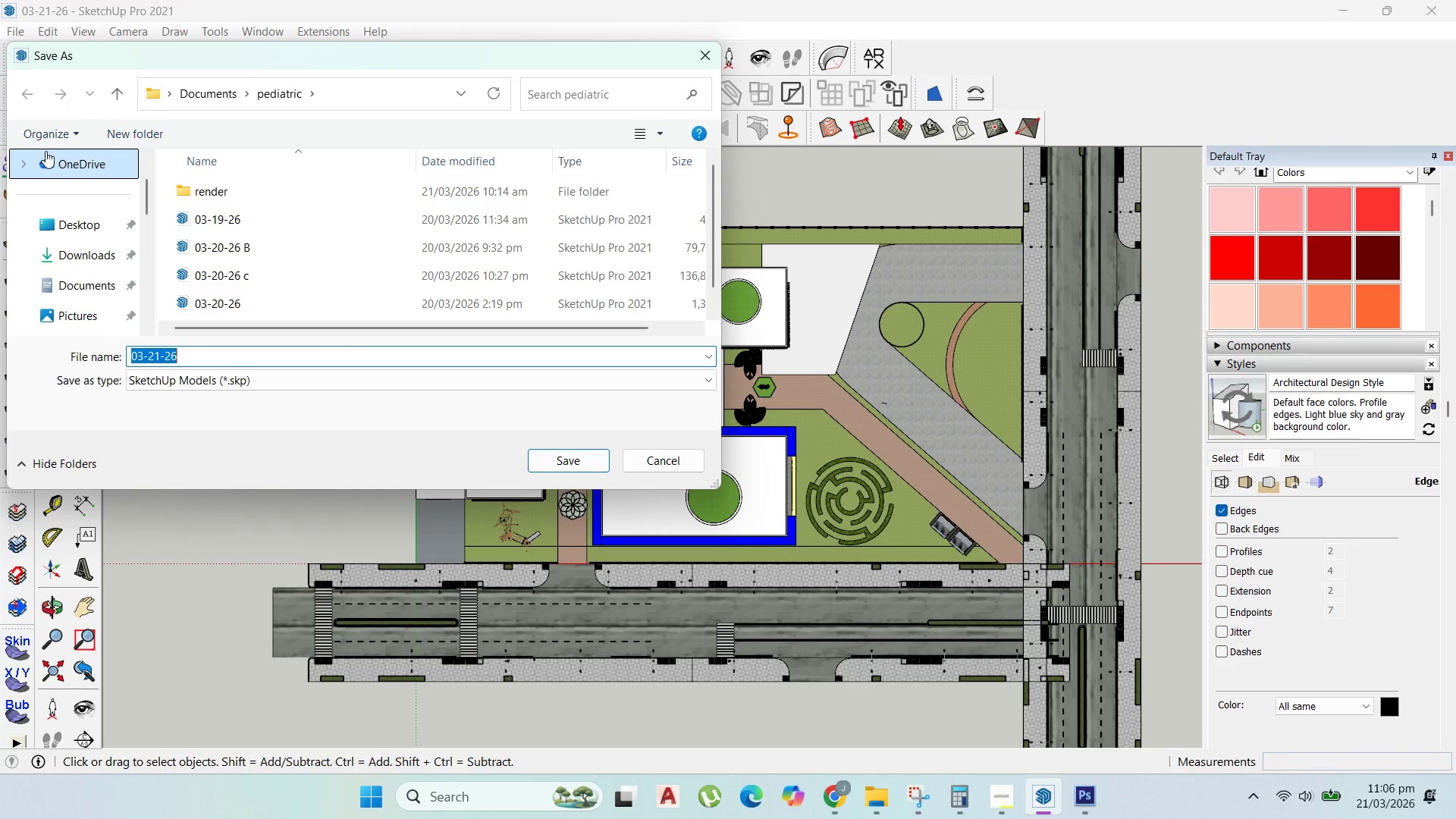 
mouse_move([253, 258])
 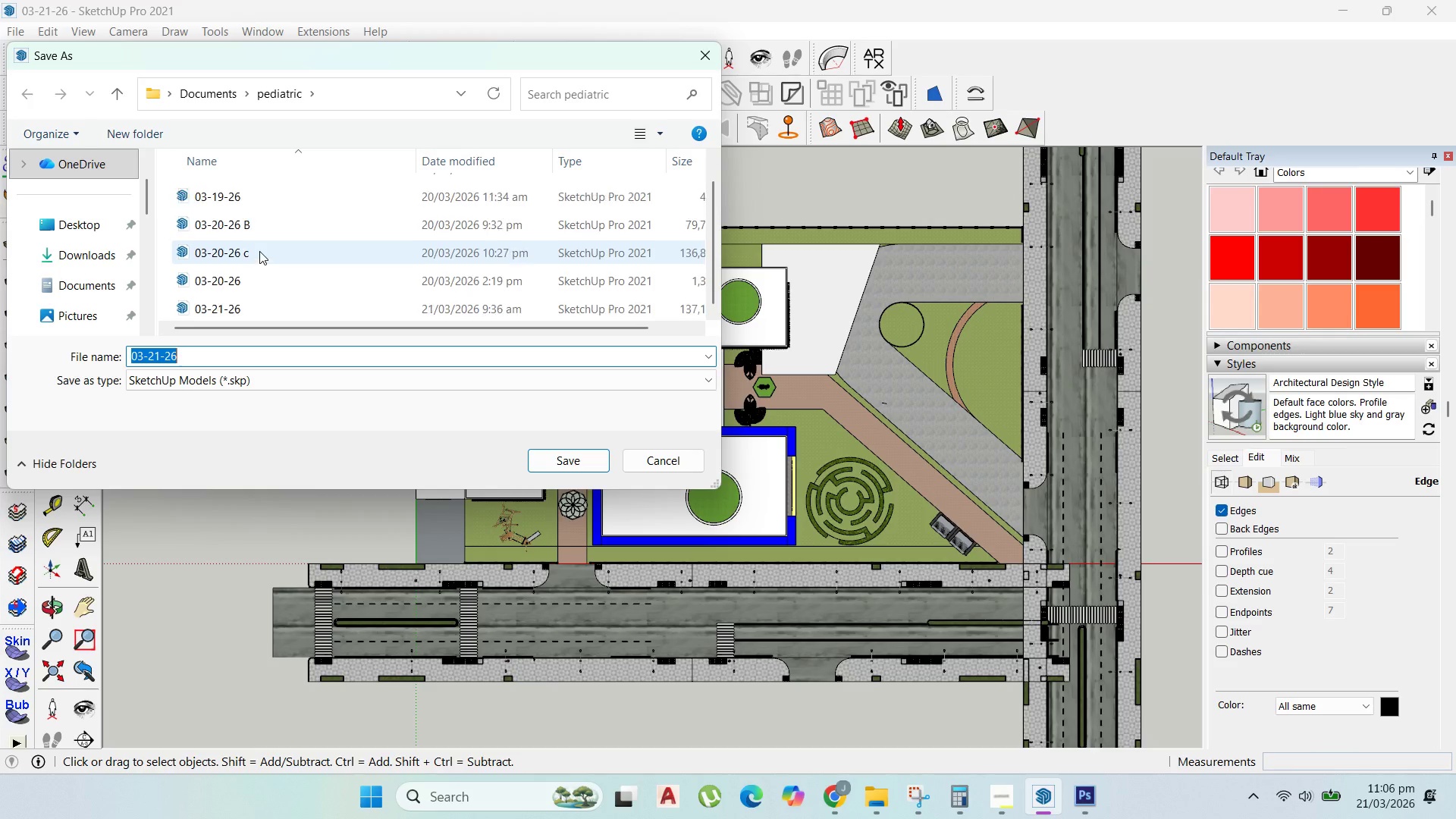 
scroll: coordinate [259, 251], scroll_direction: down, amount: 4.0
 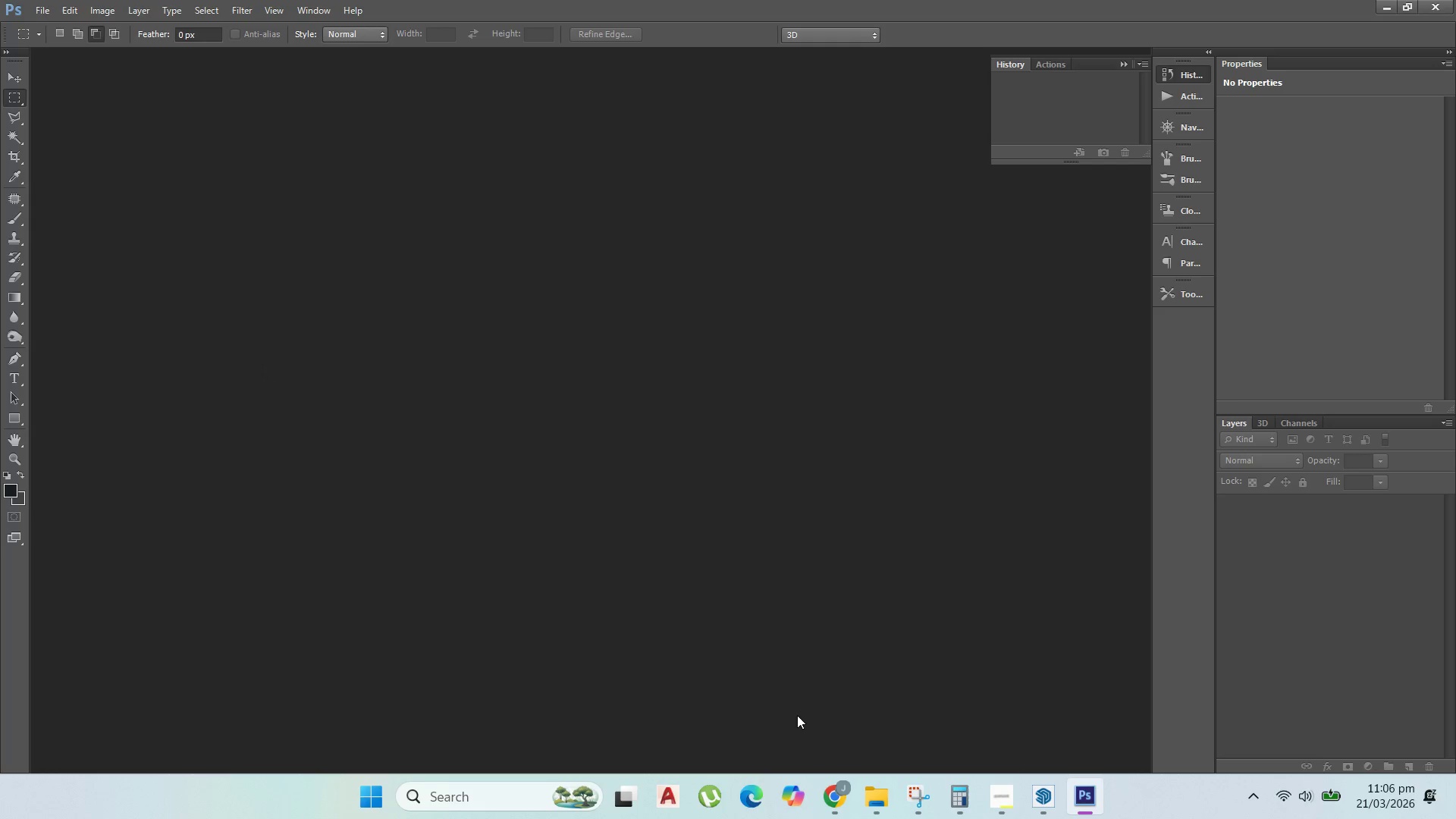 
left_click([1035, 801])
 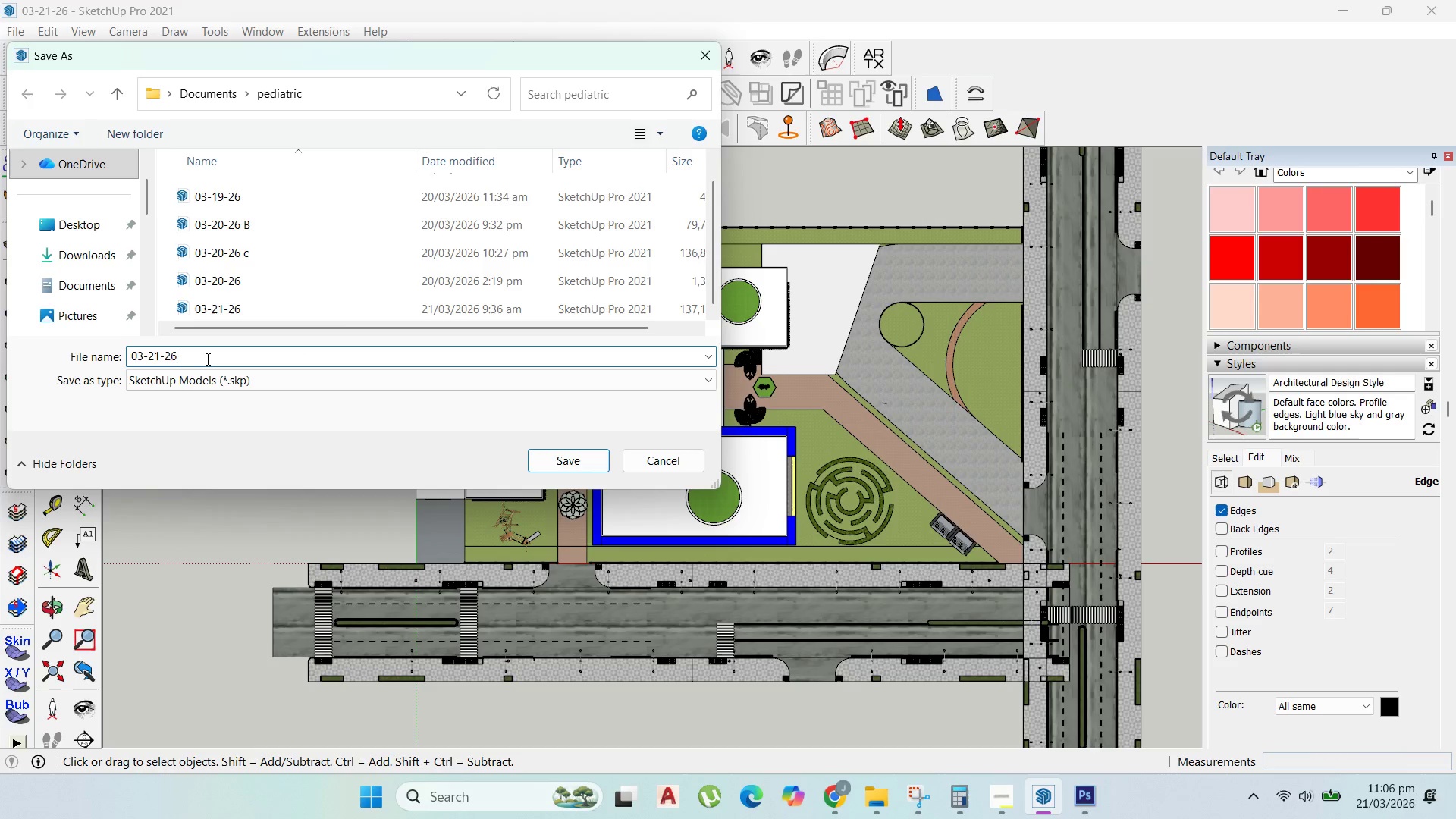 
key(Space)
 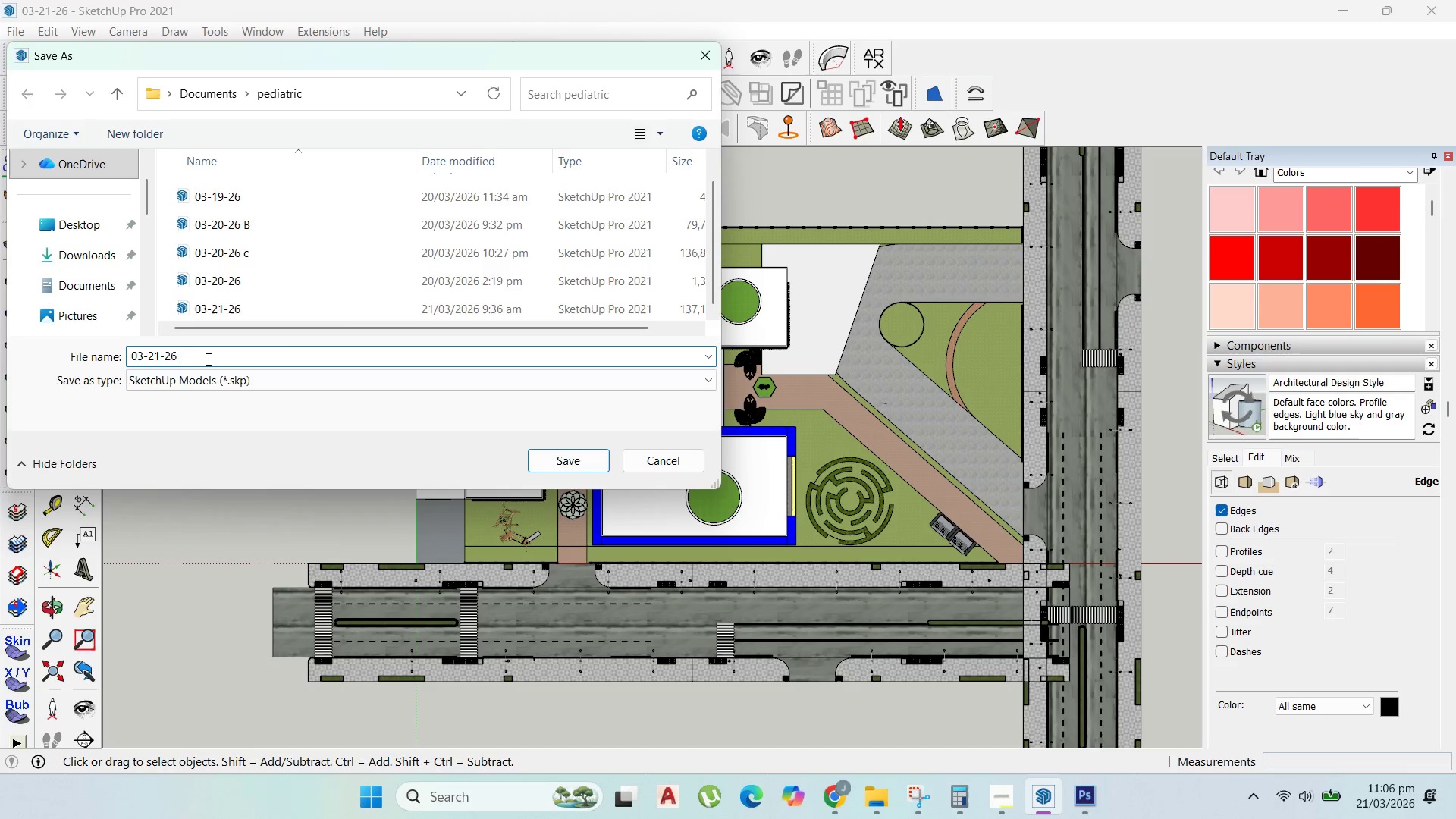 
key(B)
 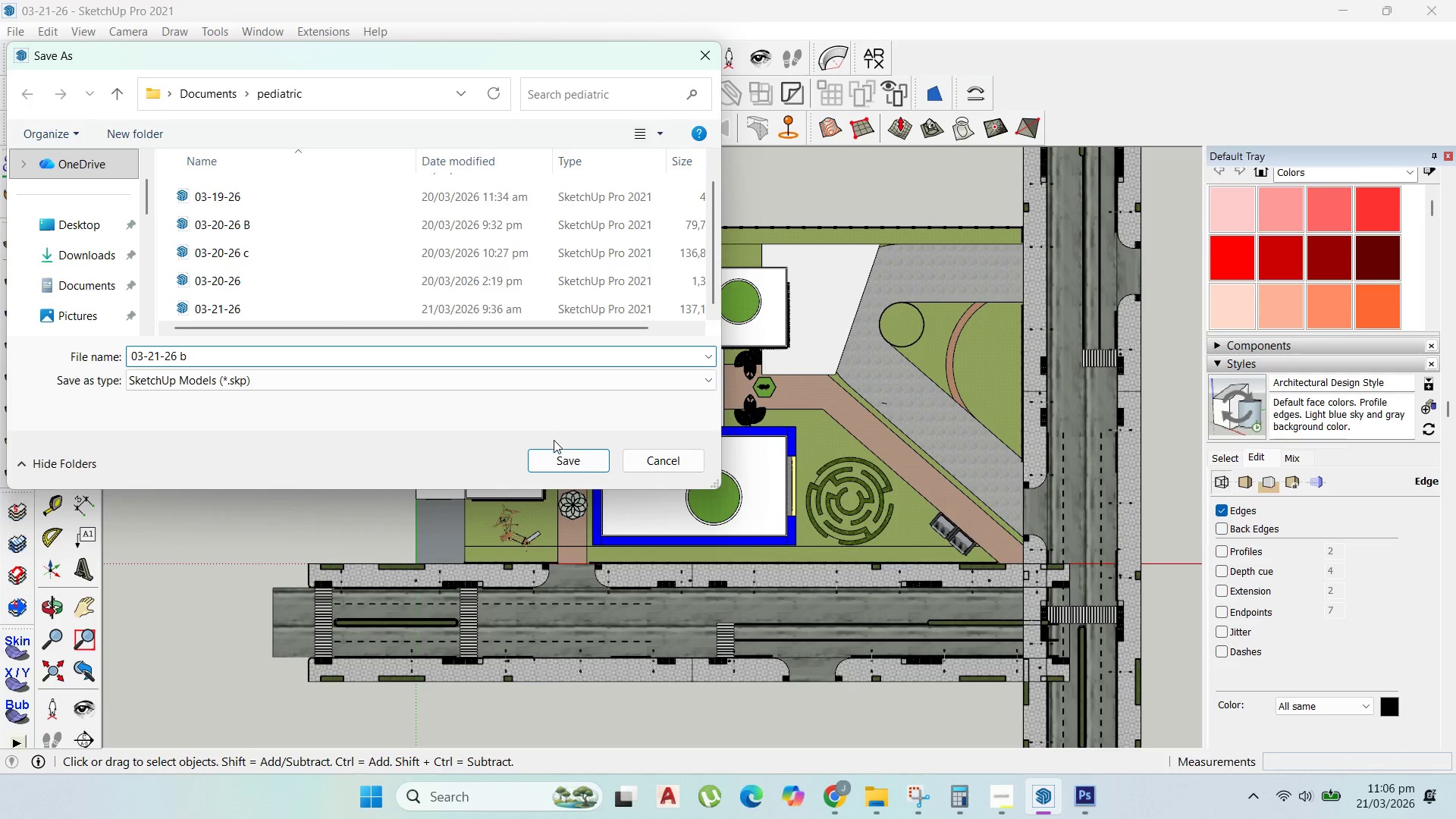 
left_click([573, 457])
 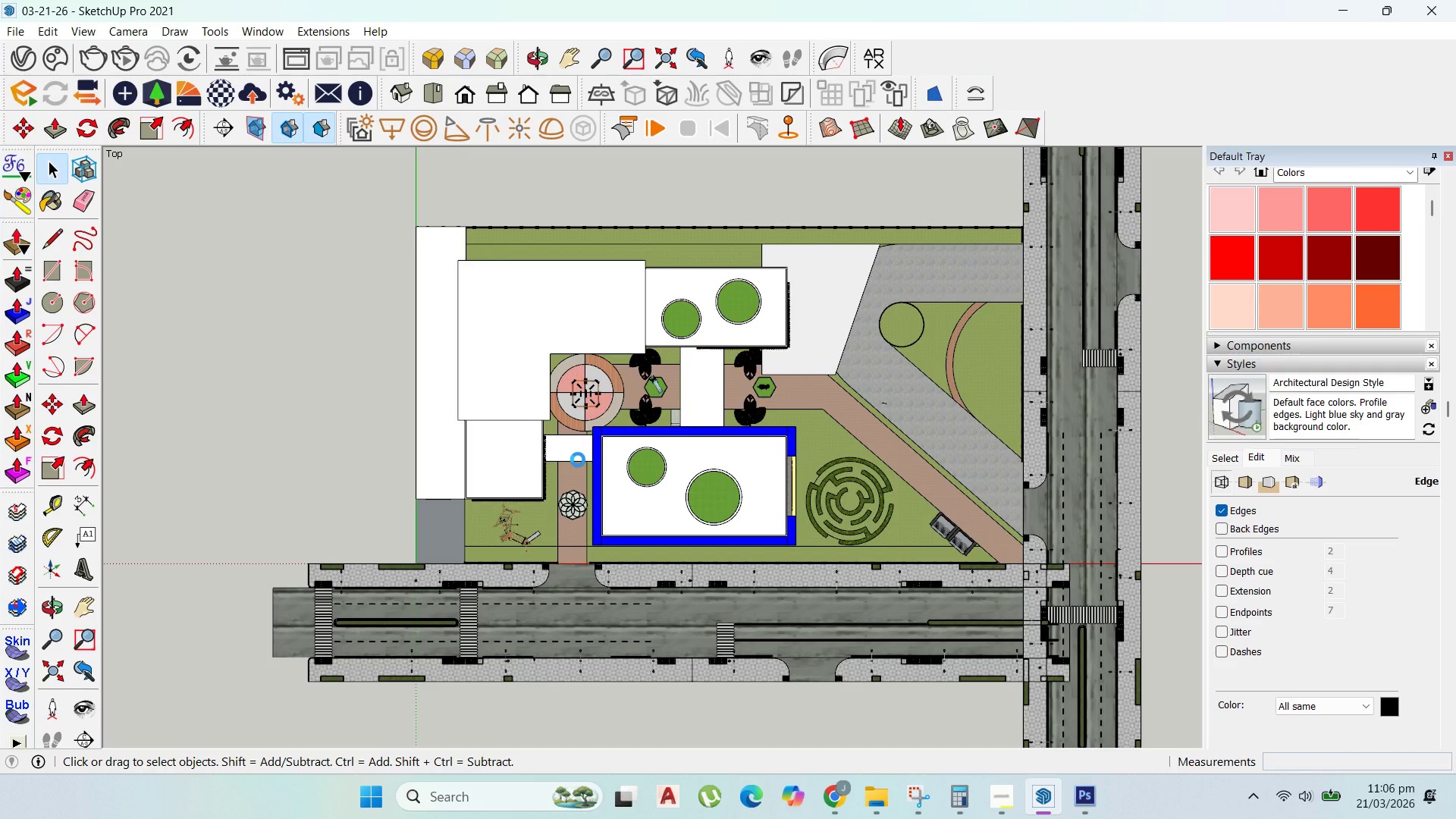 
left_click([578, 460])
 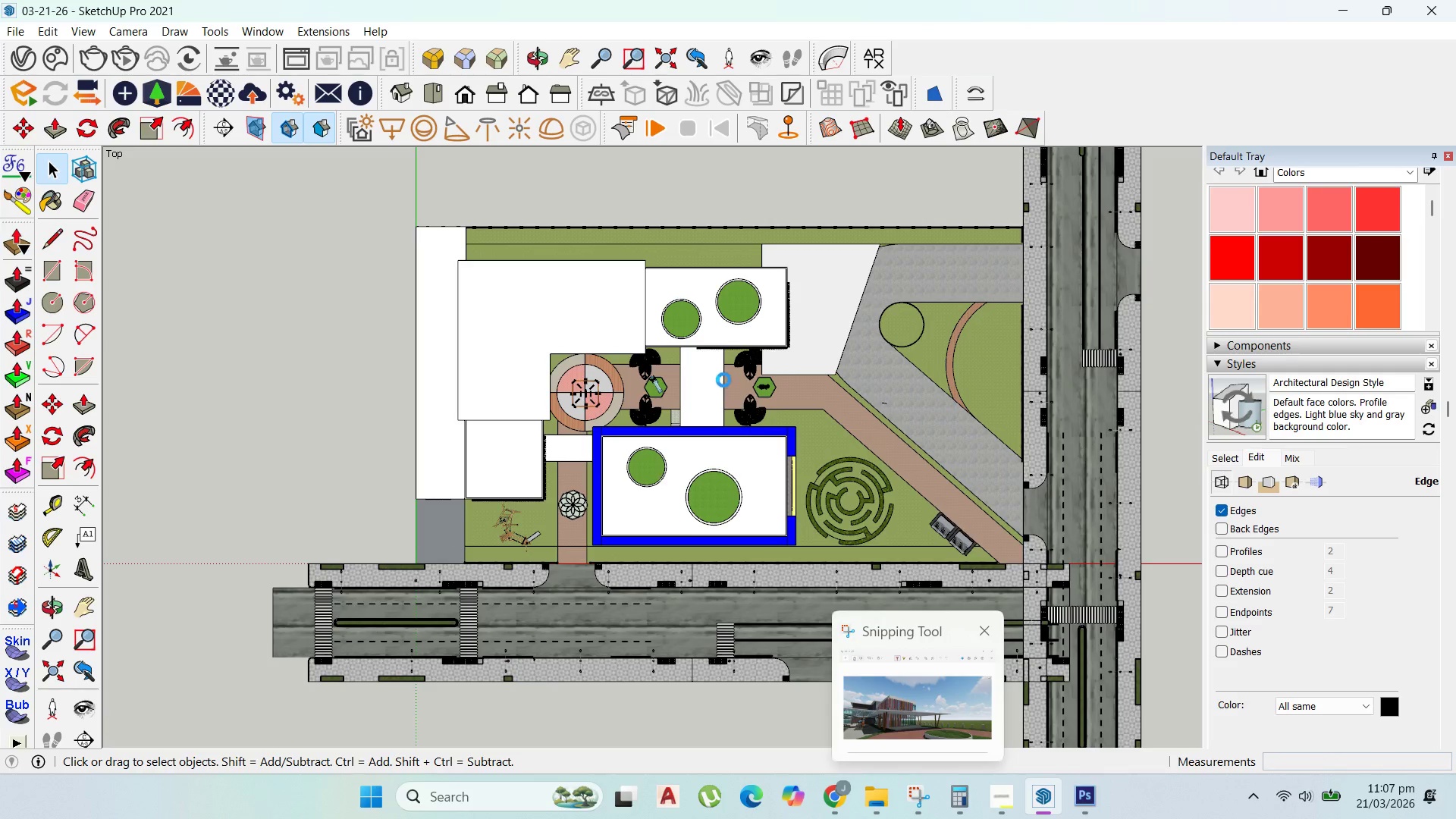 
wait(9.17)
 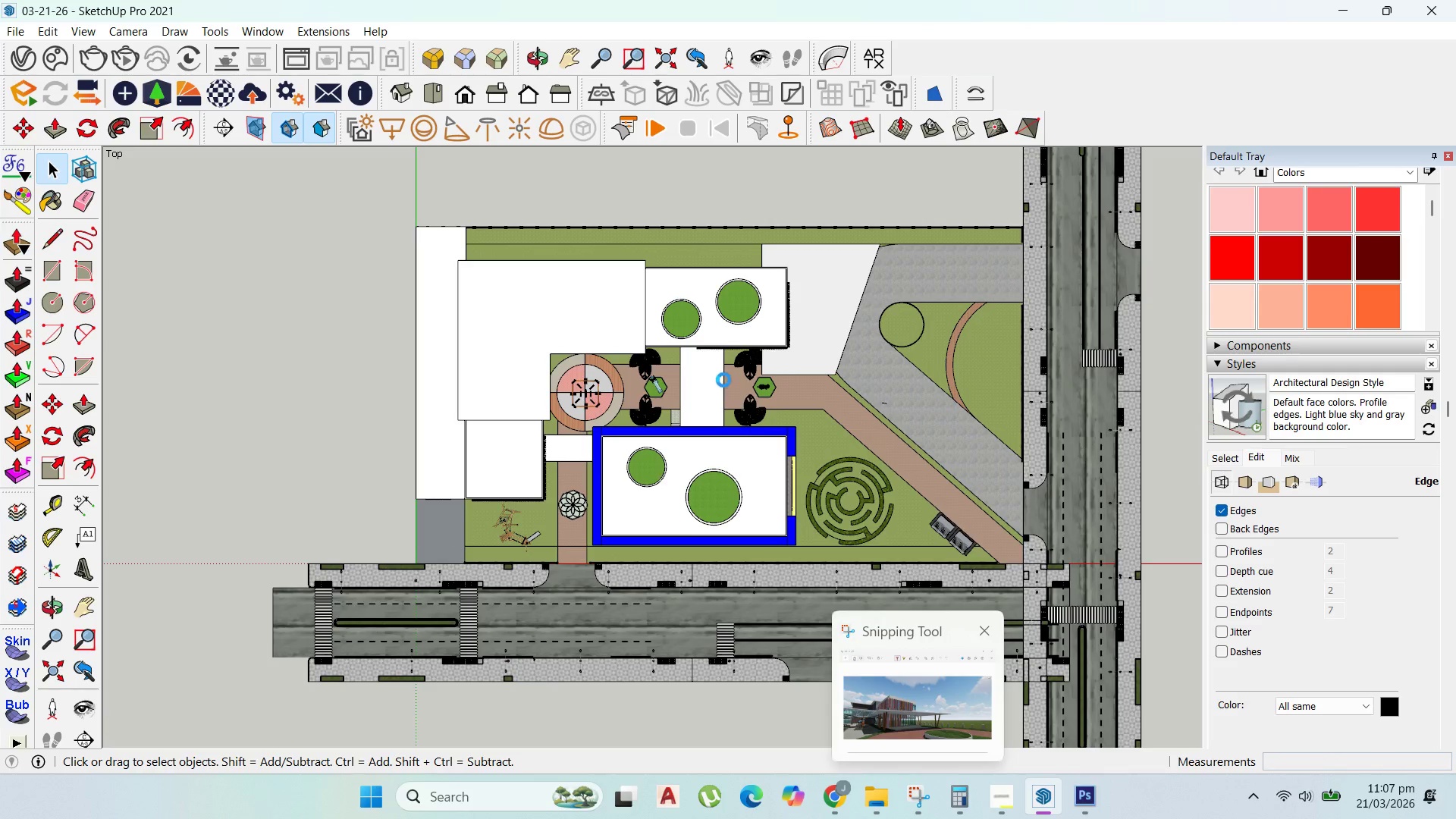 
left_click([1094, 783])
 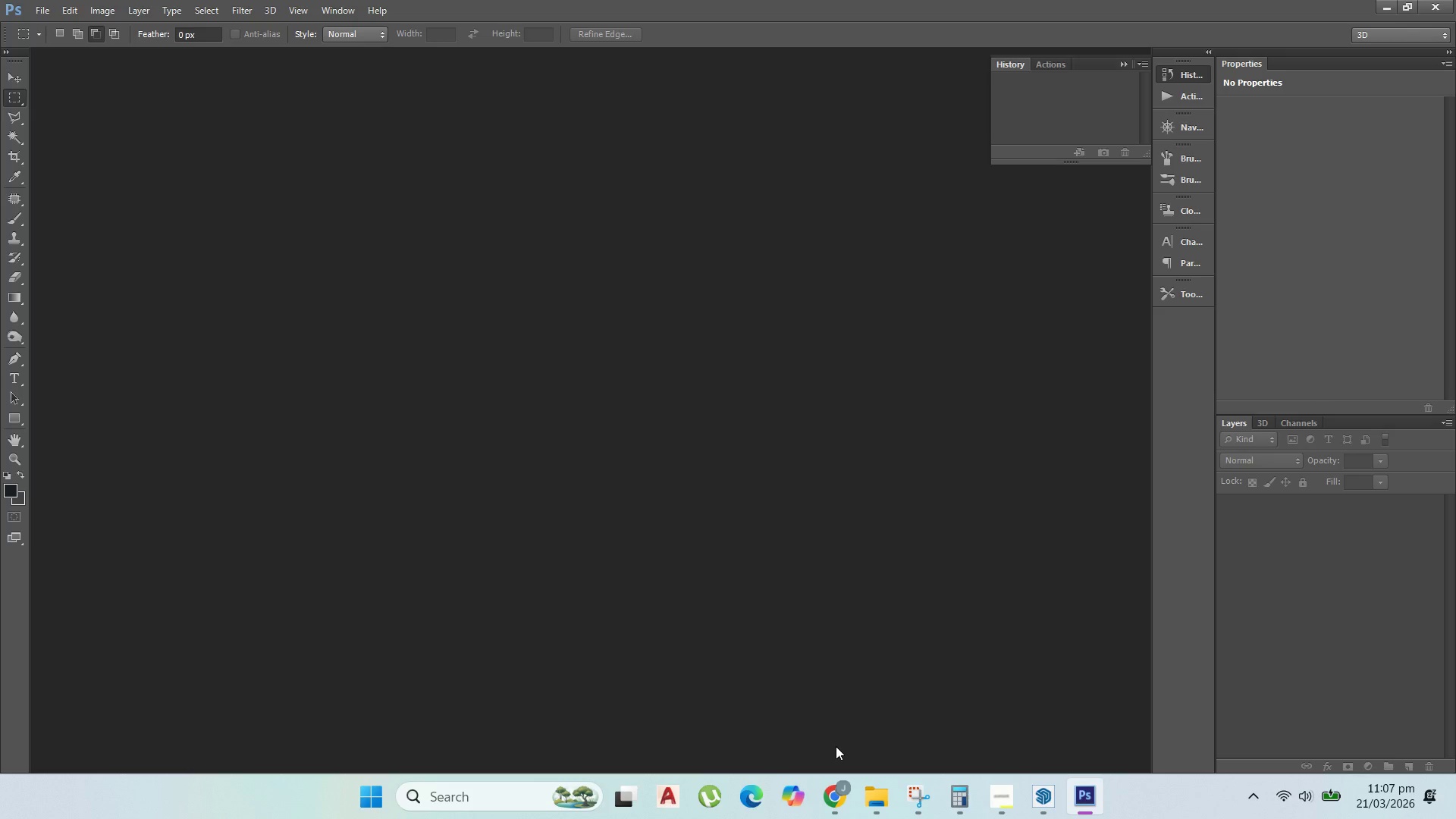 
left_click([876, 778])
 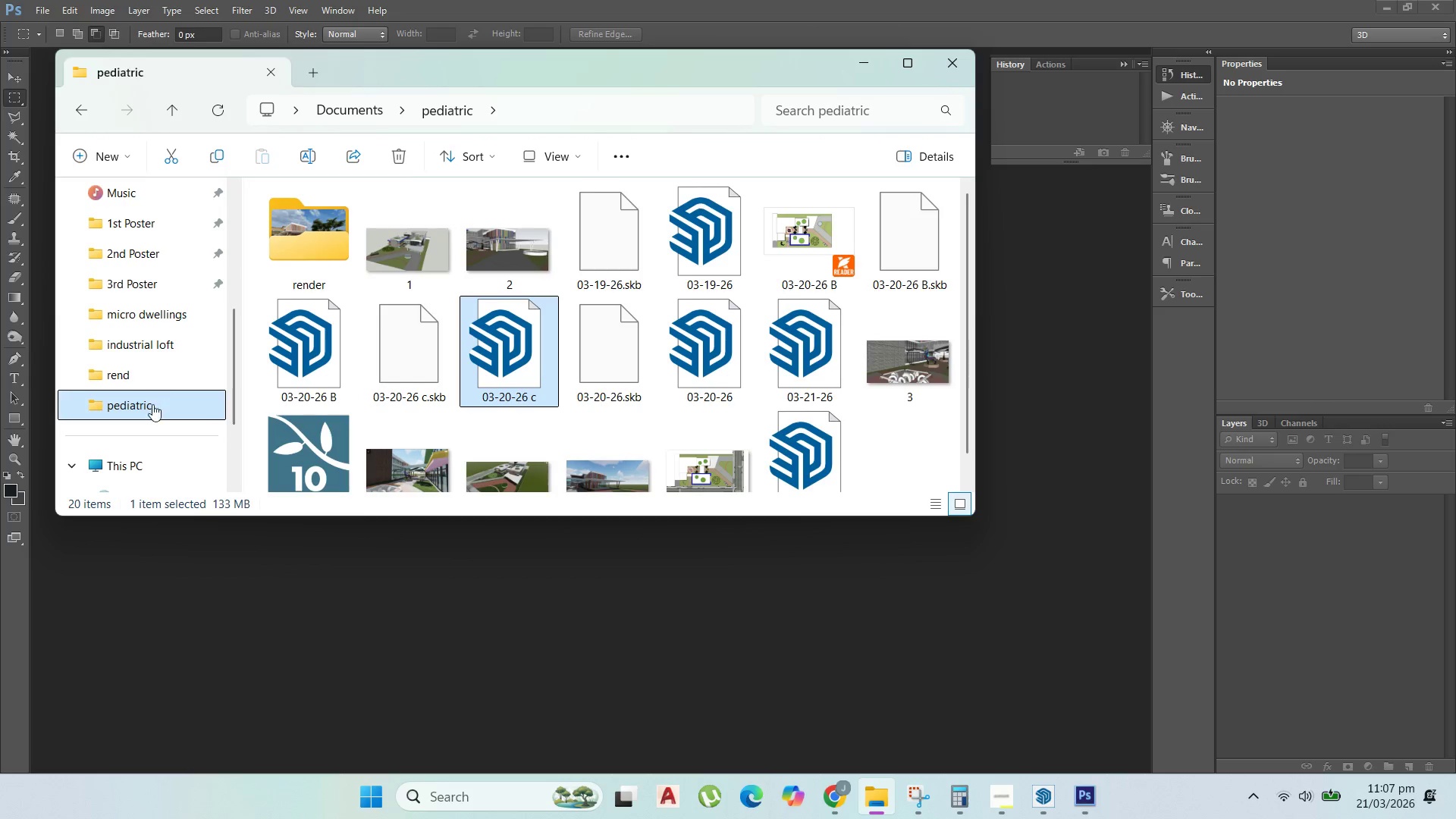 
scroll: coordinate [815, 414], scroll_direction: down, amount: 3.0
 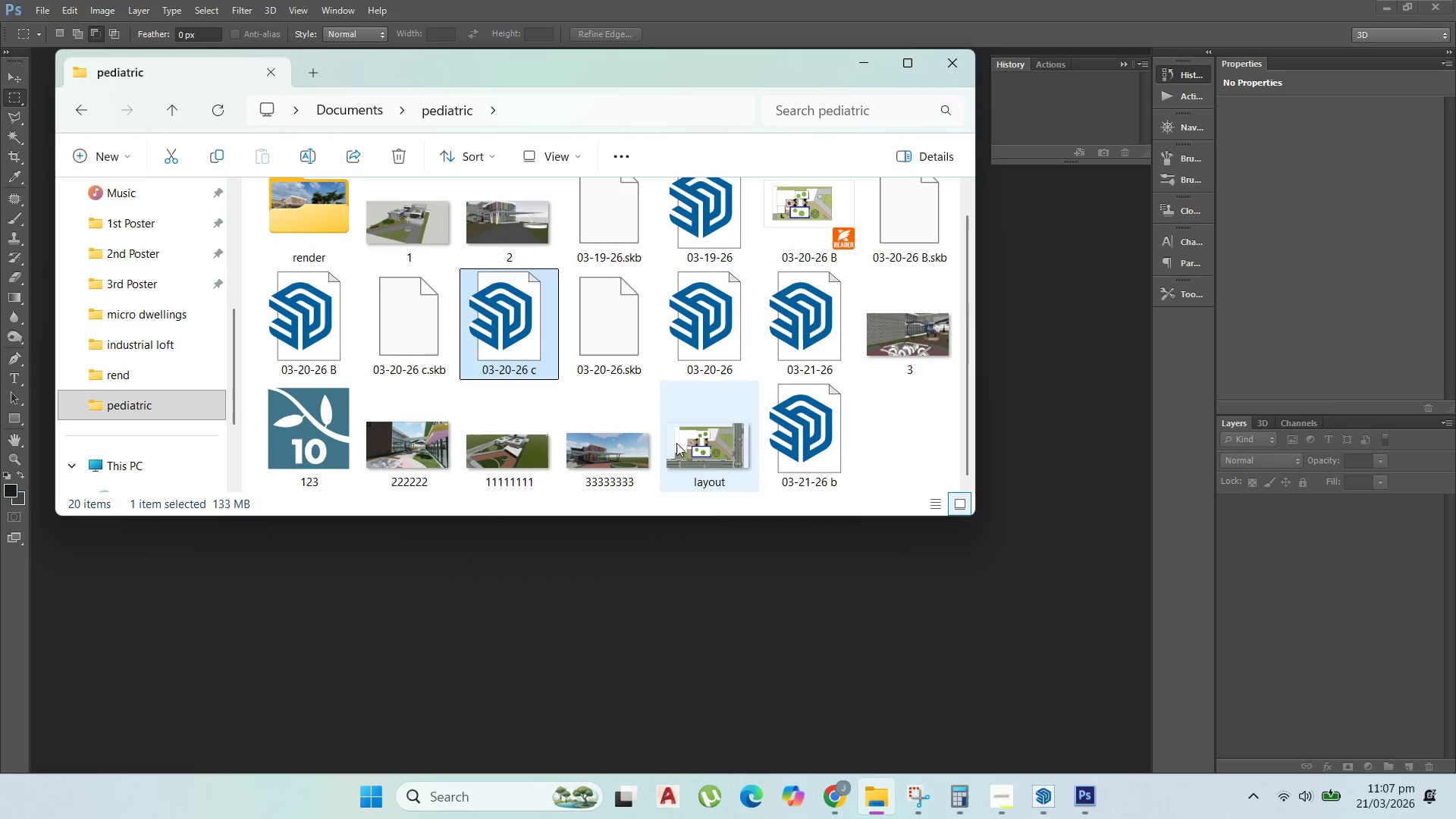 
left_click([676, 443])
 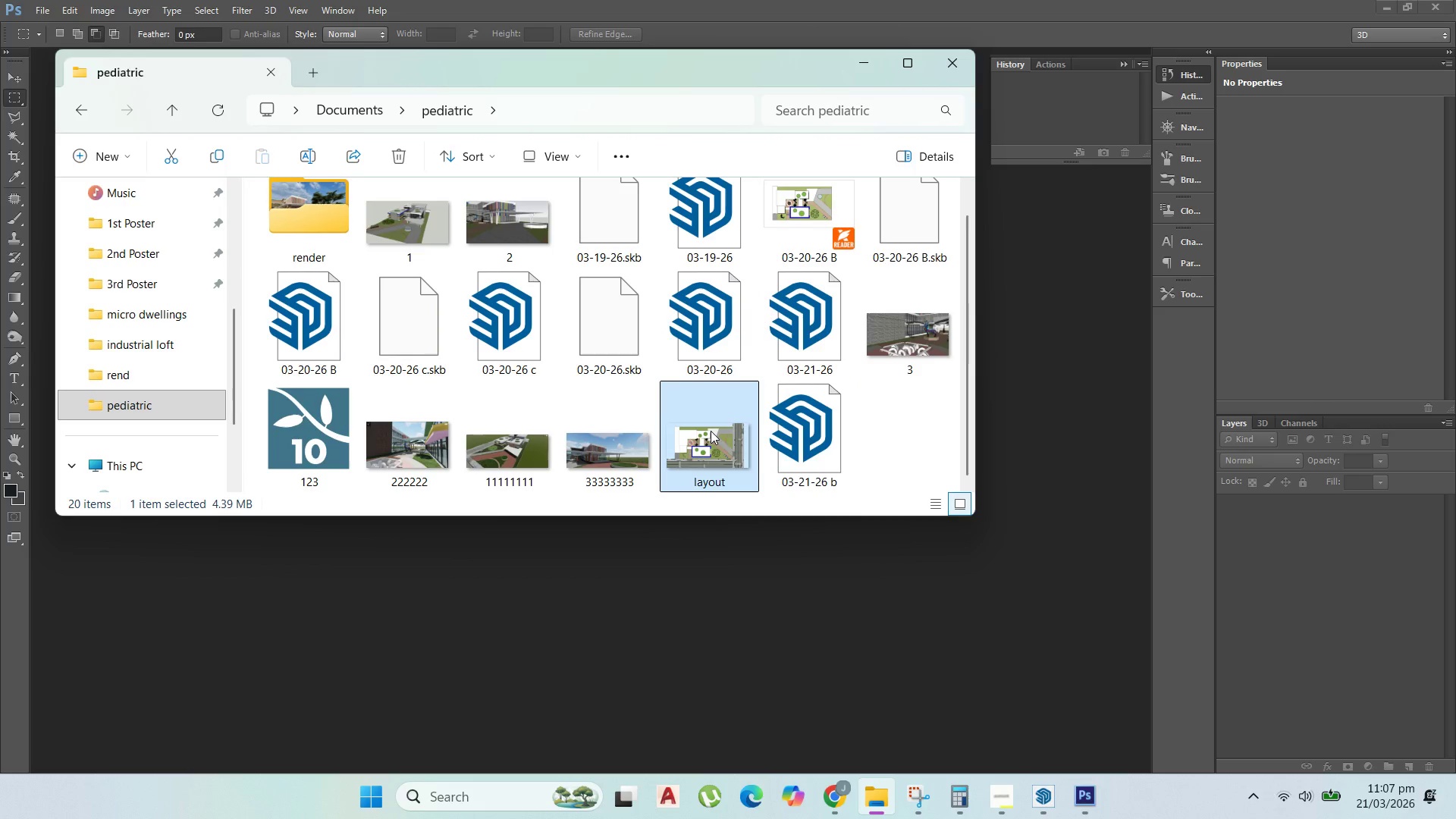 
left_click_drag(start_coordinate=[711, 431], to_coordinate=[896, 641])
 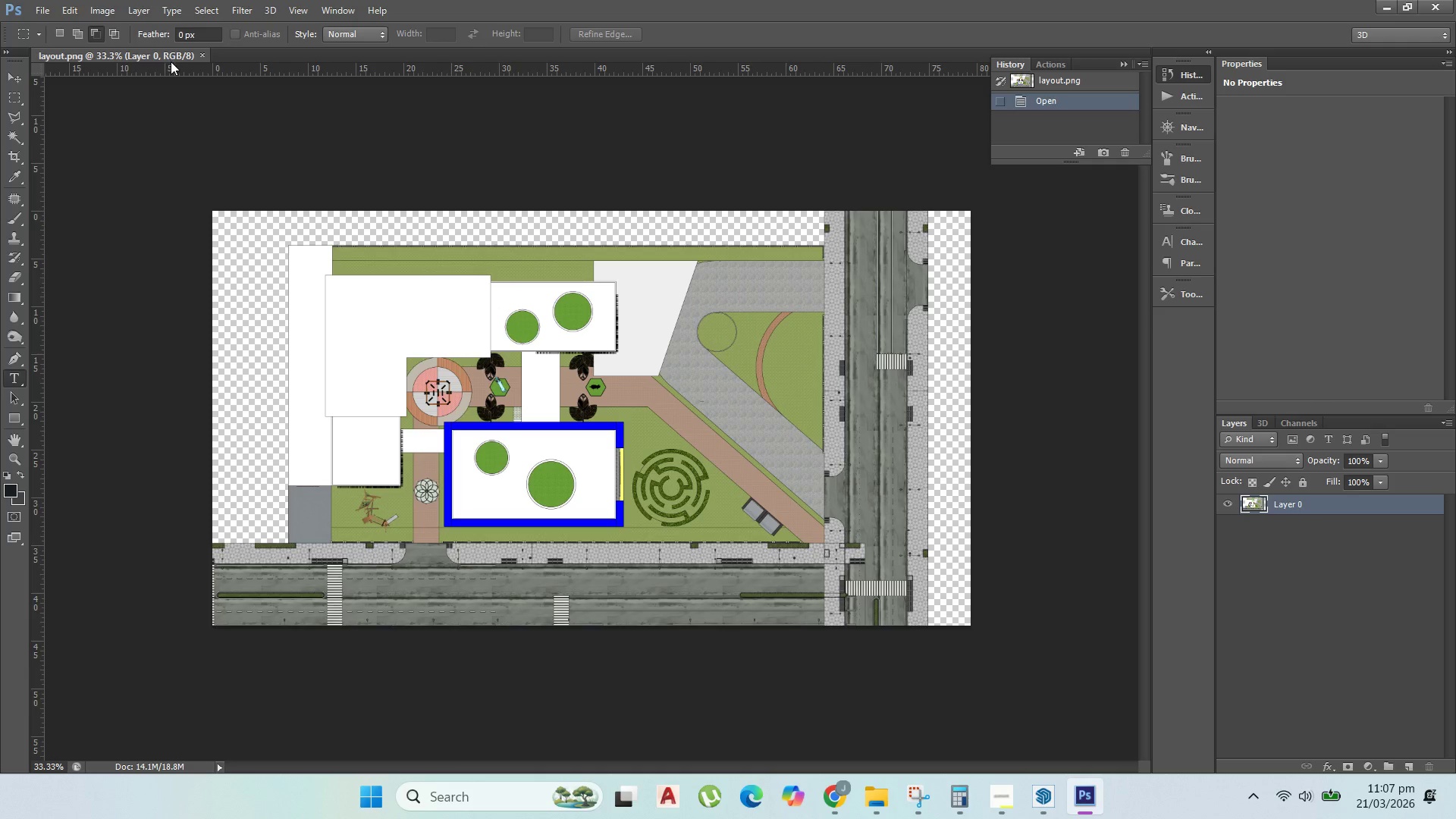 
wait(20.41)
 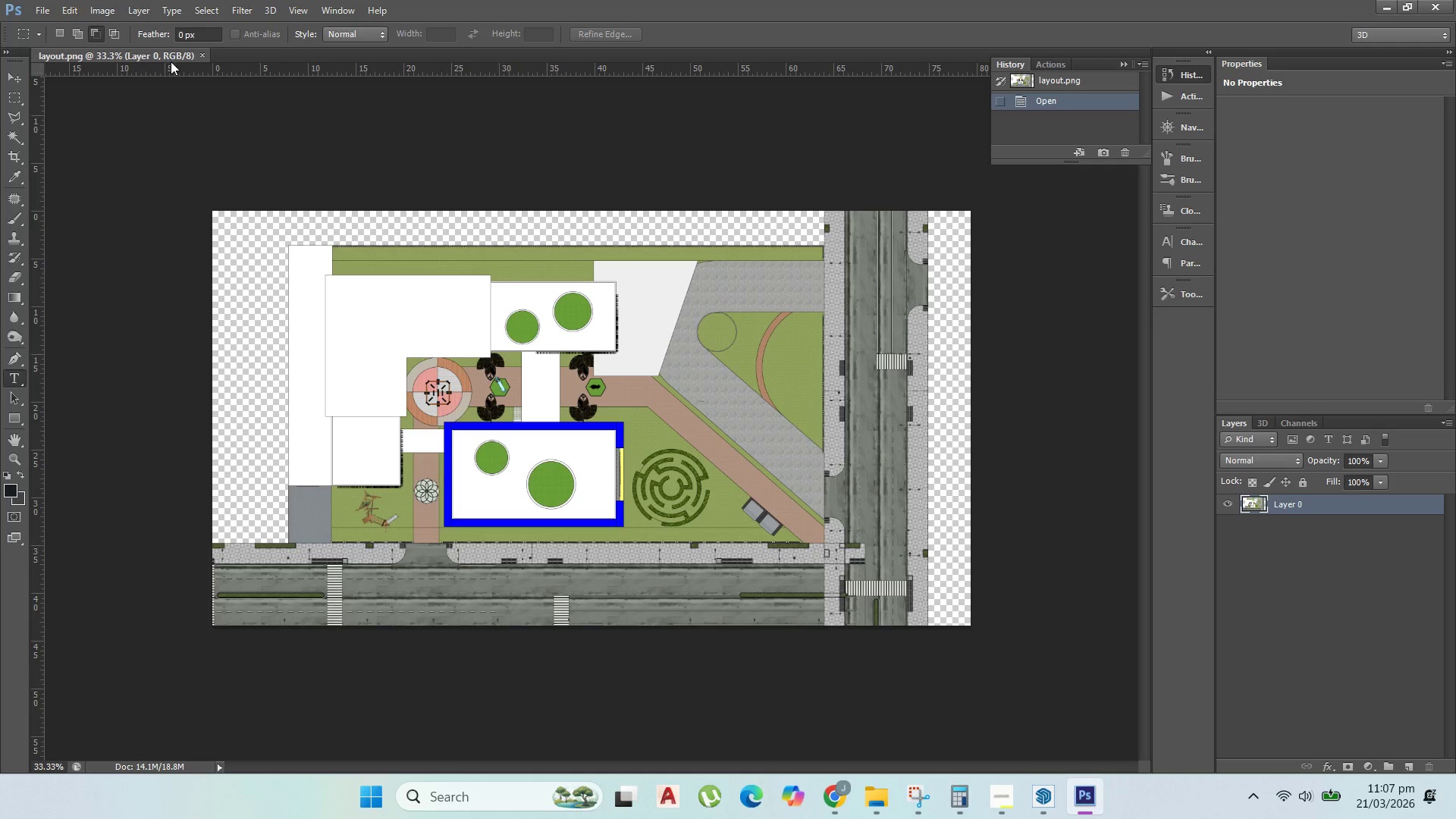 
left_click([454, 586])
 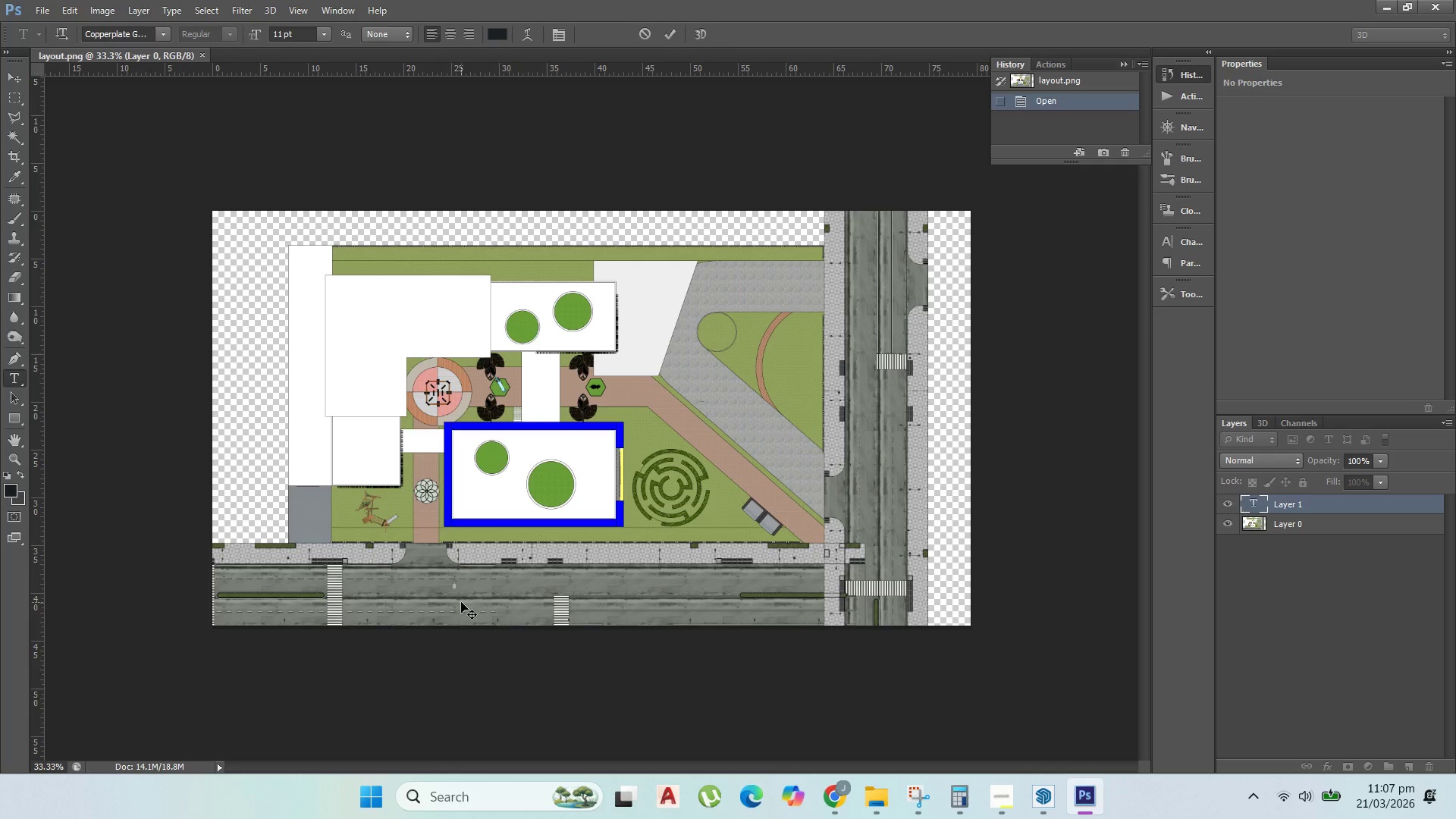 
key(R)
 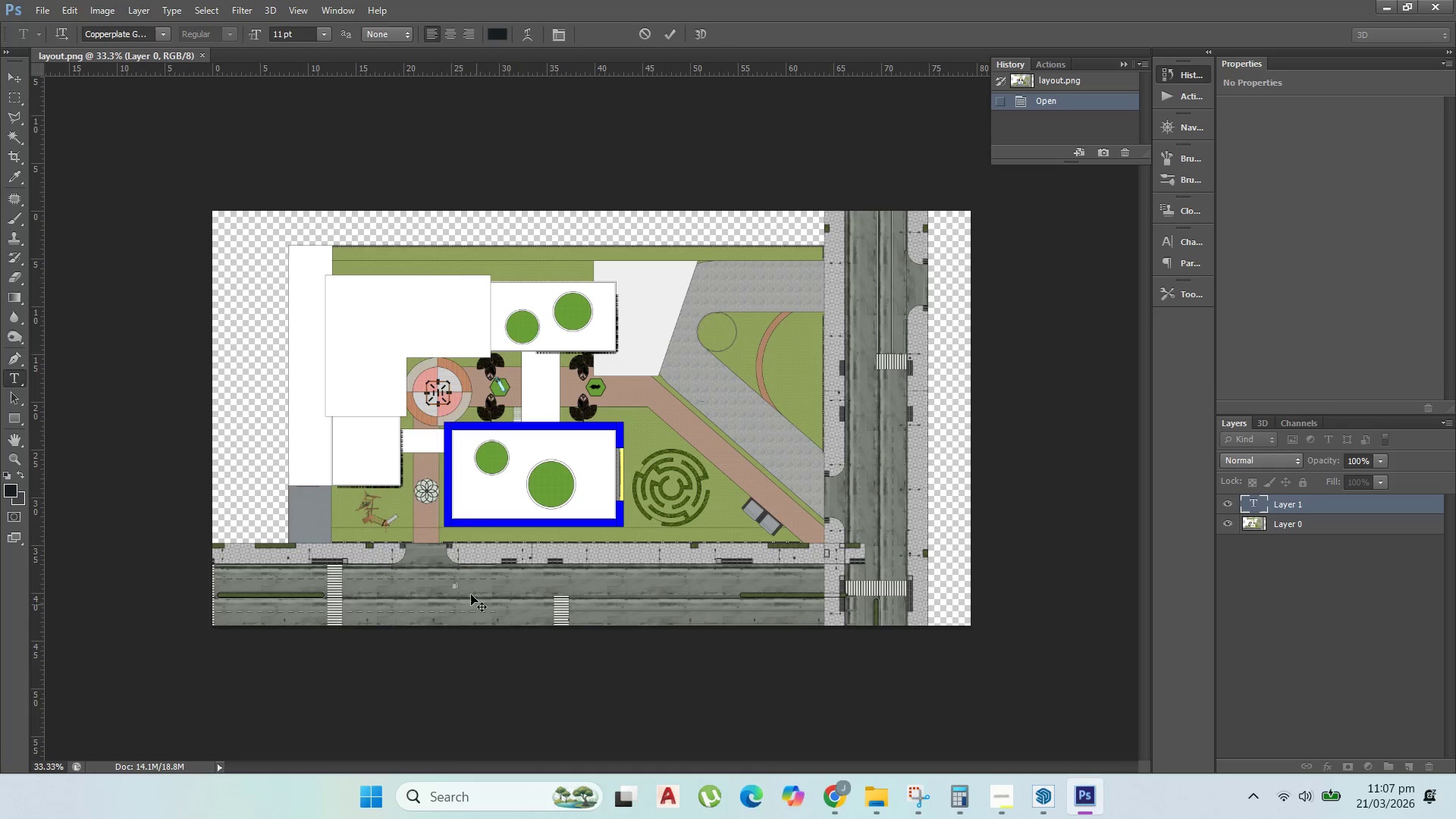 
hold_key(key=AltLeft, duration=1.52)
hold_key(key=AltLeft, duration=0.52)
scroll: coordinate [418, 646], scroll_direction: up, amount: 22.0
 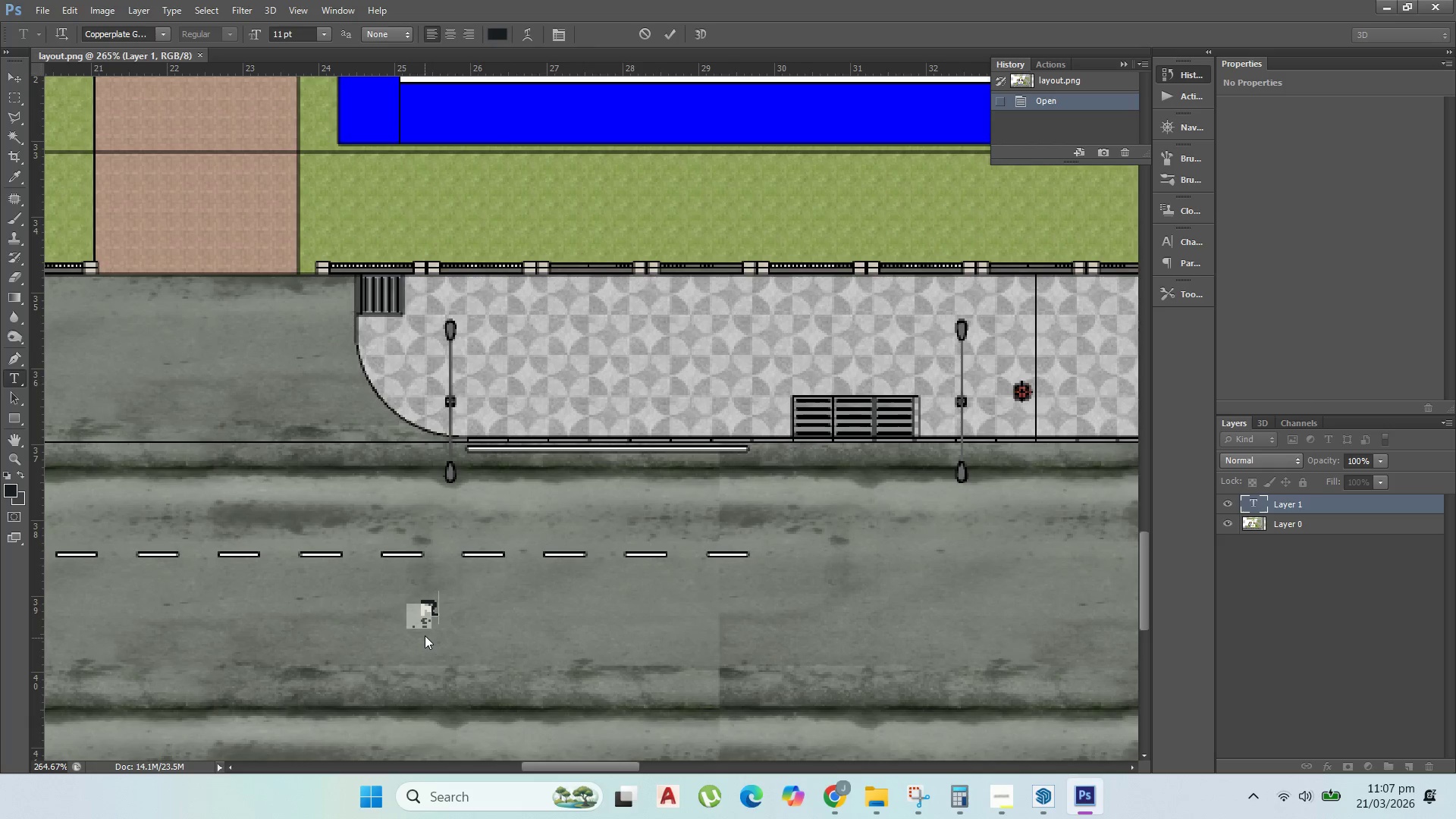 
type(oad)
 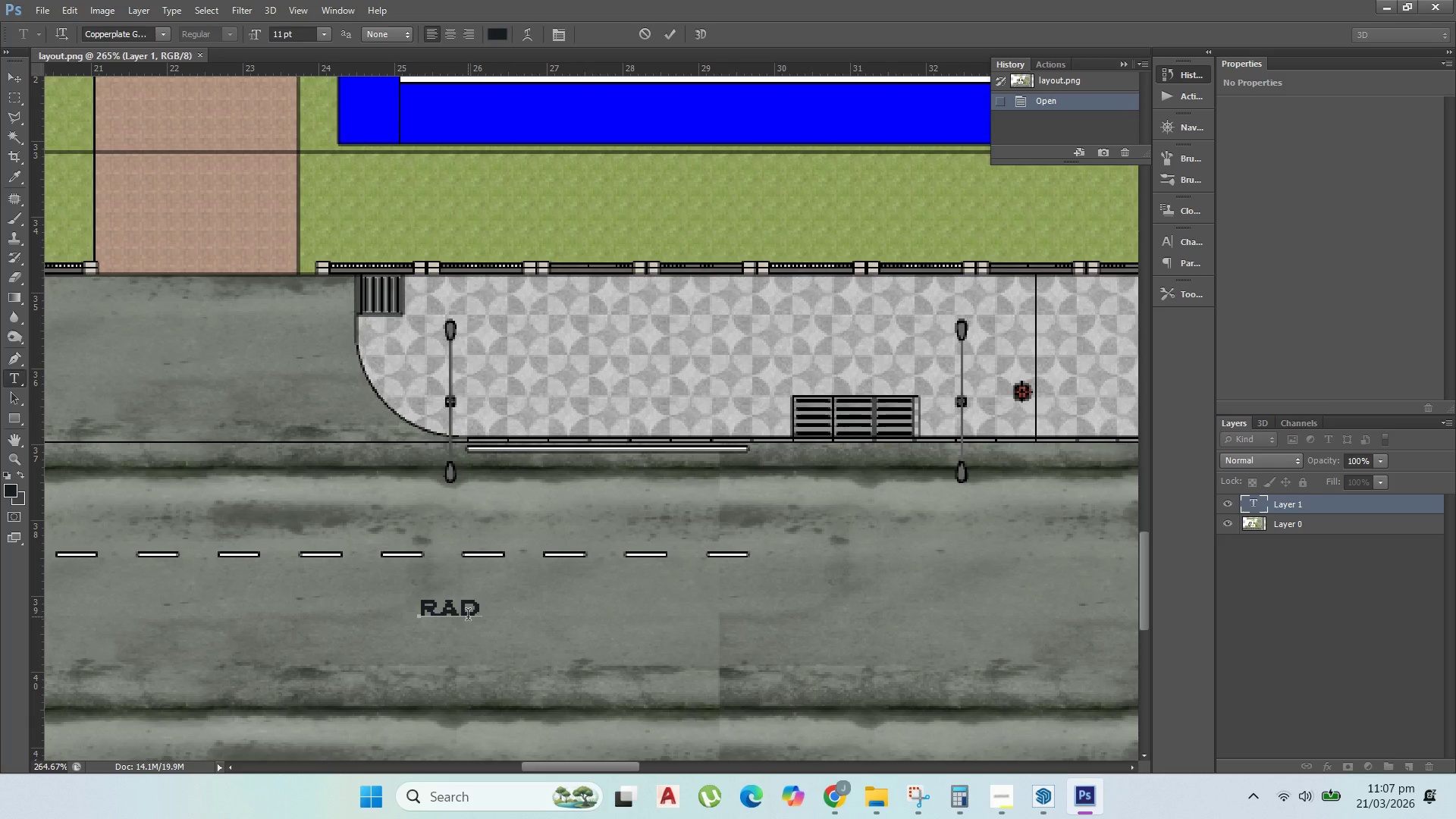 
key(Backspace)
type(a)
key(Backspace)
key(Backspace)
type(oad)
 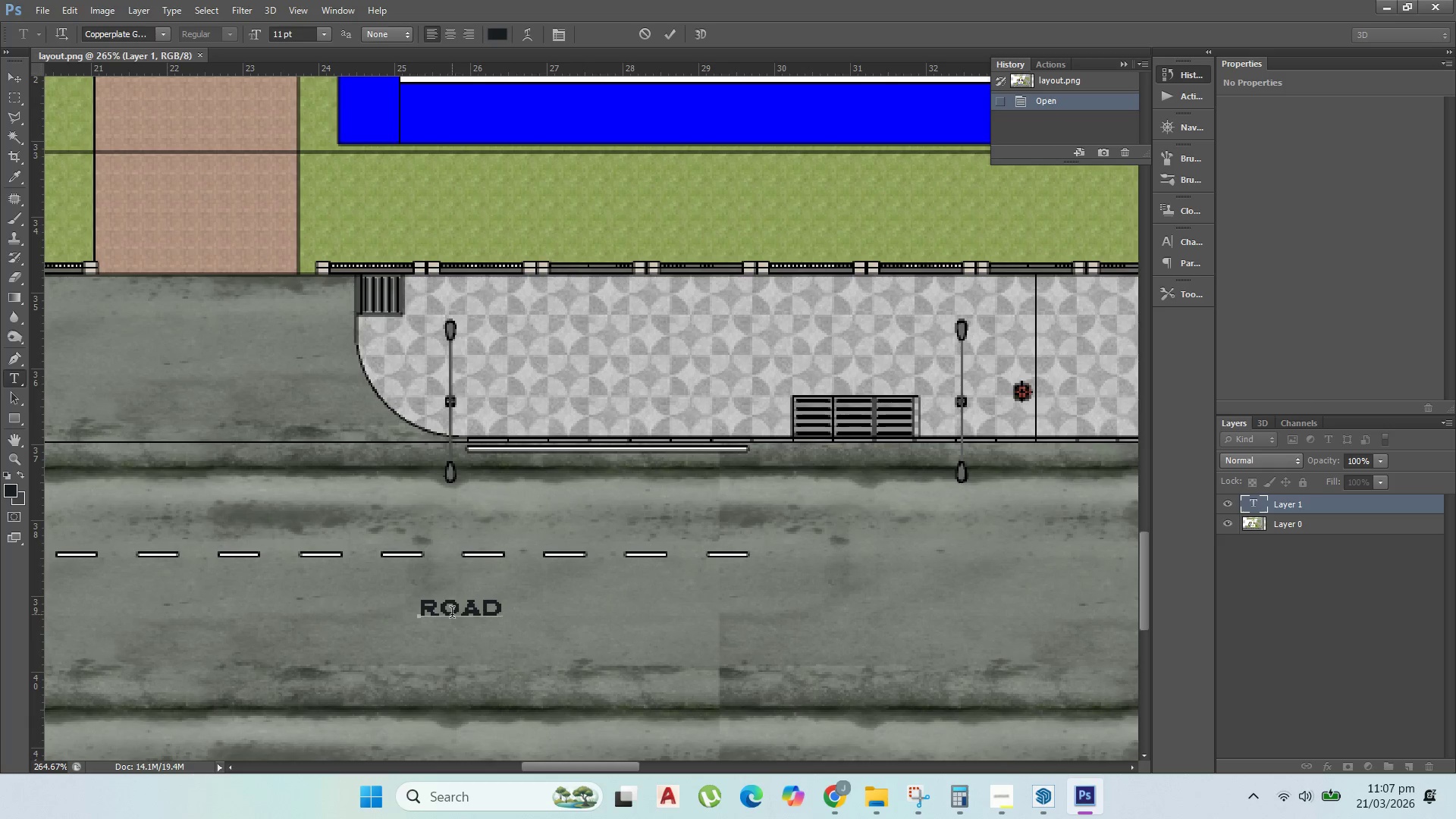 
double_click([451, 613])
 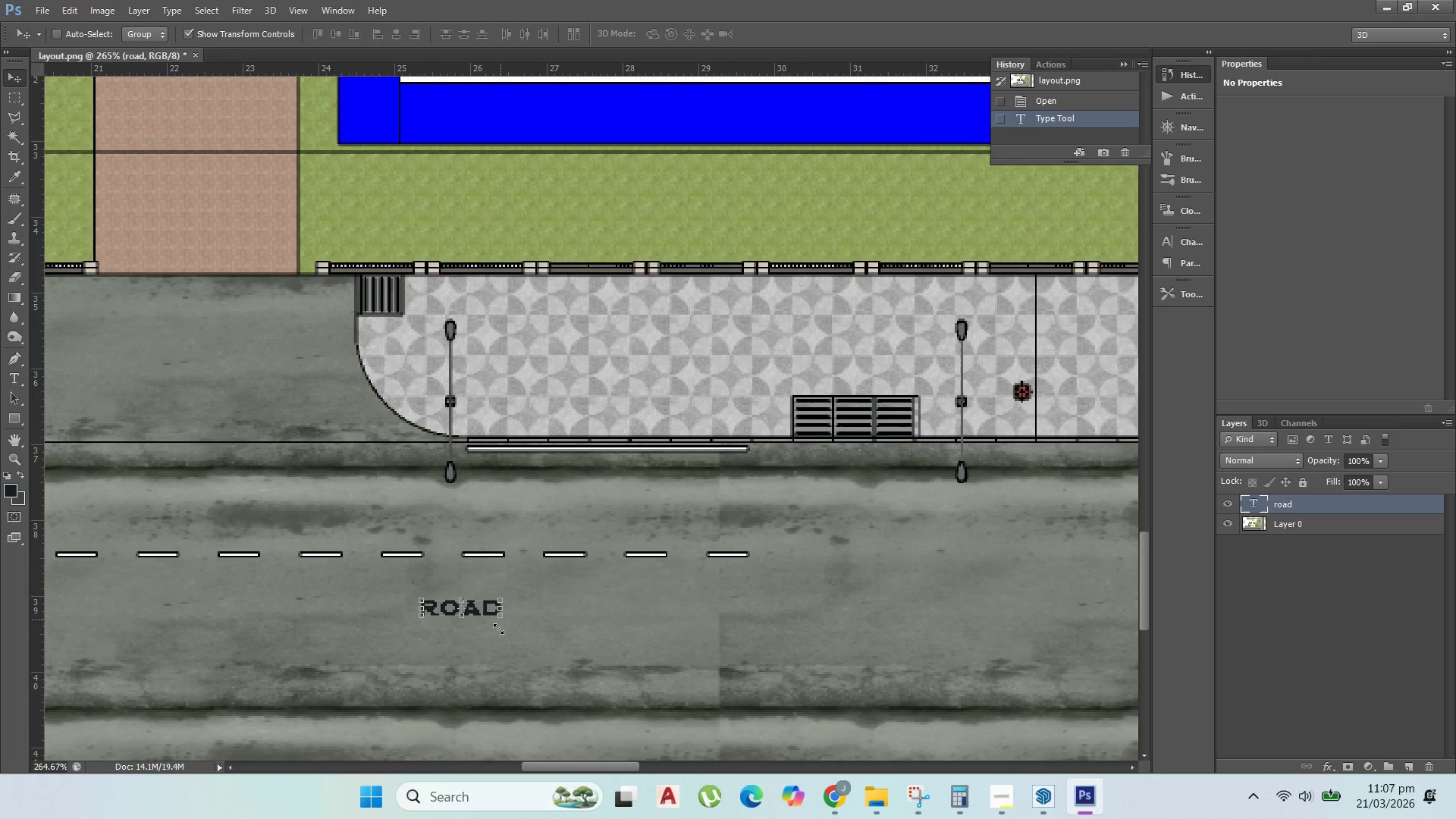 
scroll: coordinate [505, 529], scroll_direction: down, amount: 15.0
 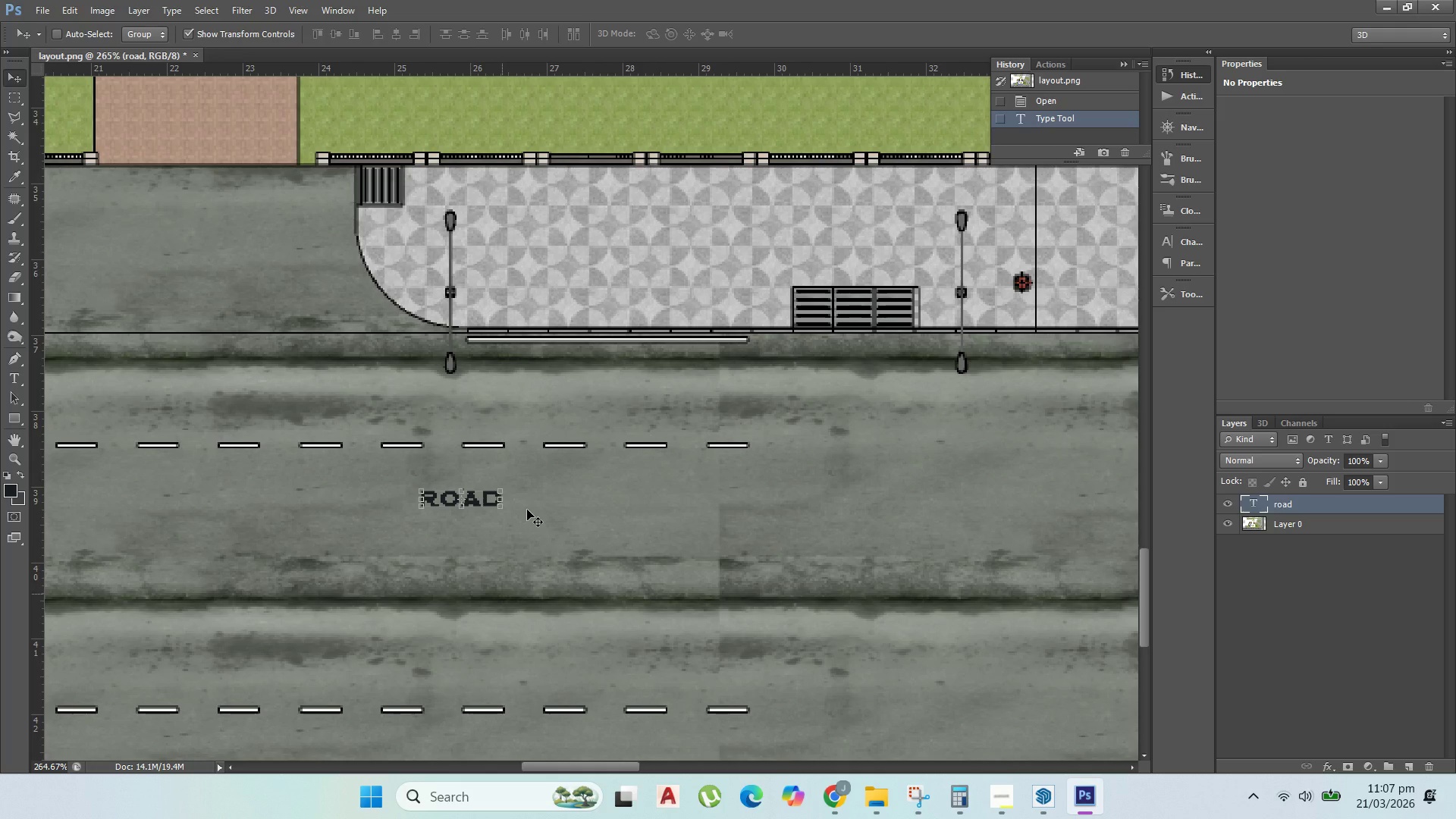 
hold_key(key=ShiftLeft, duration=0.7)
 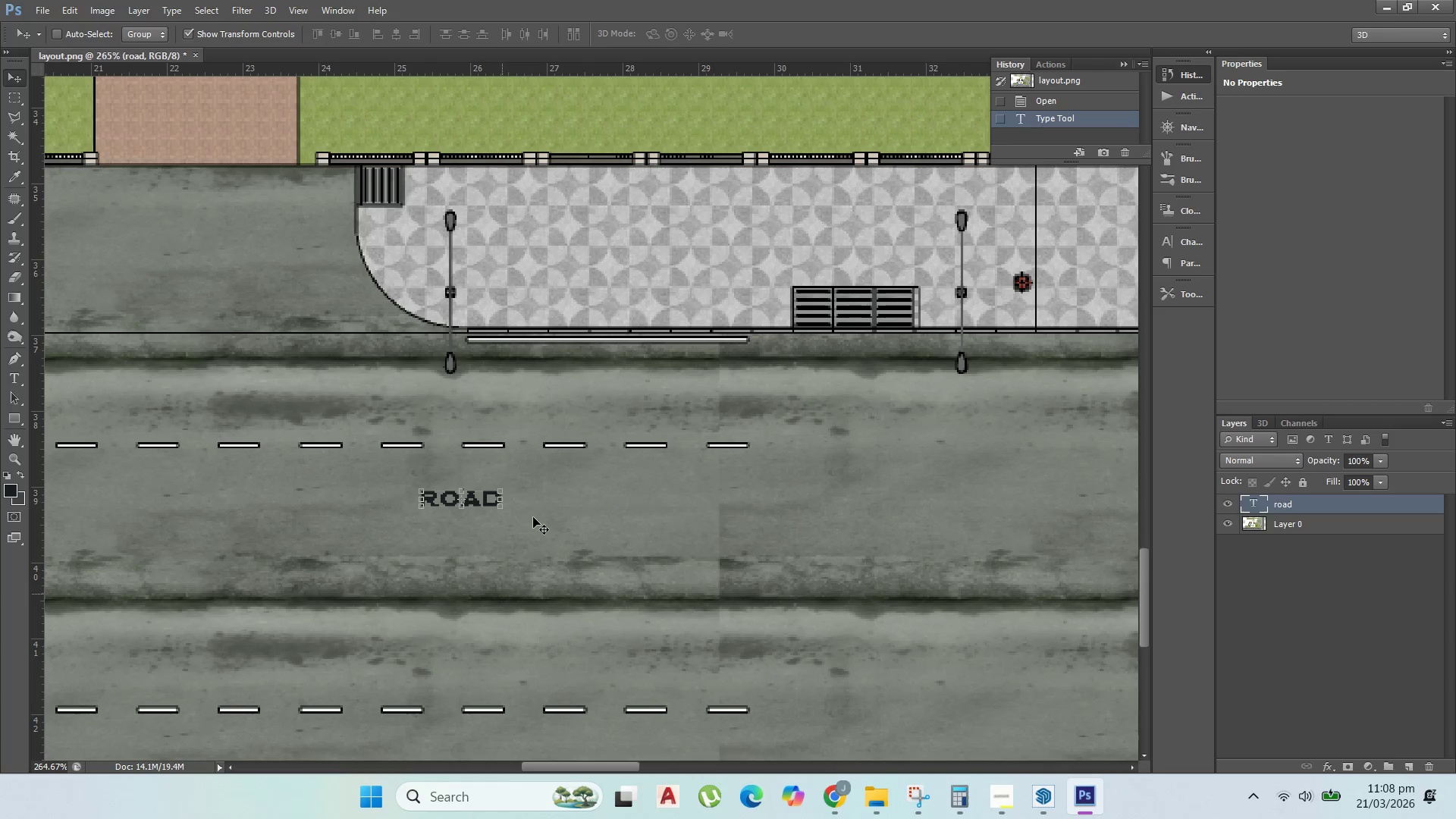 
hold_key(key=ControlLeft, duration=0.5)
 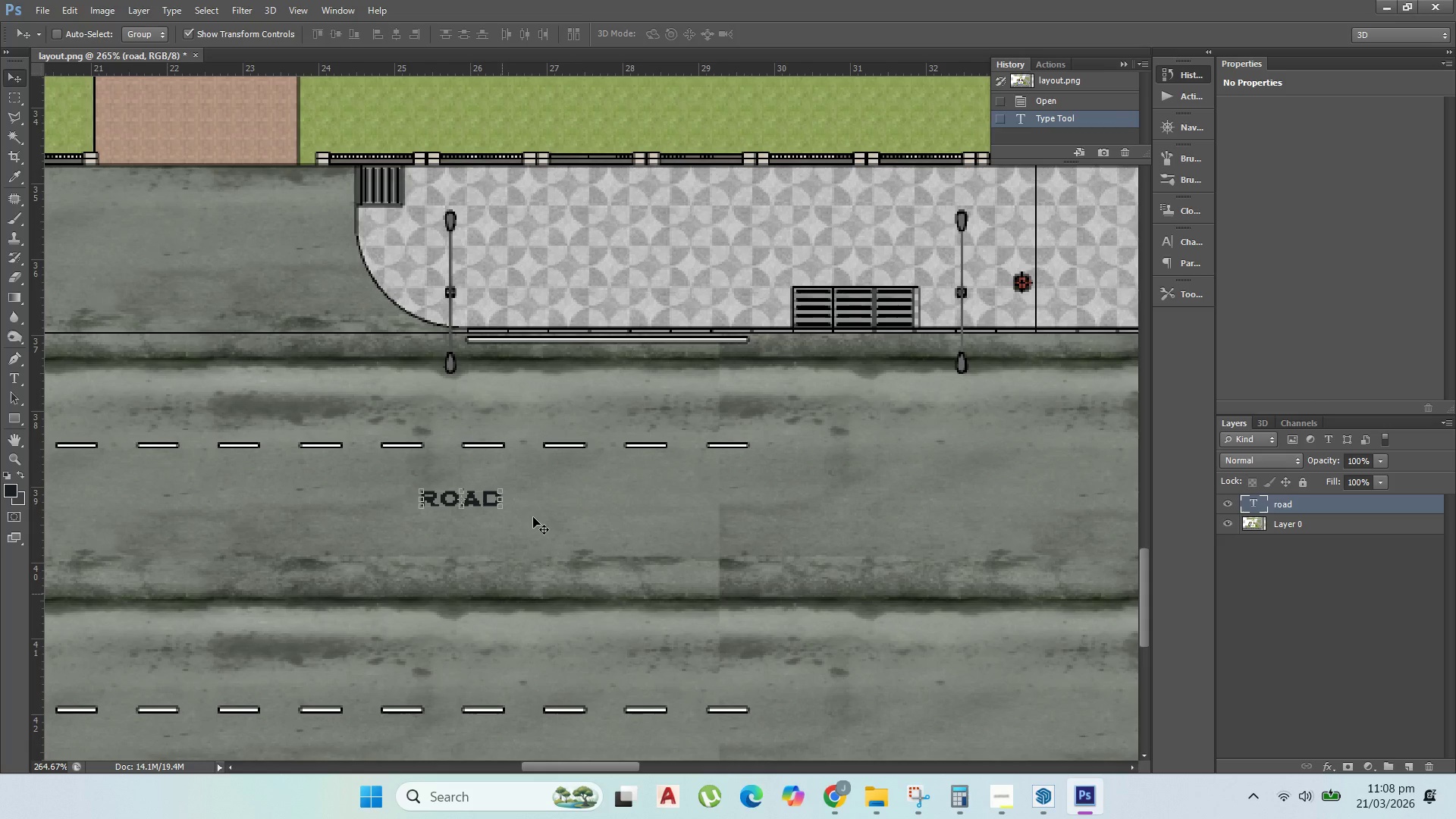 
hold_key(key=AltLeft, duration=0.62)
 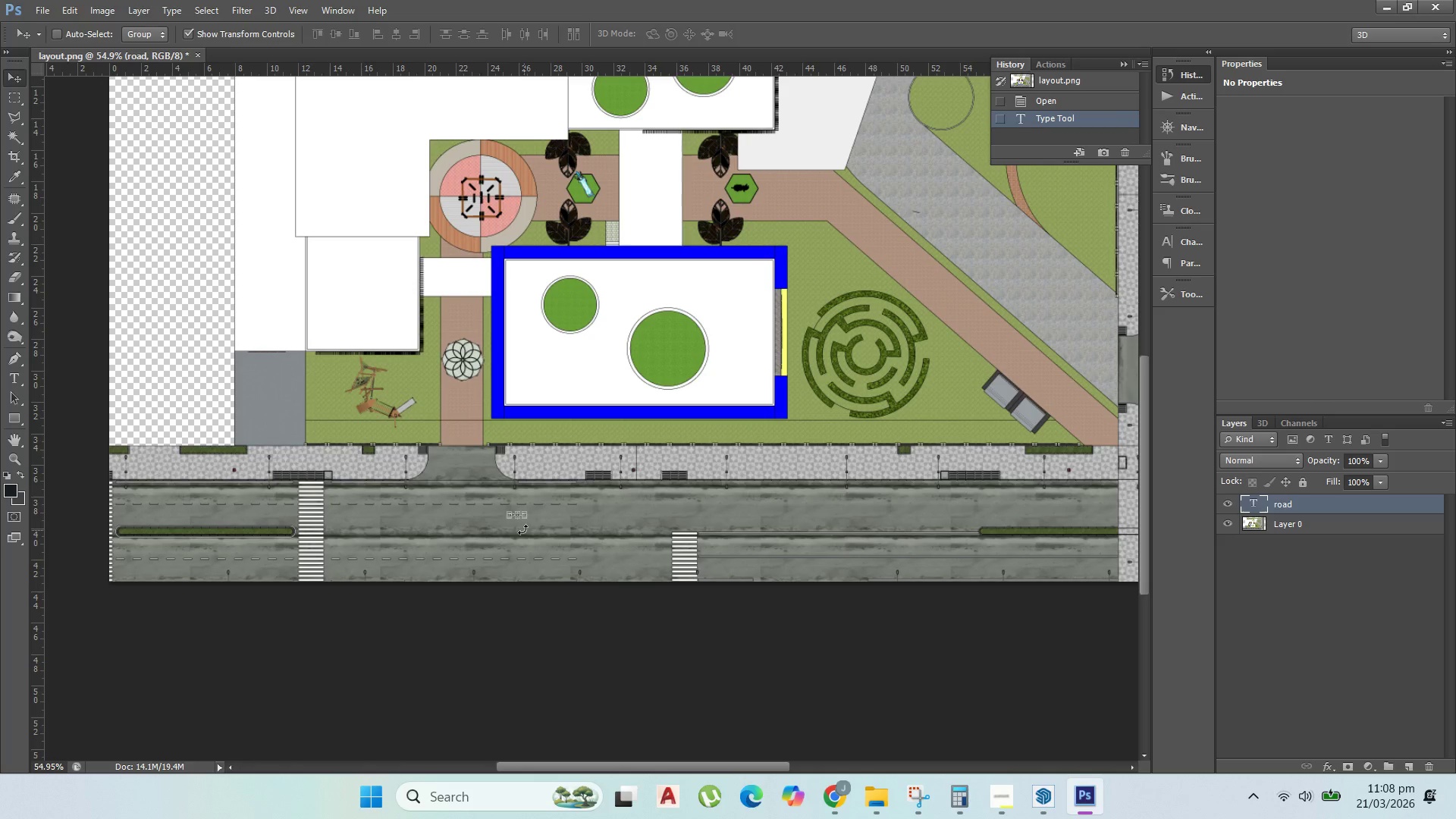 
hold_key(key=AltLeft, duration=1.5)
left_click([524, 530])
 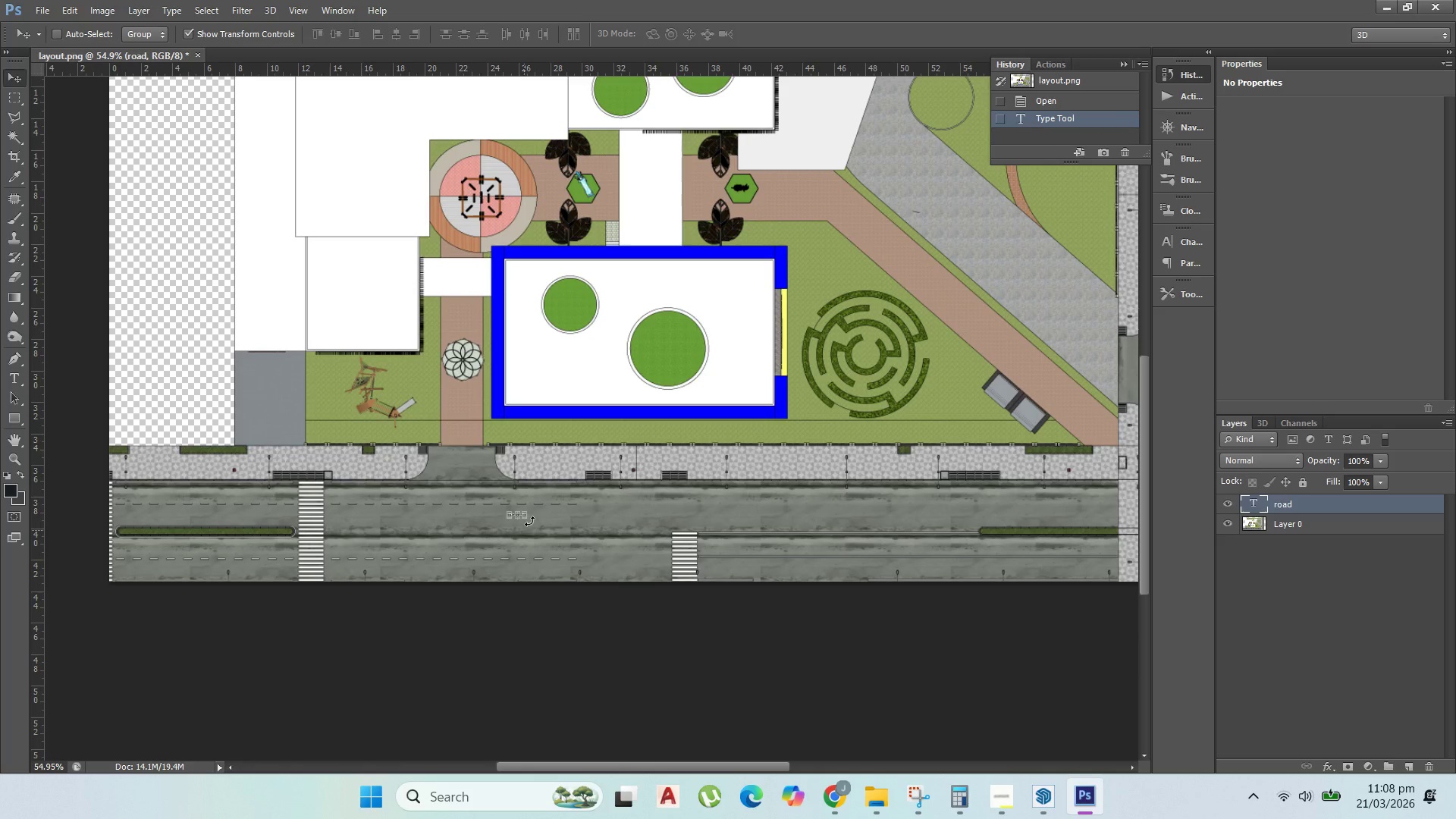 
scroll: coordinate [533, 518], scroll_direction: down, amount: 11.0
 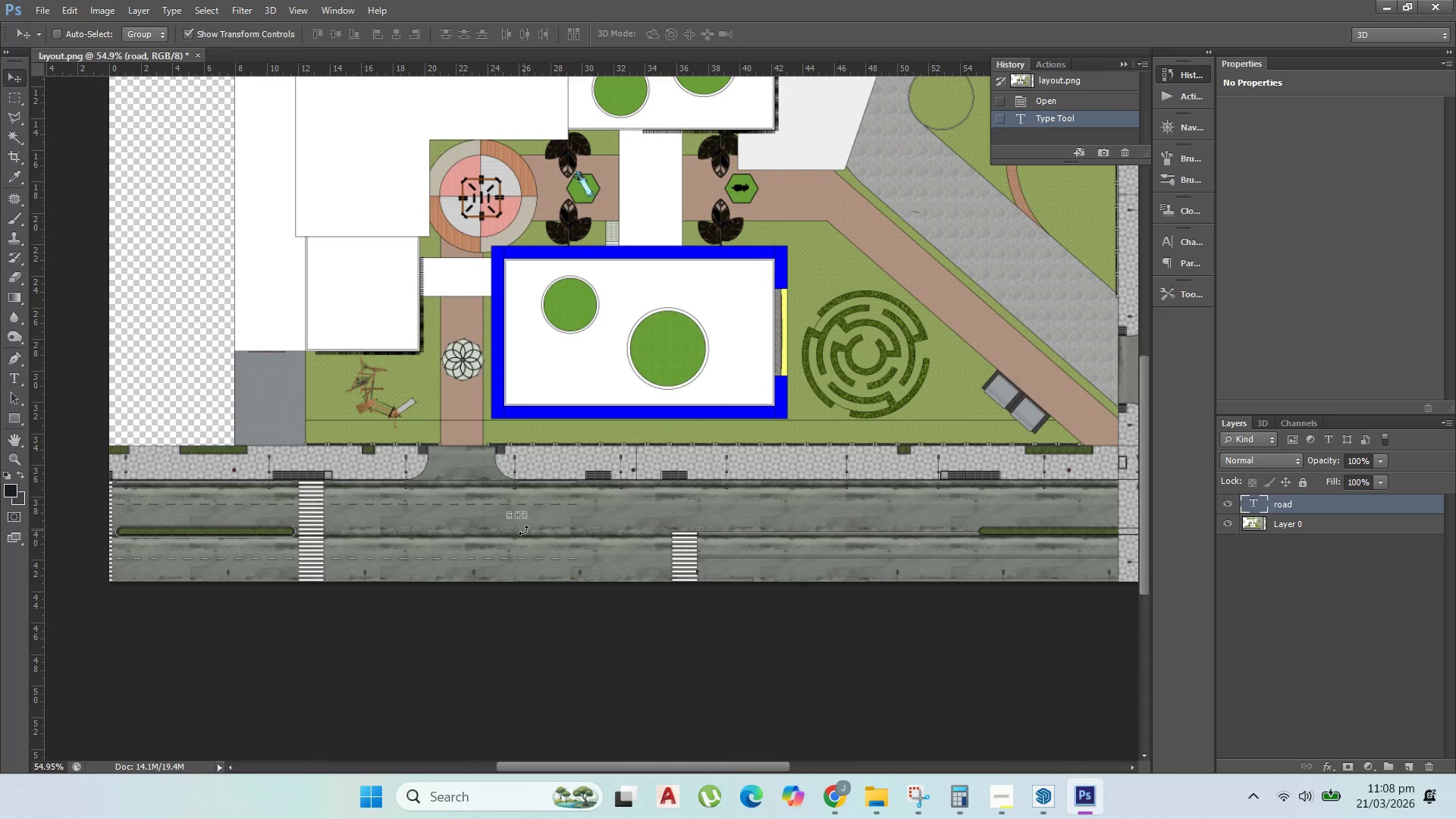 
hold_key(key=AltLeft, duration=0.97)
scroll: coordinate [522, 517], scroll_direction: up, amount: 14.0
 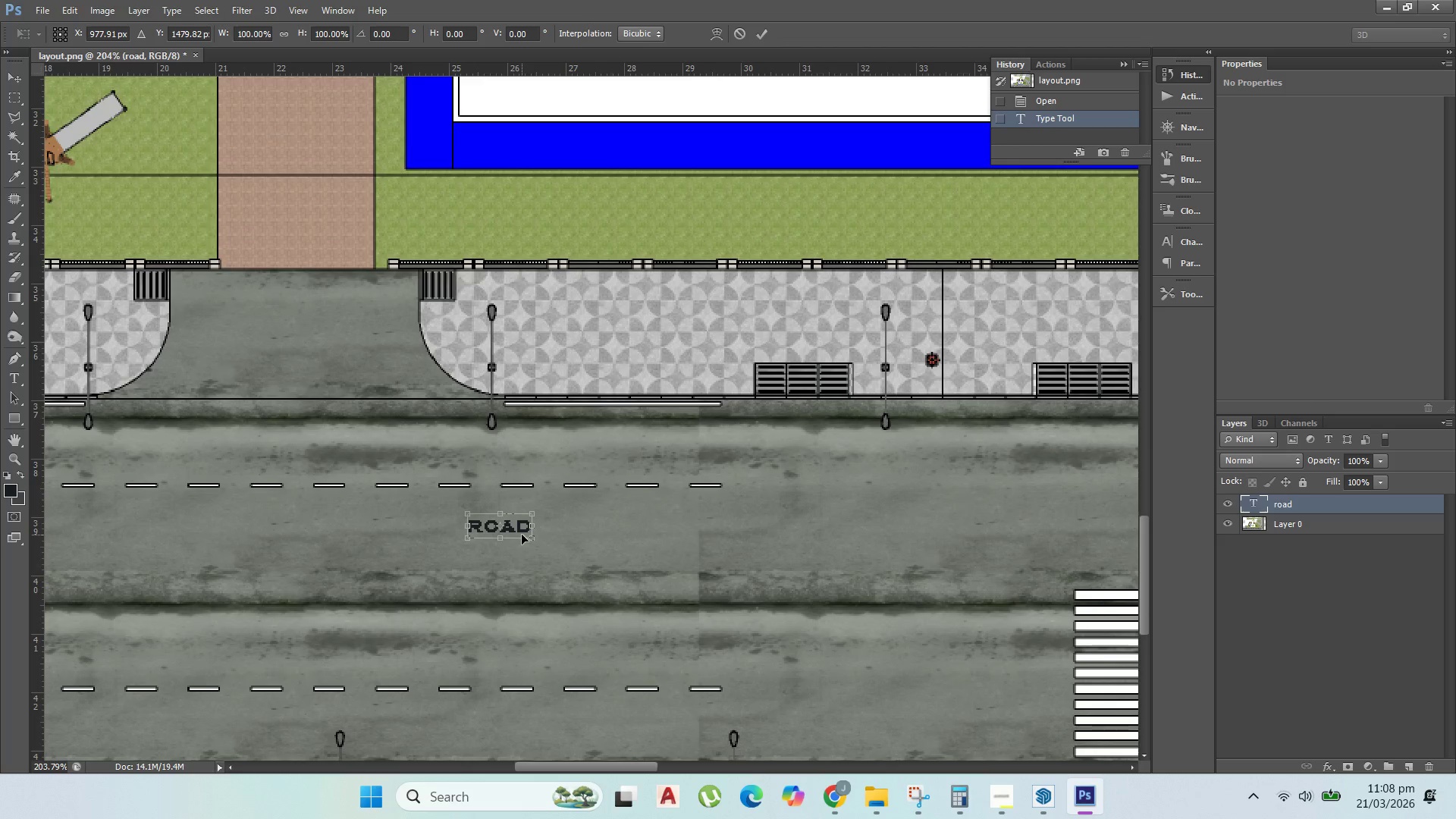 
left_click_drag(start_coordinate=[535, 533], to_coordinate=[932, 732])
 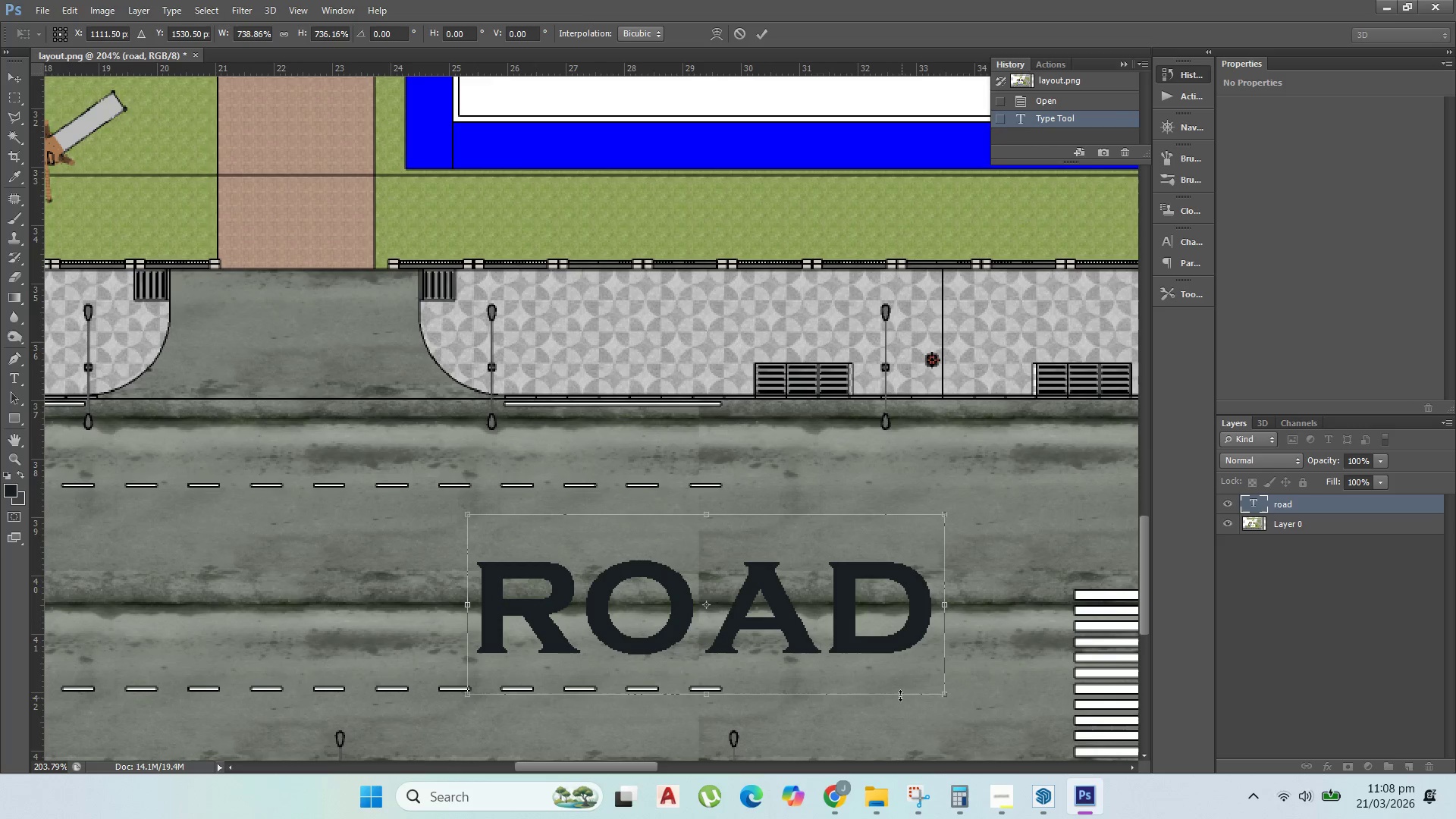 
hold_key(key=ShiftLeft, duration=1.51)
left_click([932, 732])
 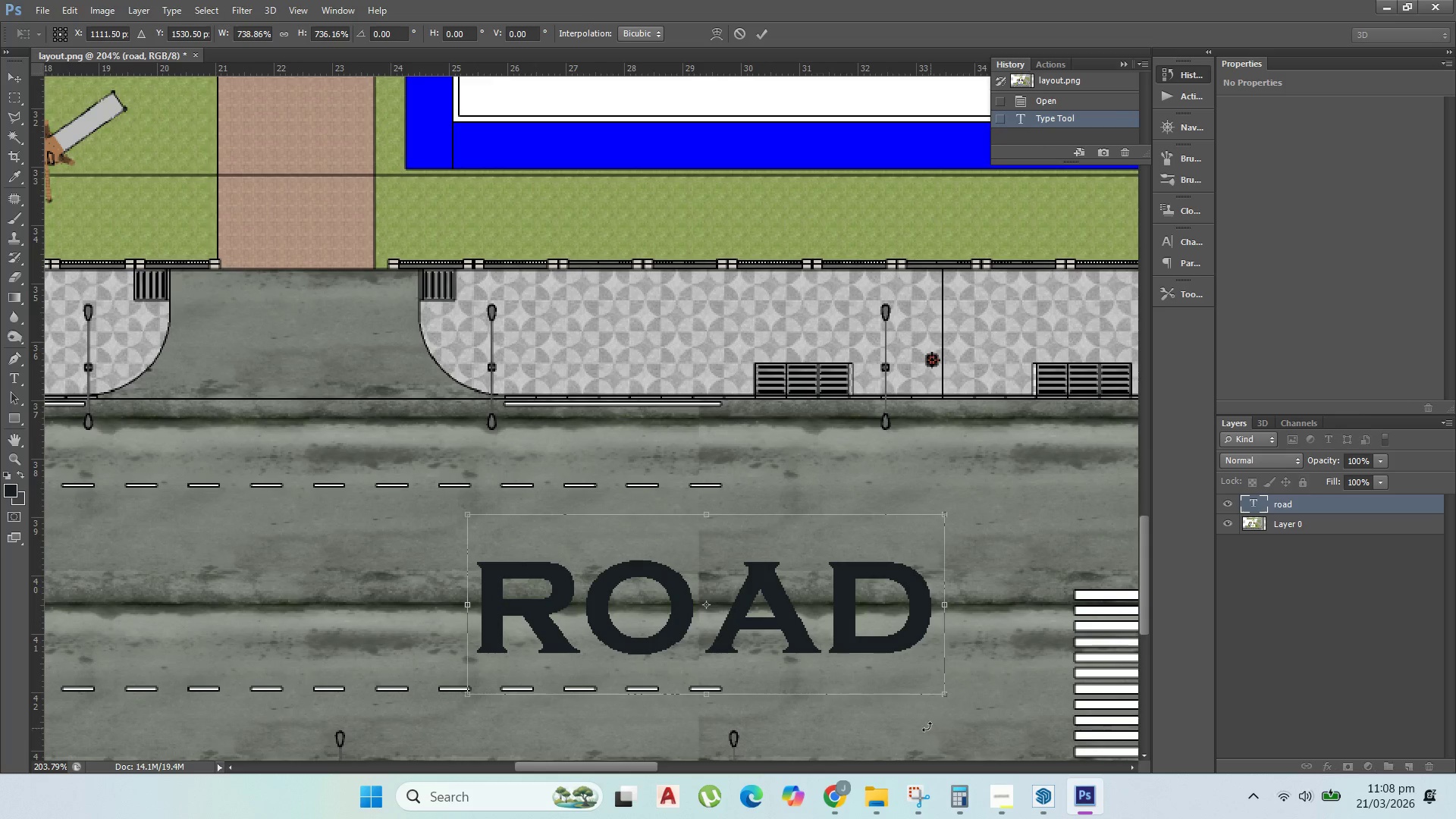 
hold_key(key=ShiftLeft, duration=1.5)
left_click_drag(start_coordinate=[943, 694], to_coordinate=[766, 570])
 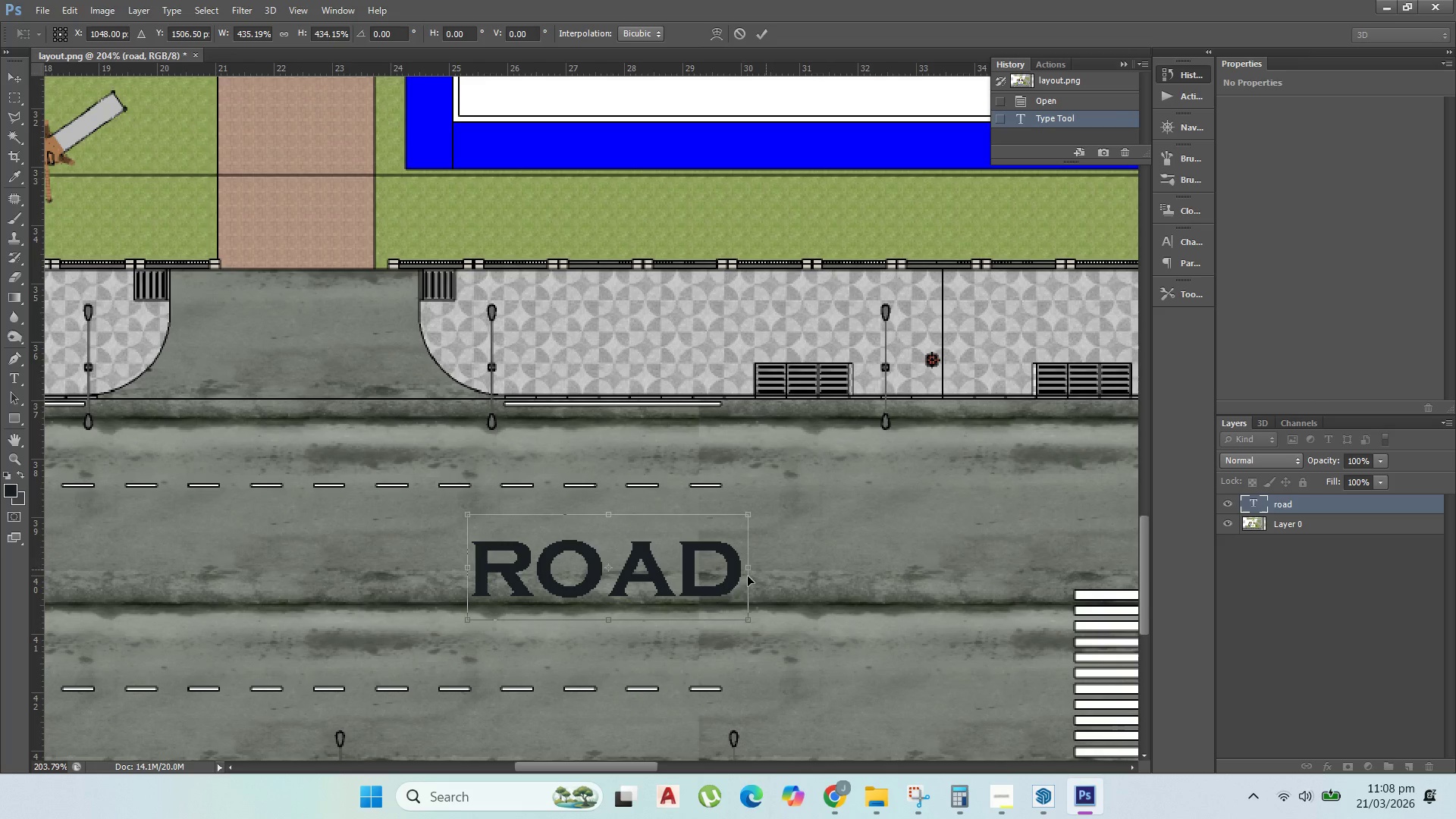 
hold_key(key=ShiftLeft, duration=1.5)
 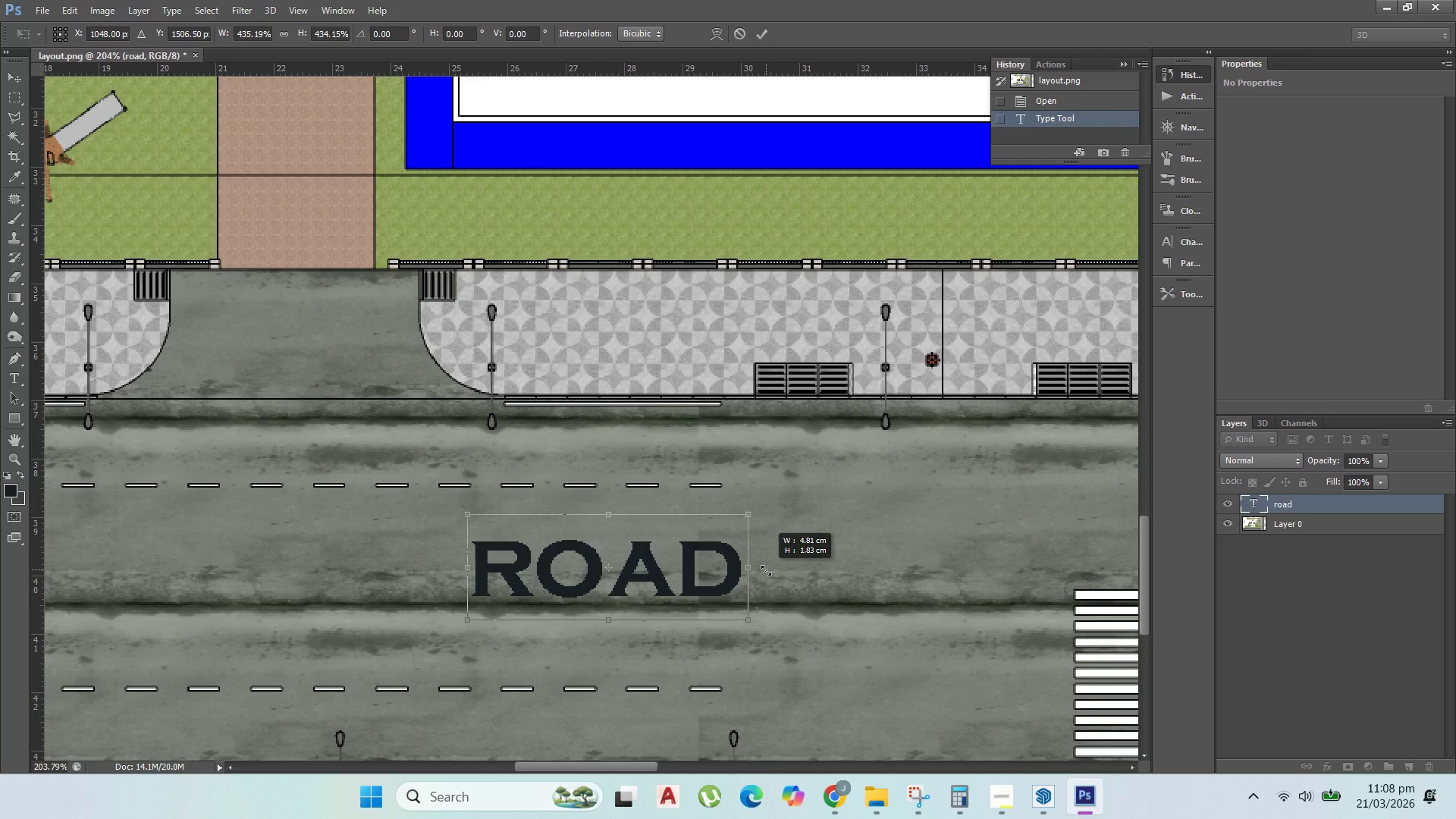 
hold_key(key=ShiftLeft, duration=0.83)
 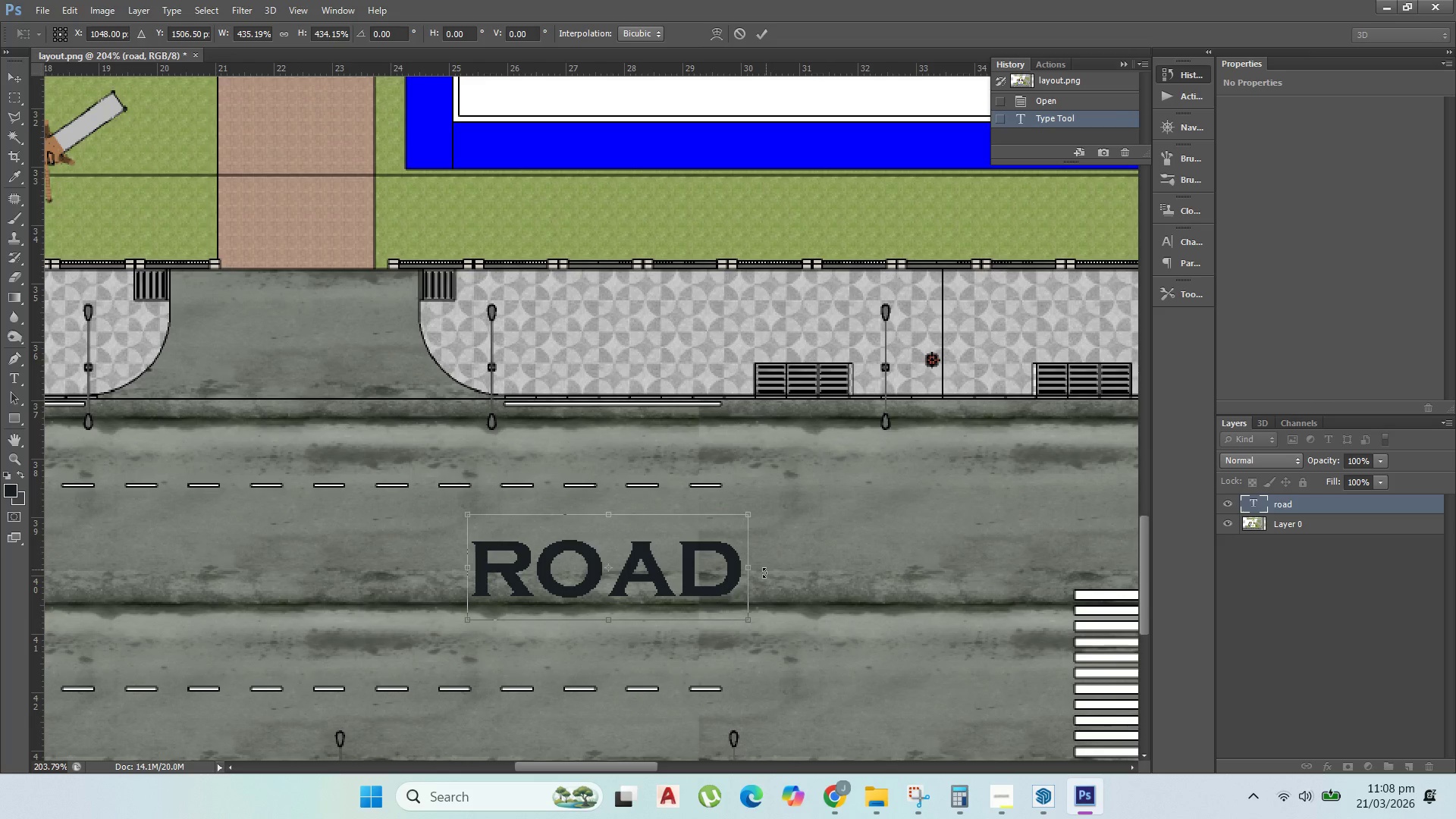 
key(Enter)
 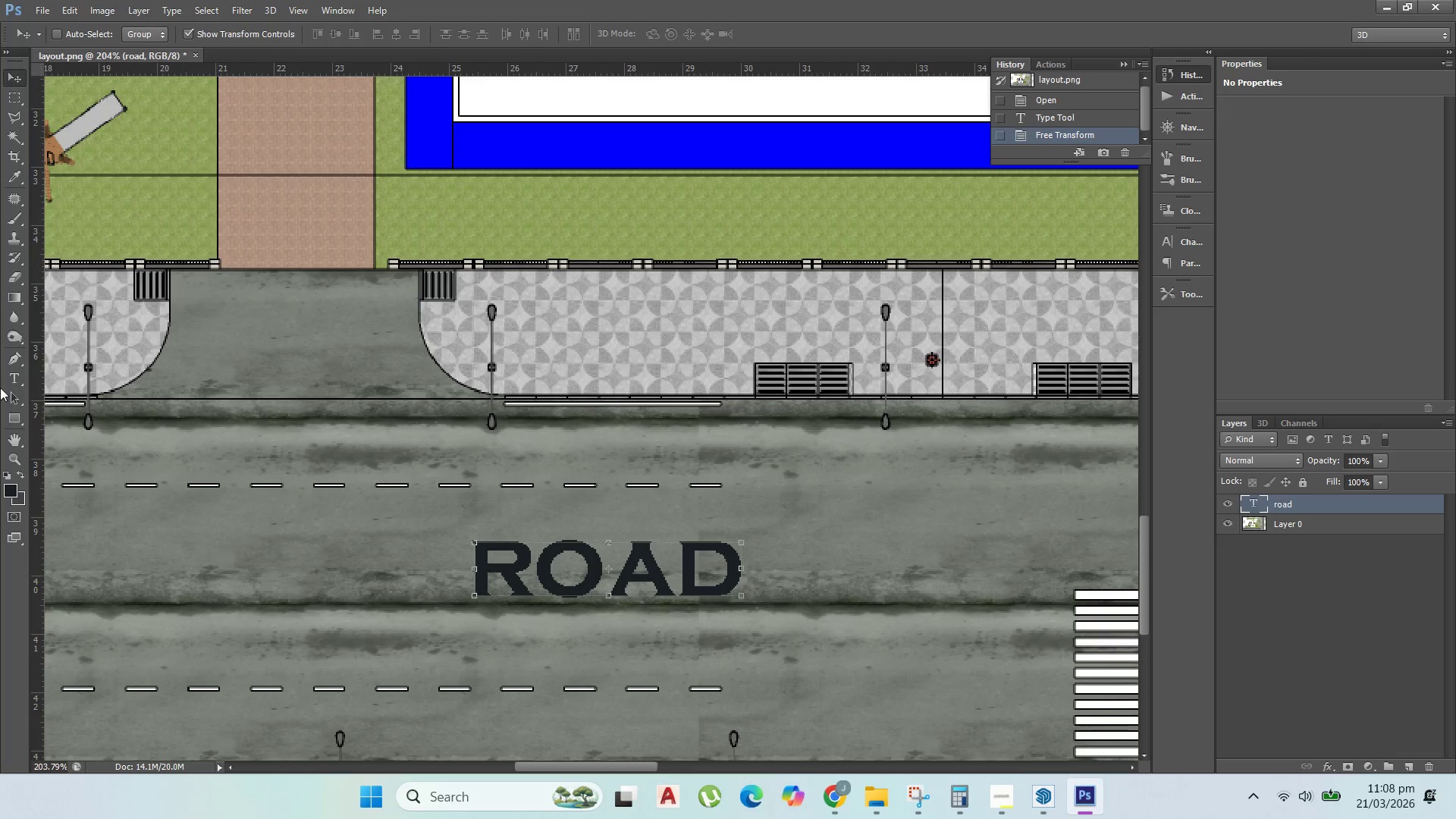 
left_click([7, 381])
 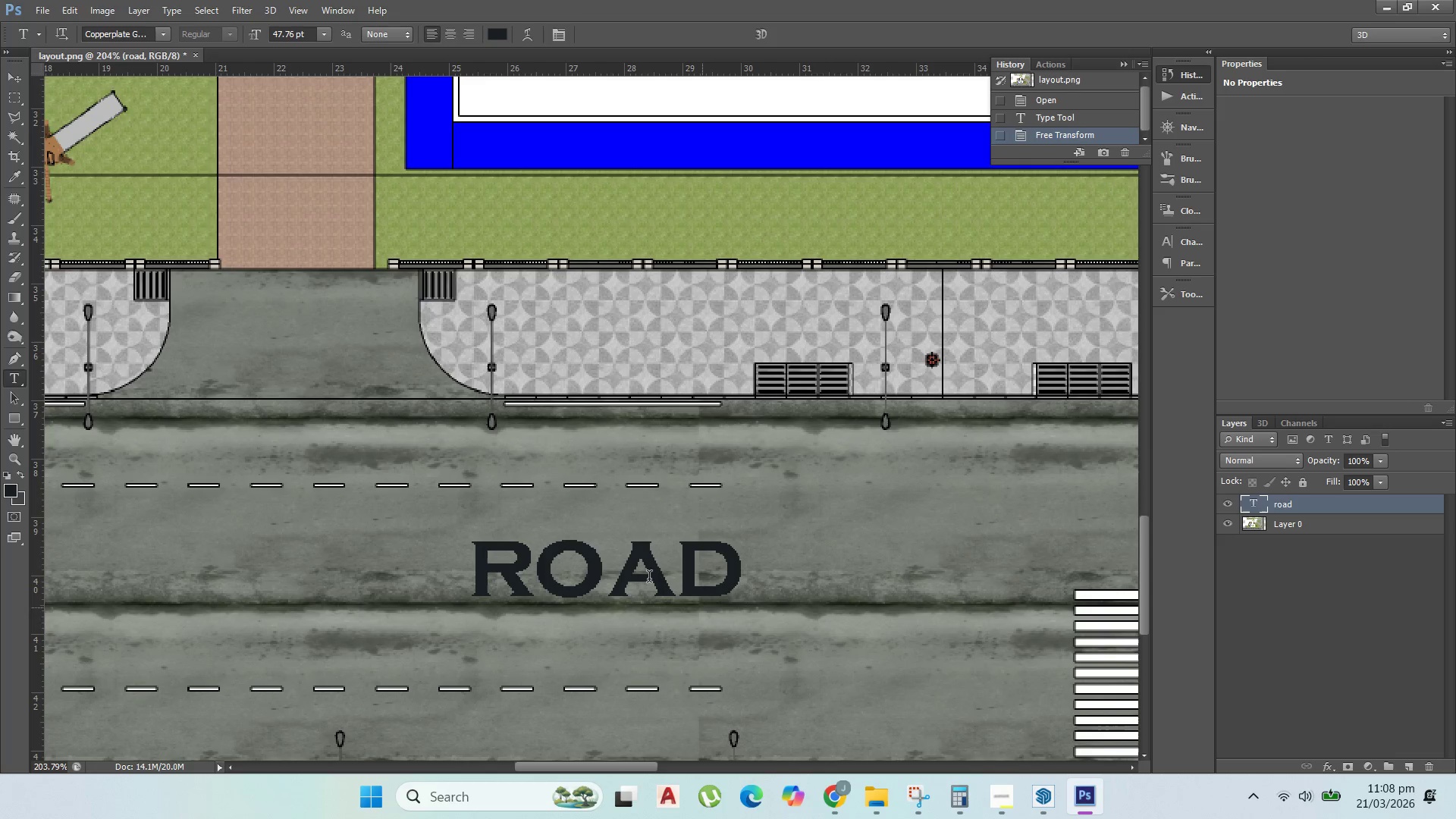 
double_click([648, 578])
 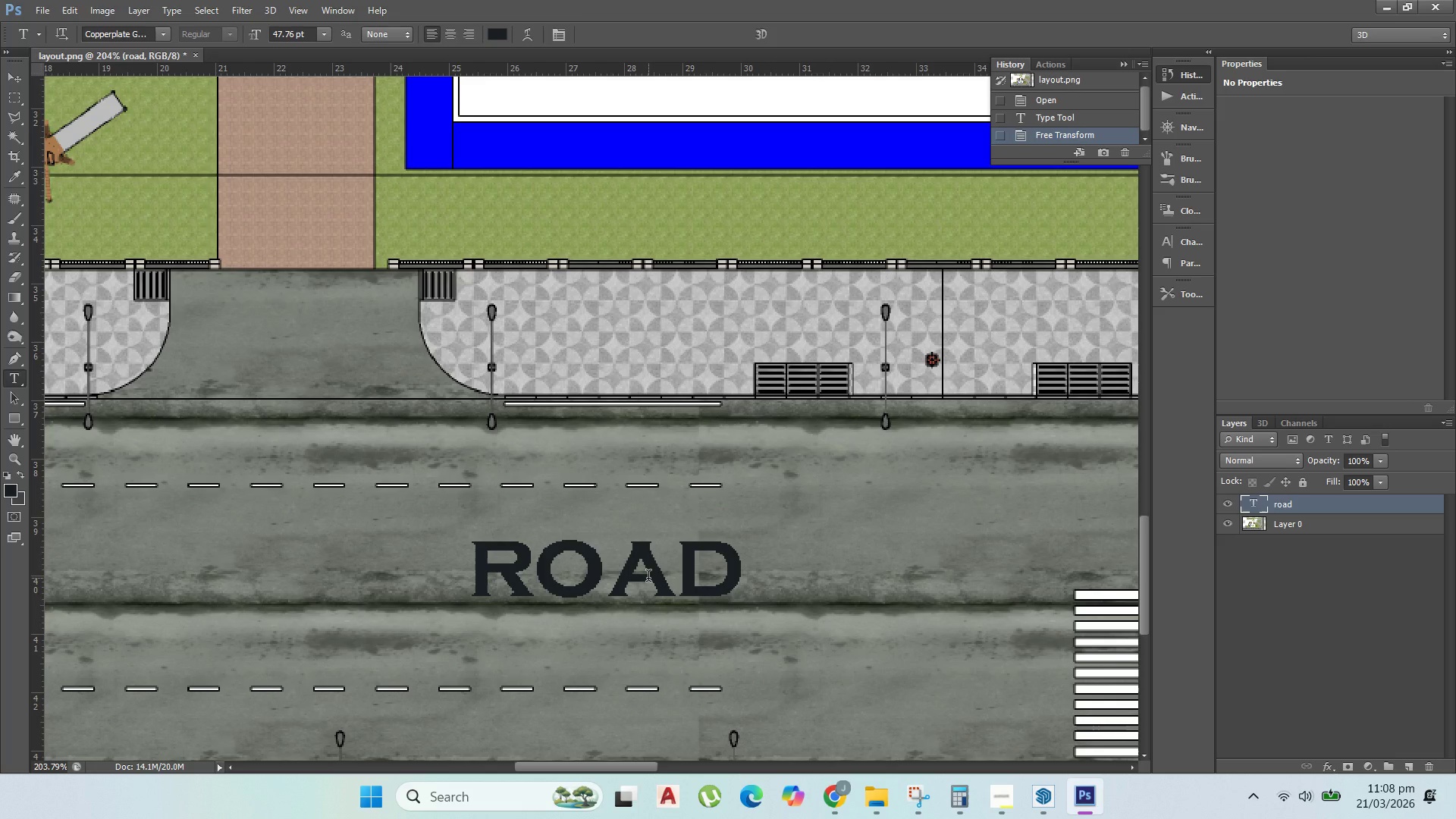 
triple_click([648, 578])
 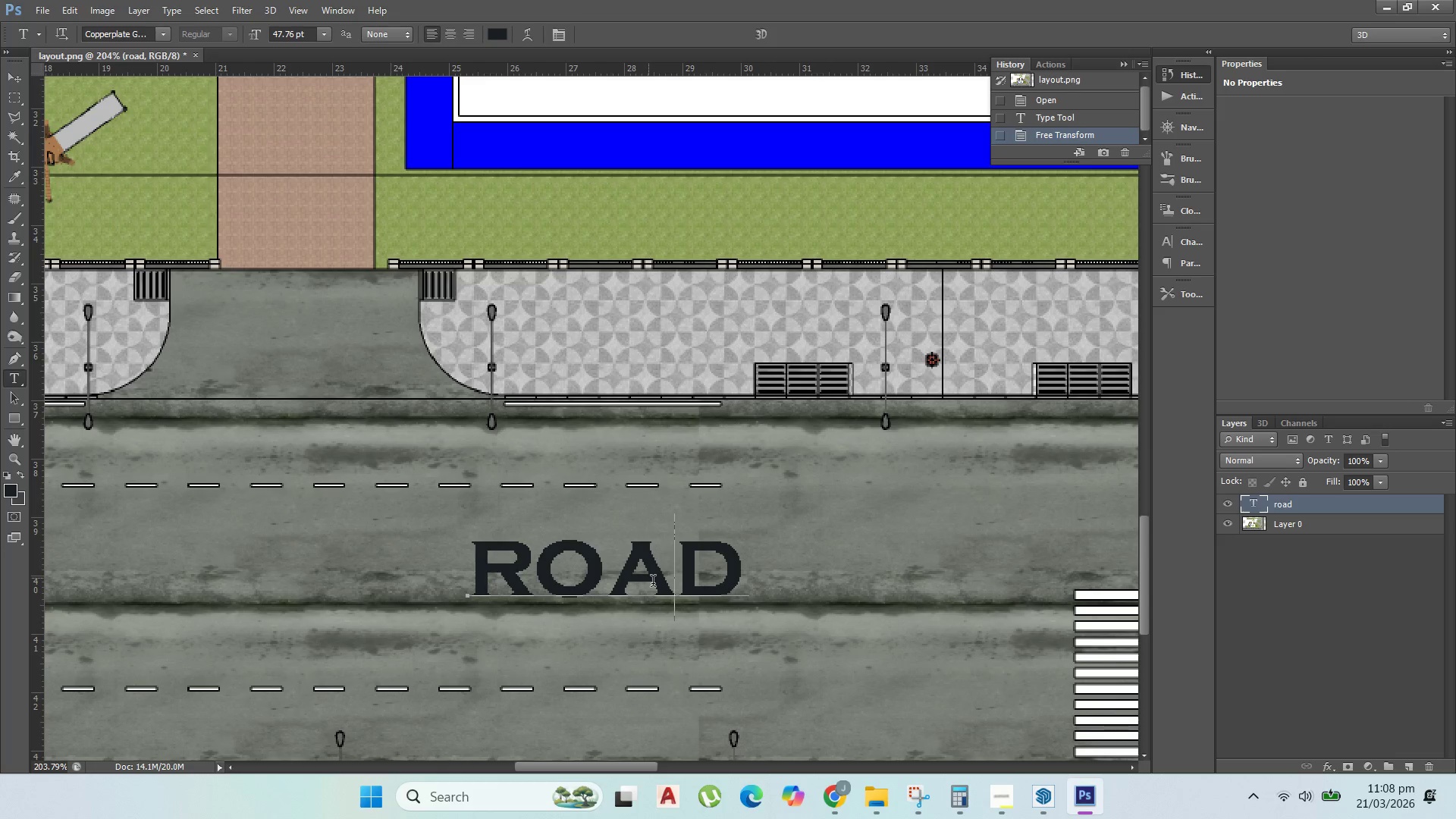 
left_click([653, 583])
 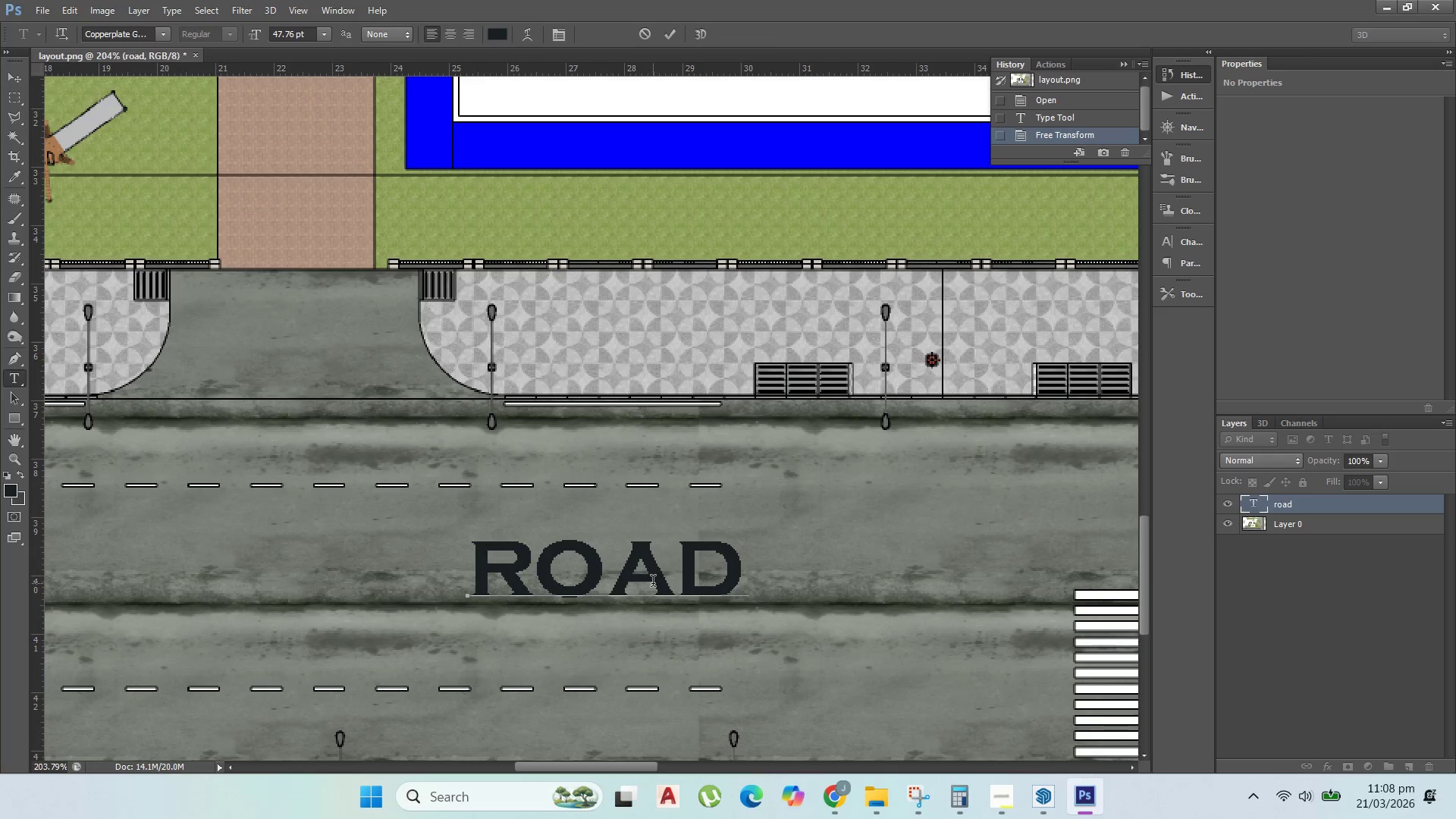 
left_click([653, 583])
 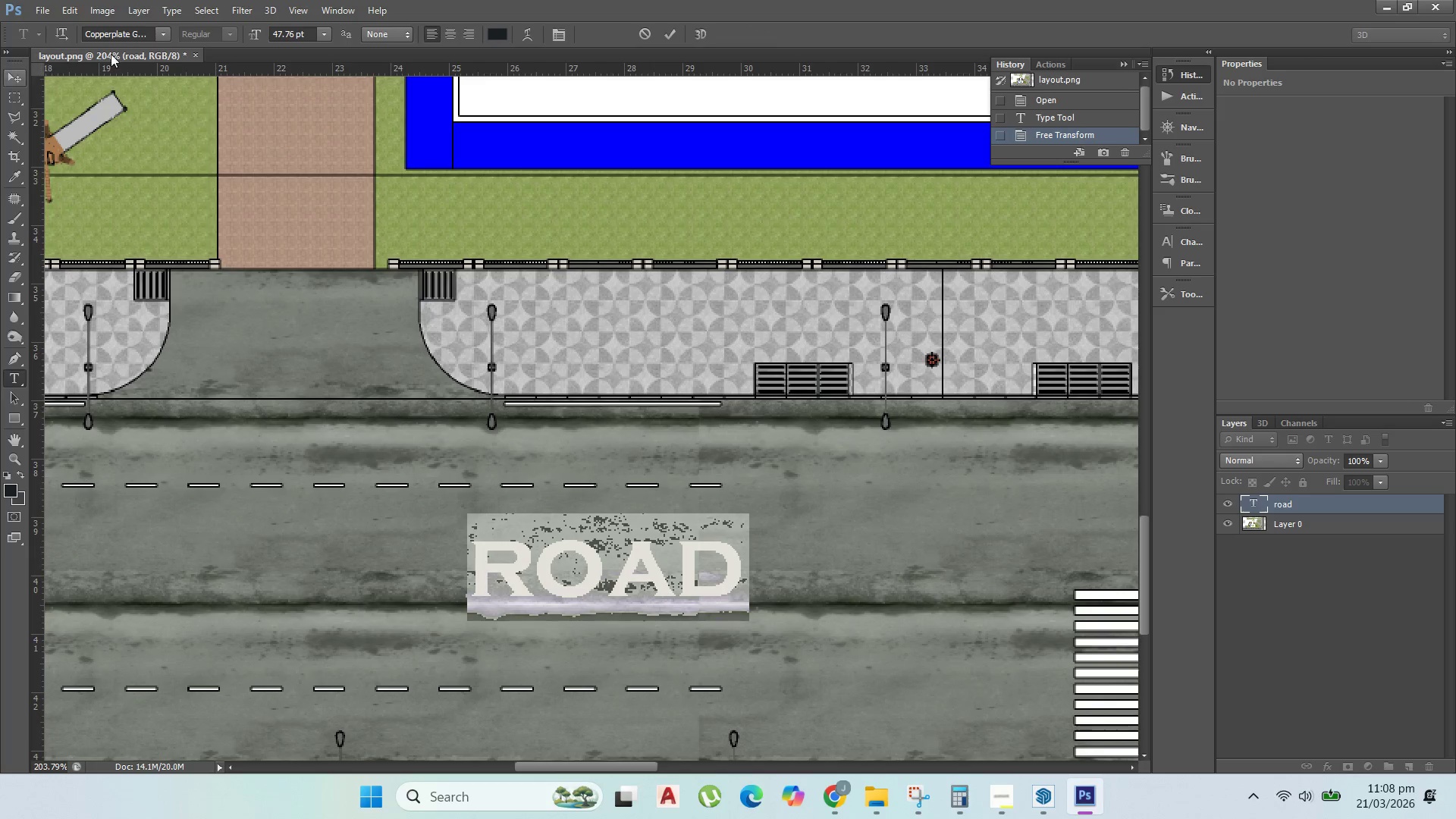 
left_click([167, 30])
 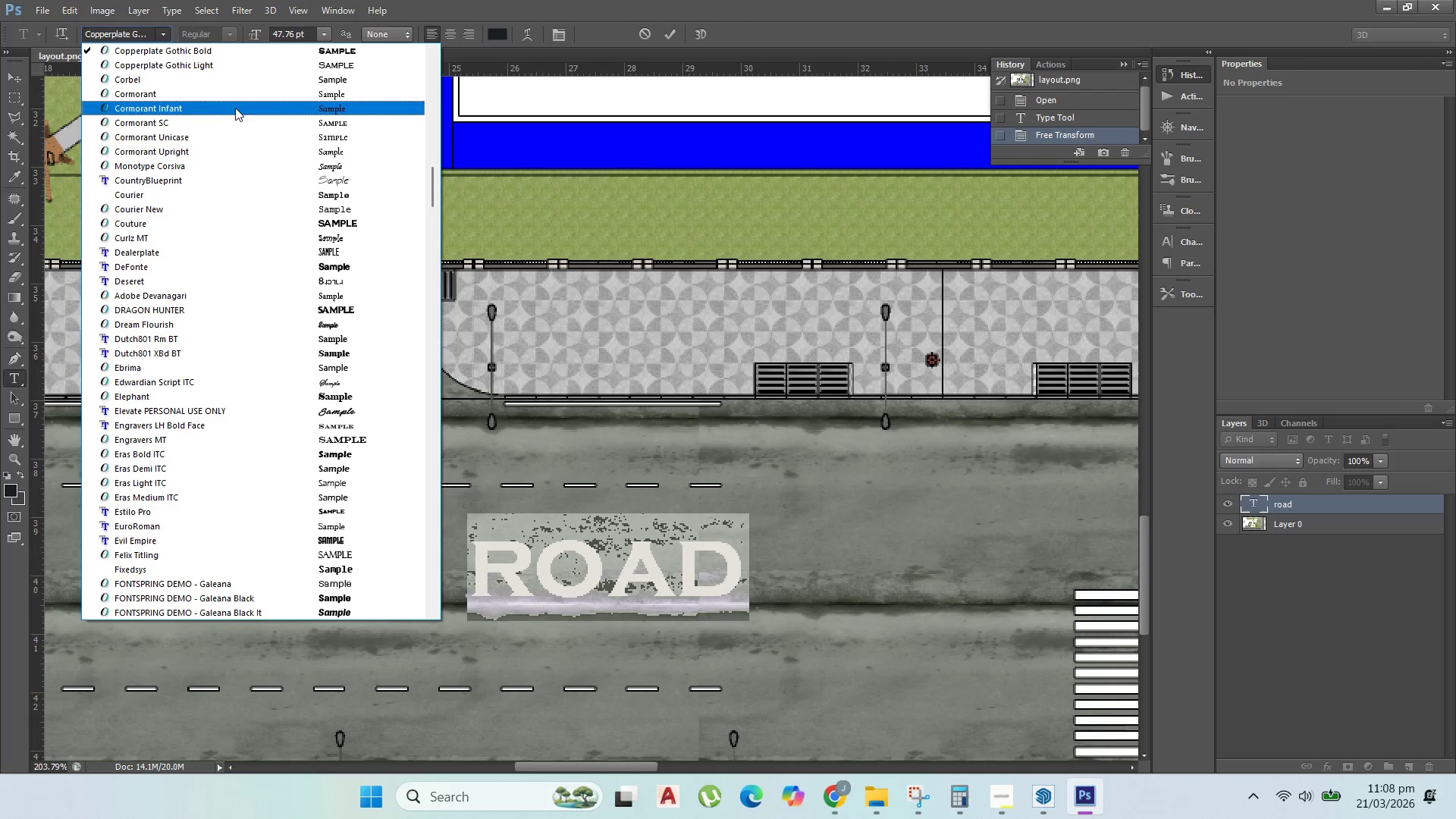 
scroll: coordinate [237, 118], scroll_direction: up, amount: 1.0
 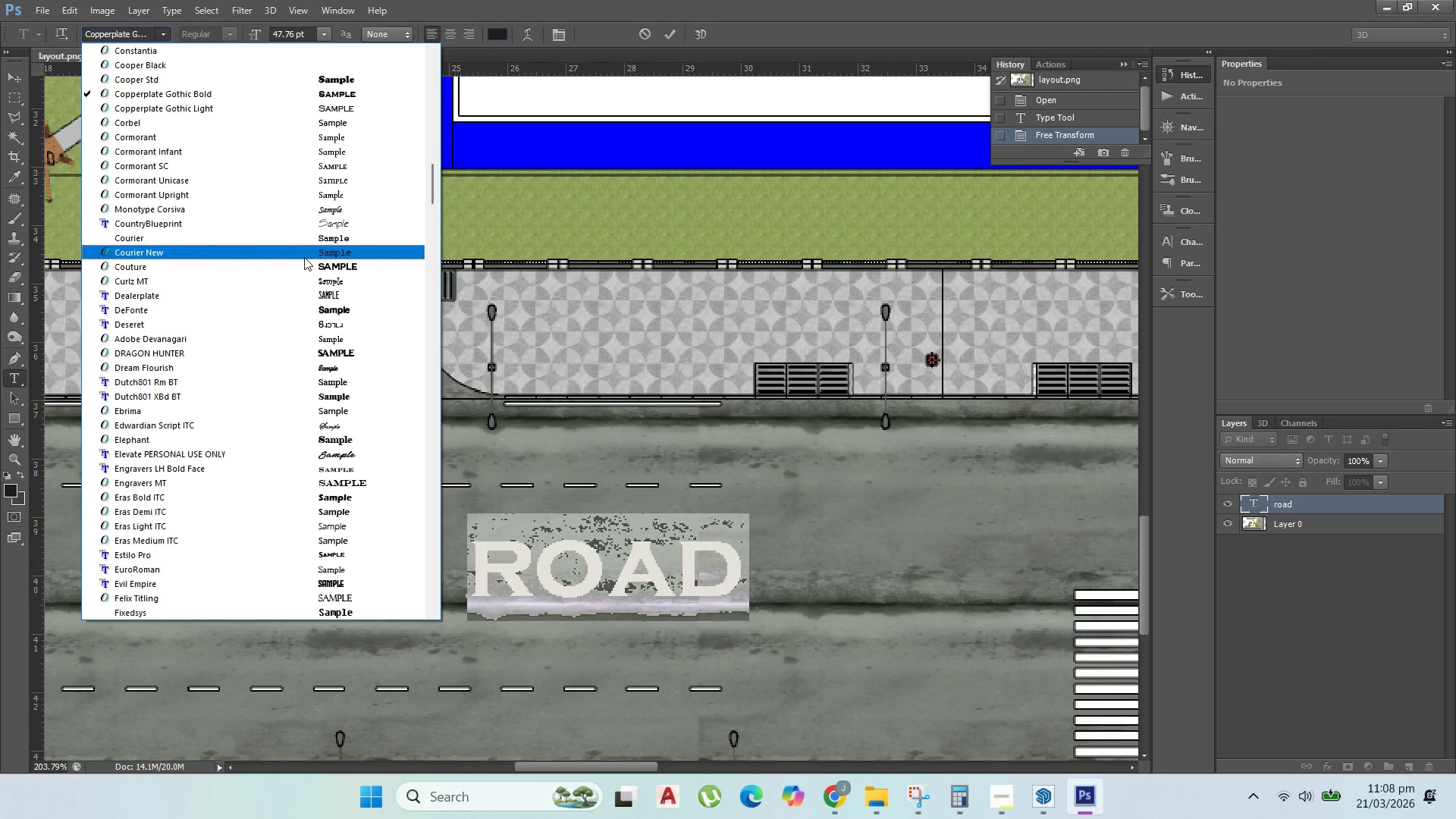 
left_click([308, 269])
 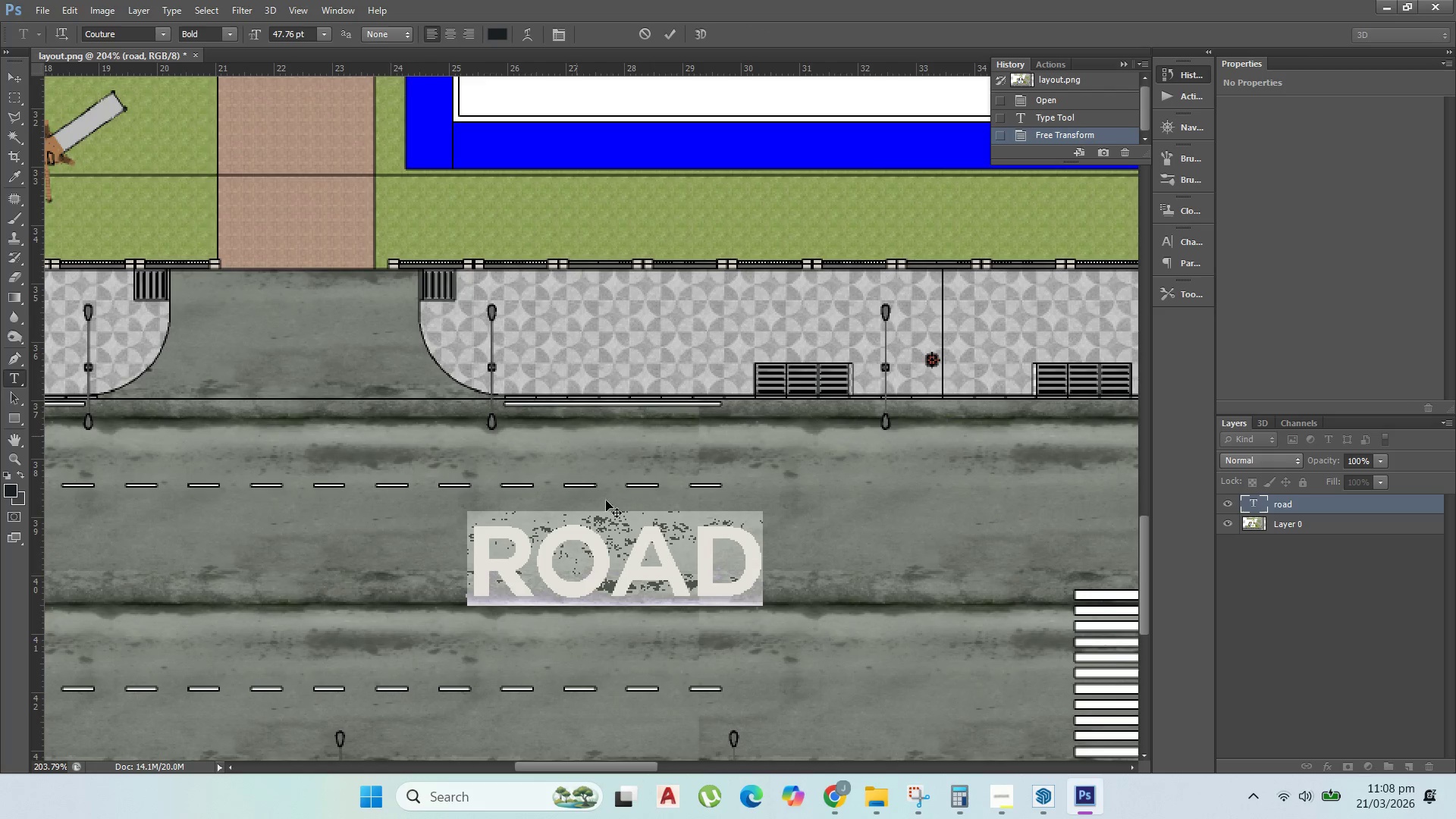 
left_click([661, 572])
 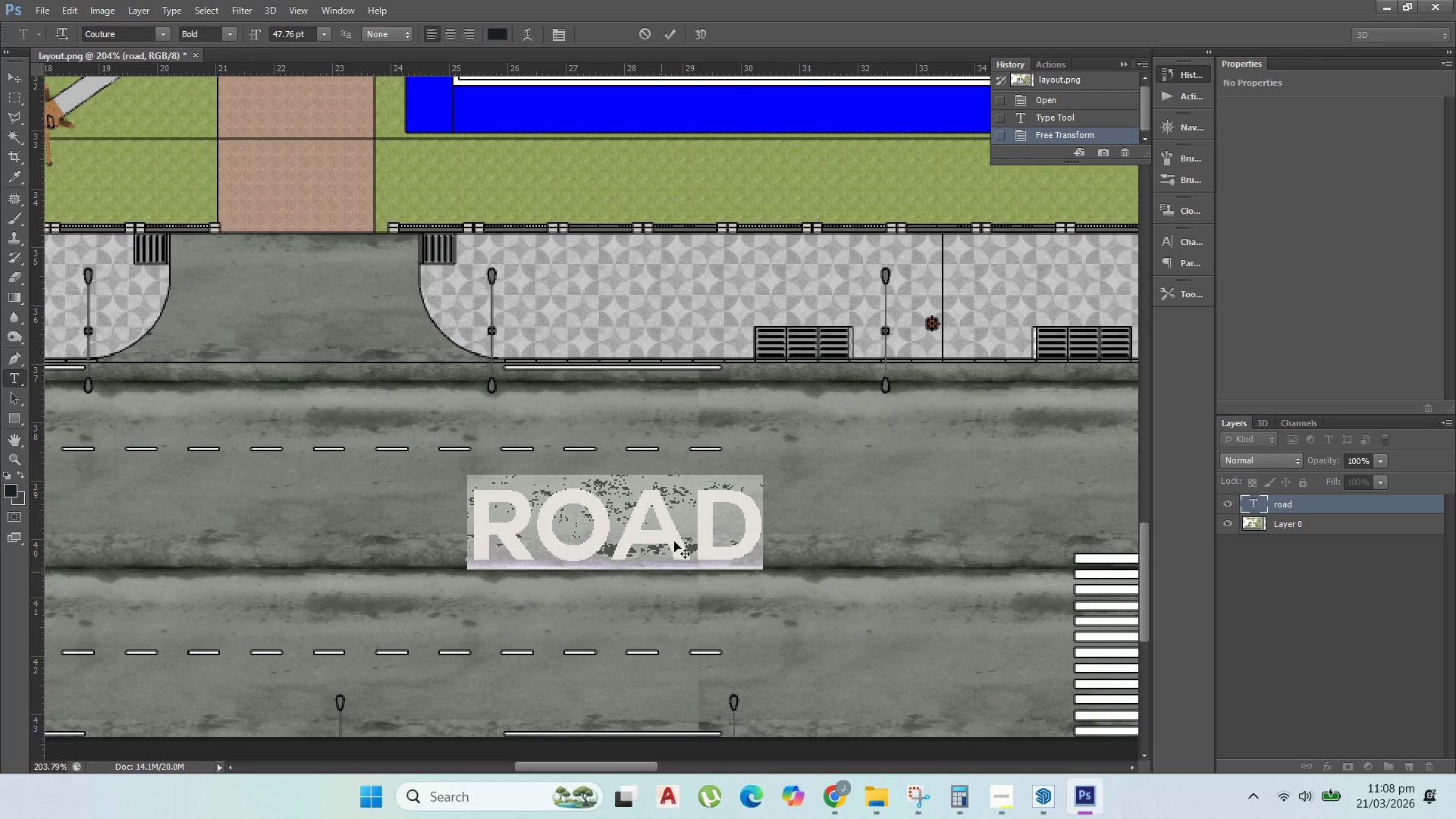 
scroll: coordinate [610, 535], scroll_direction: down, amount: 3.0
 